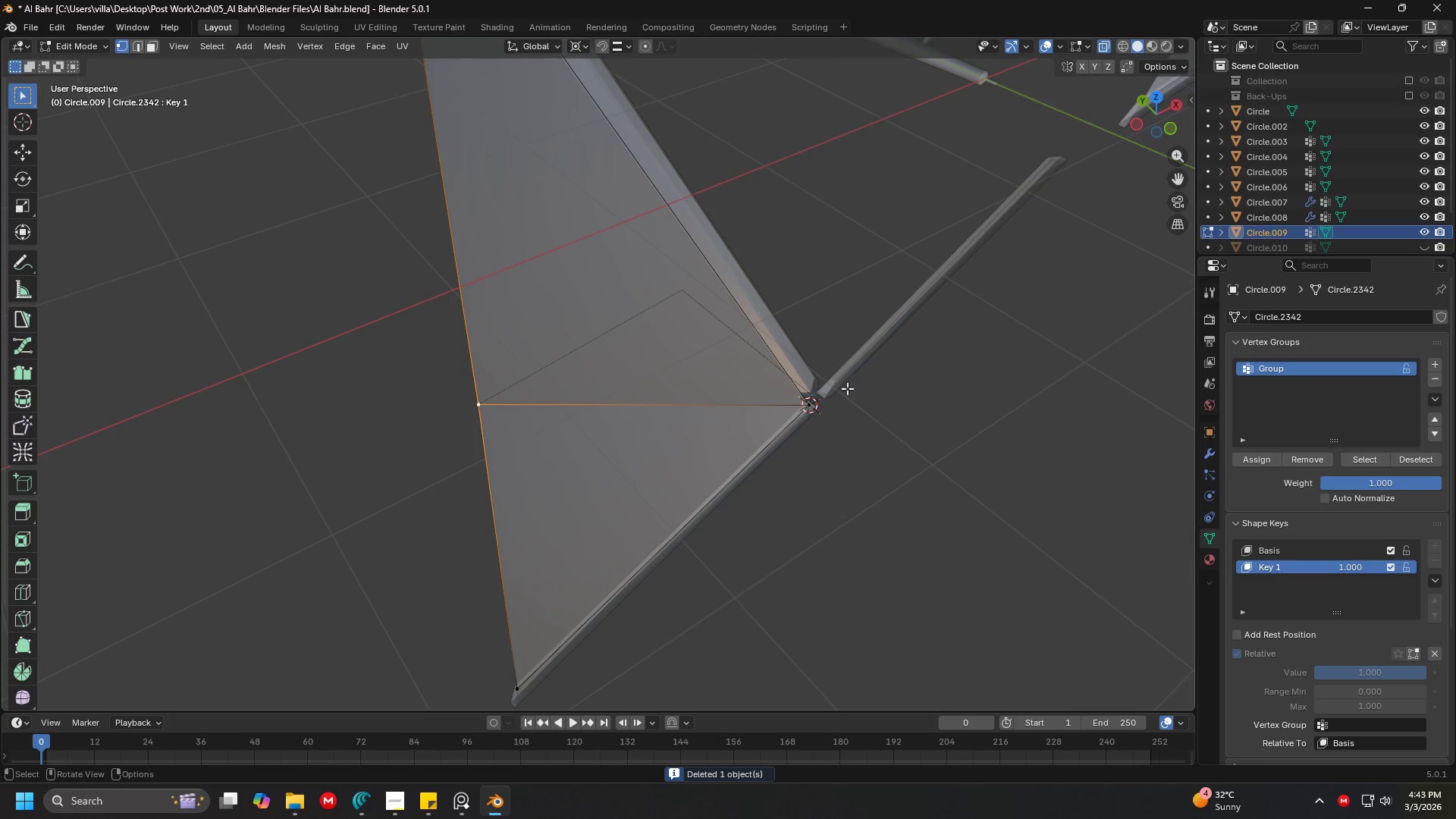 
key(7)
 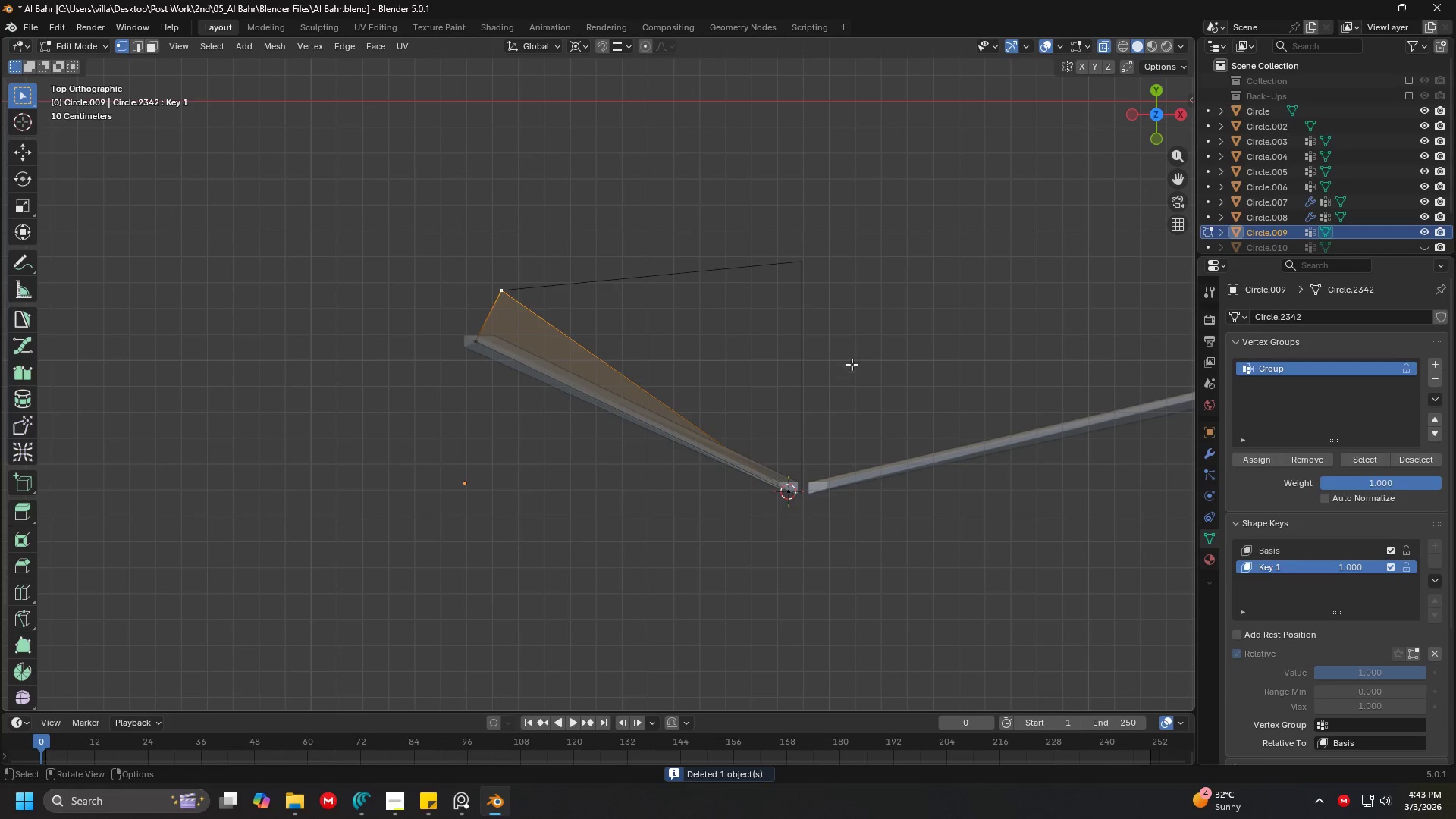 
hold_key(key=ShiftLeft, duration=0.41)
 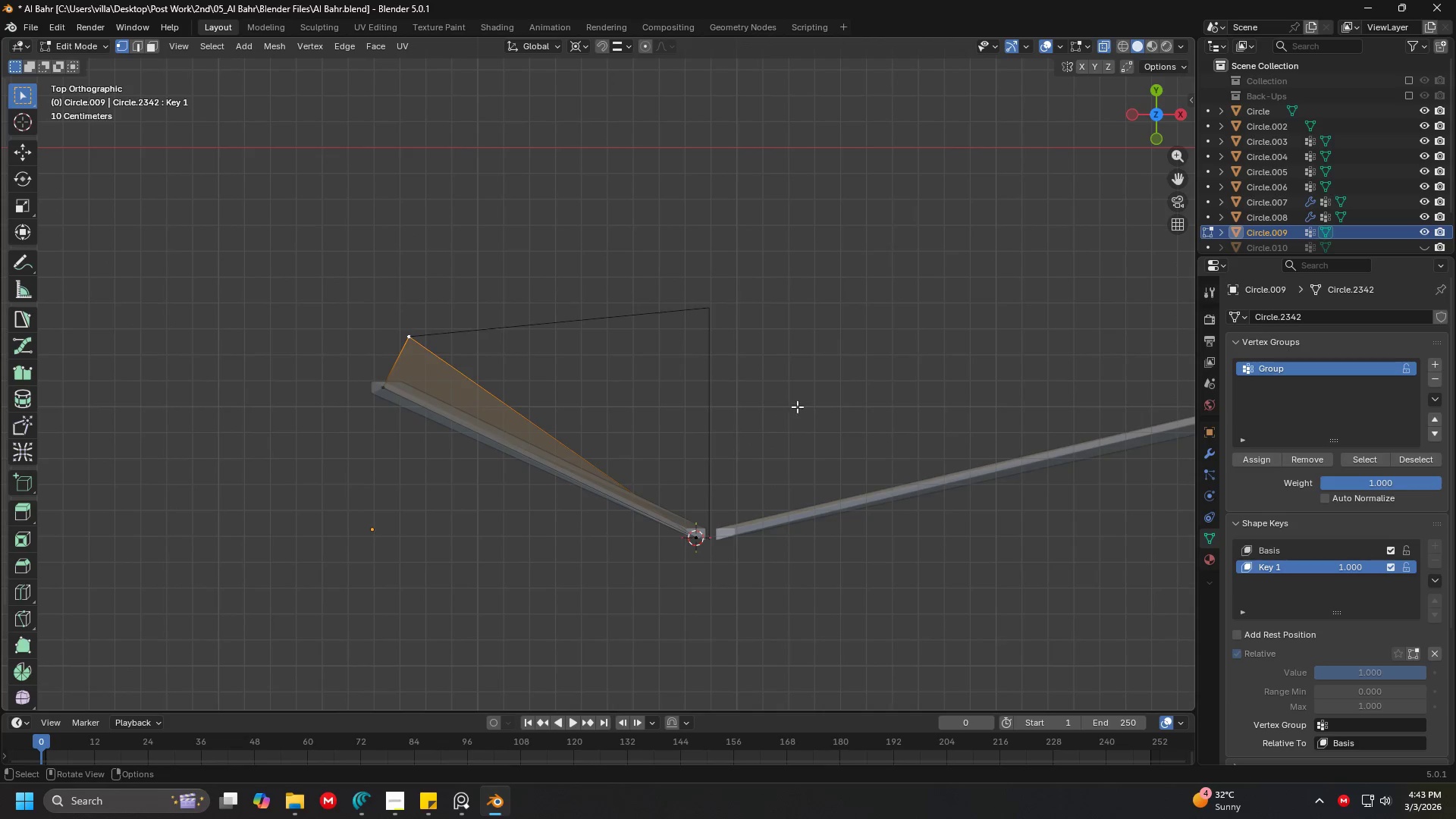 
key(R)
 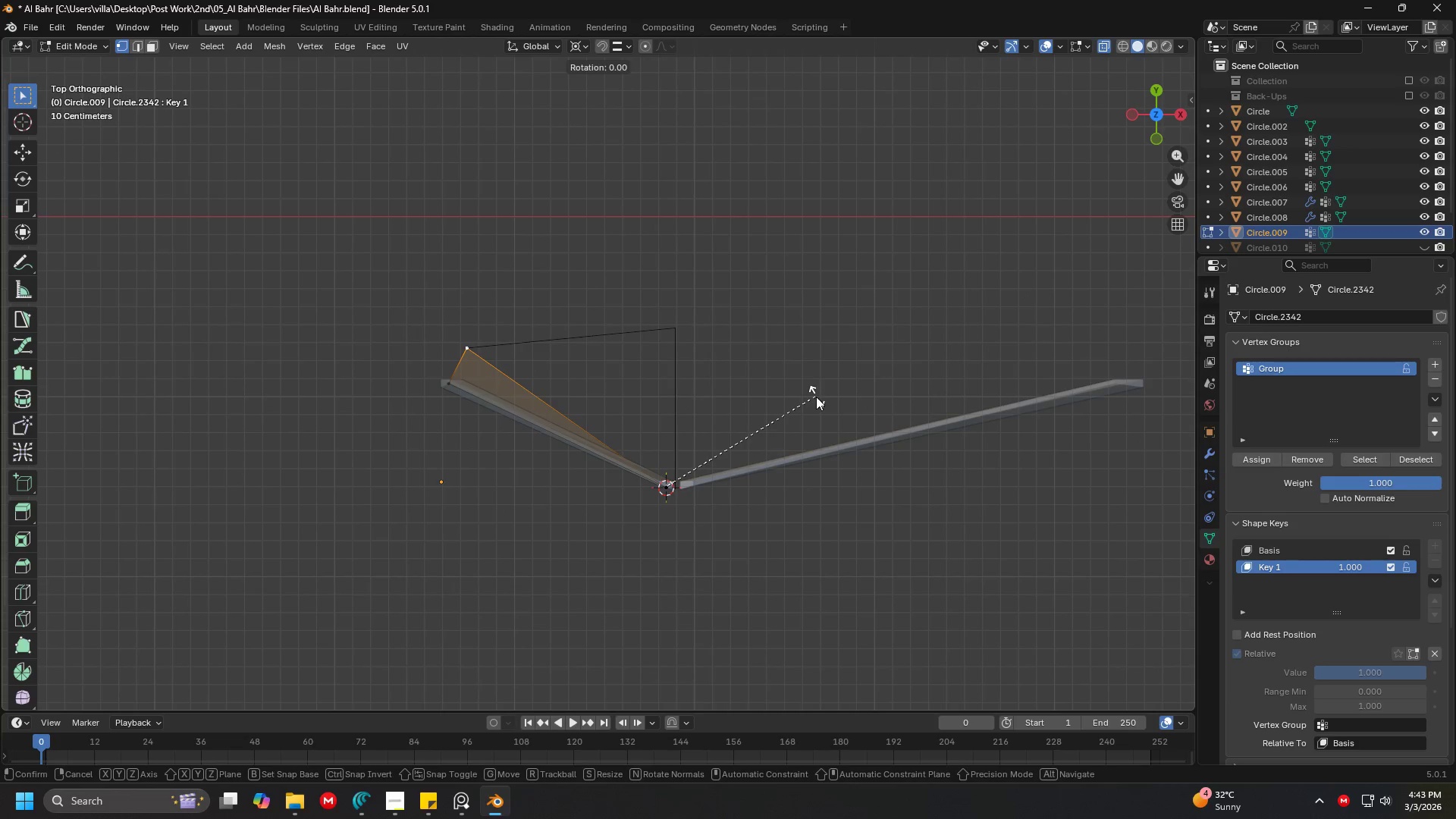 
scroll: coordinate [816, 397], scroll_direction: down, amount: 2.0
 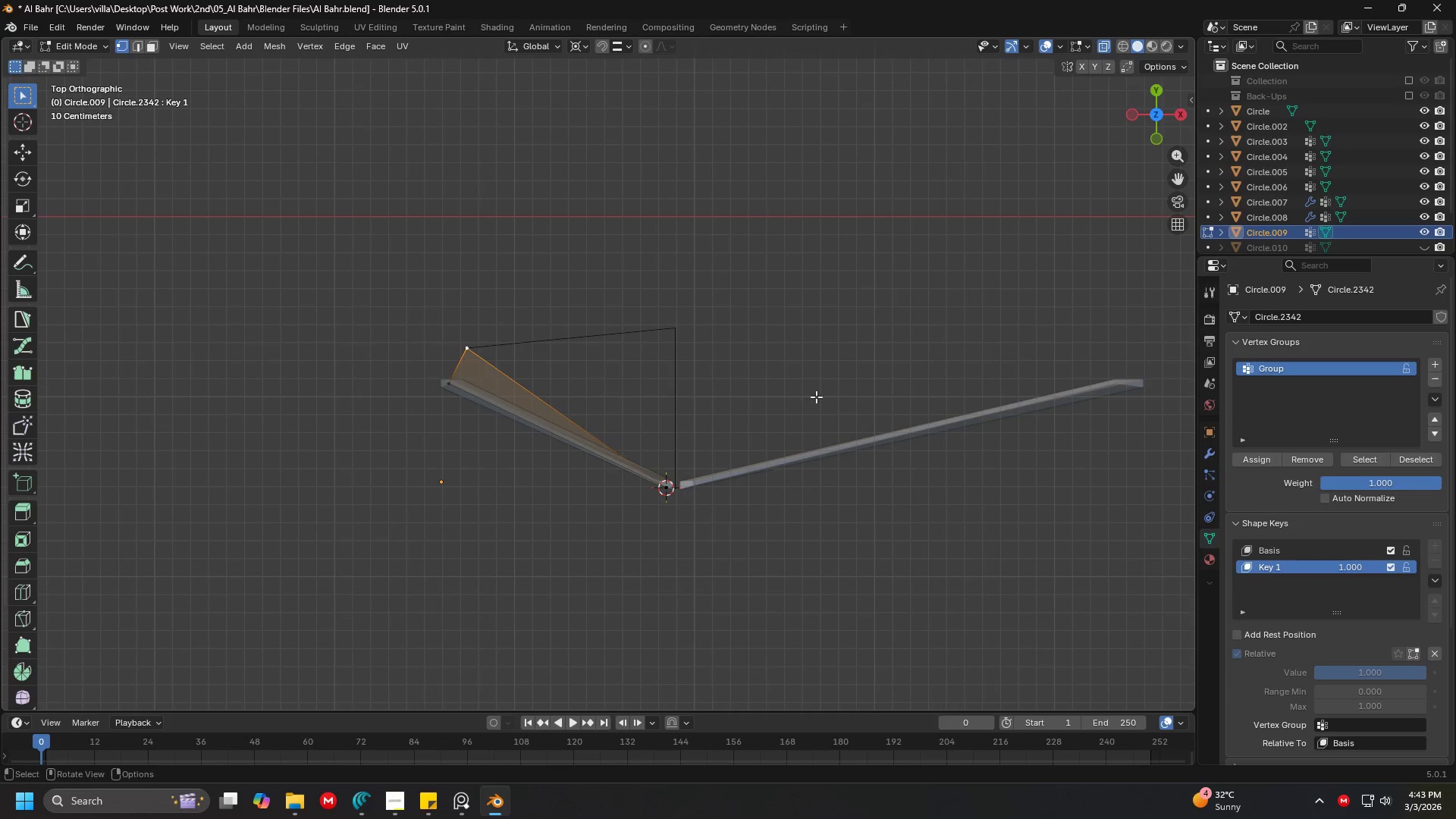 
key(Z)
 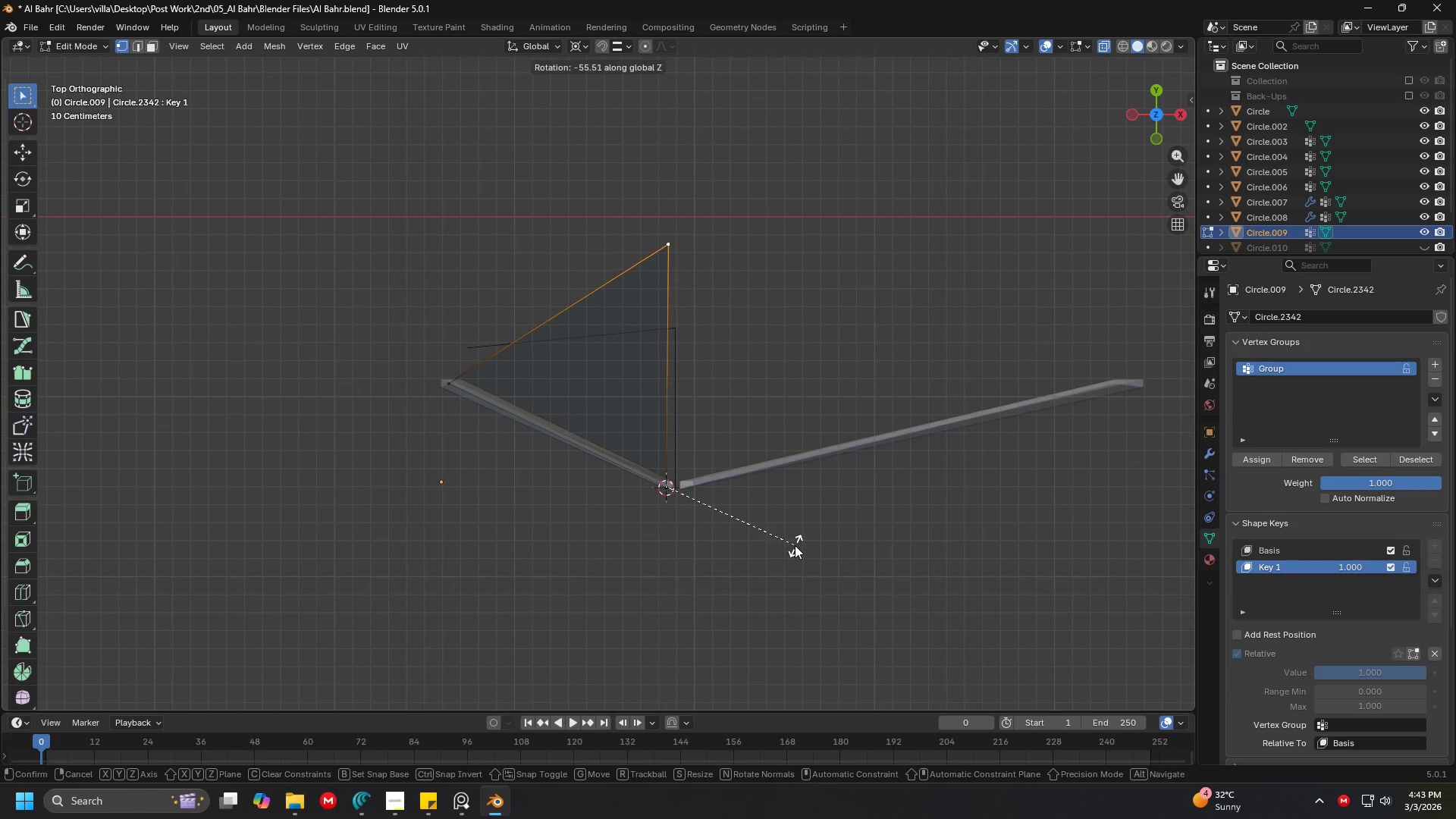 
wait(8.33)
 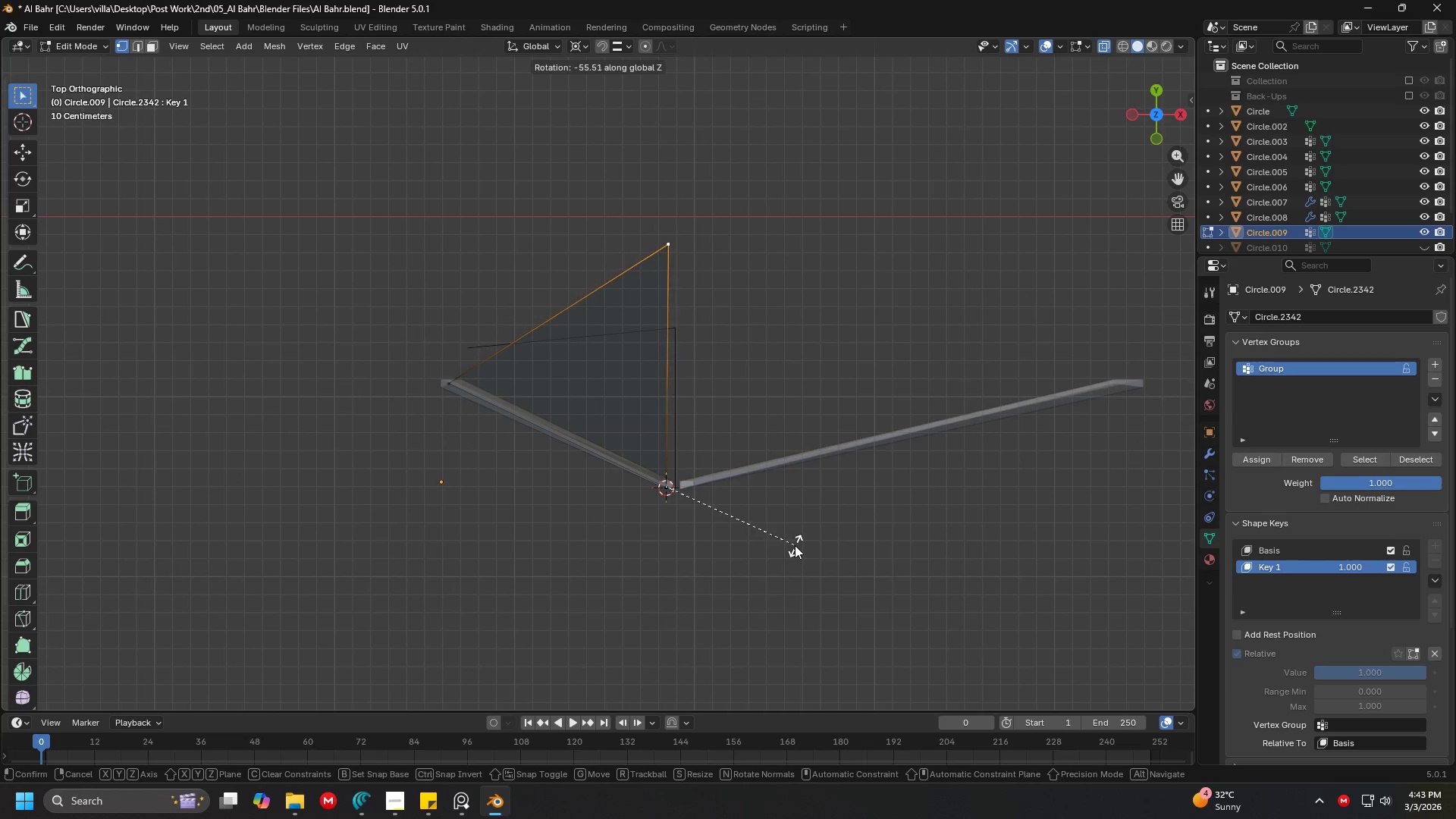 
left_click([799, 544])
 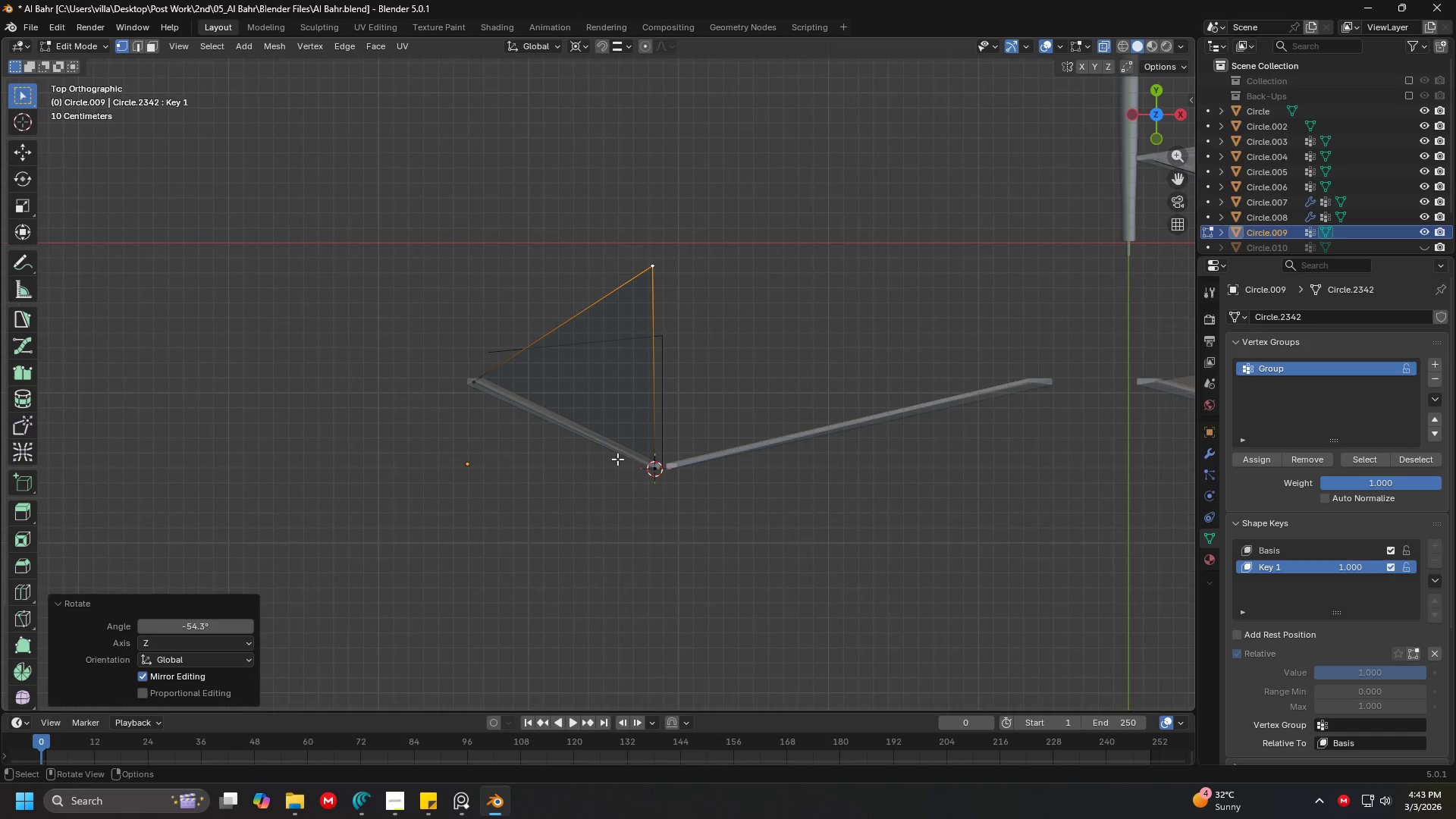 
key(Tab)
 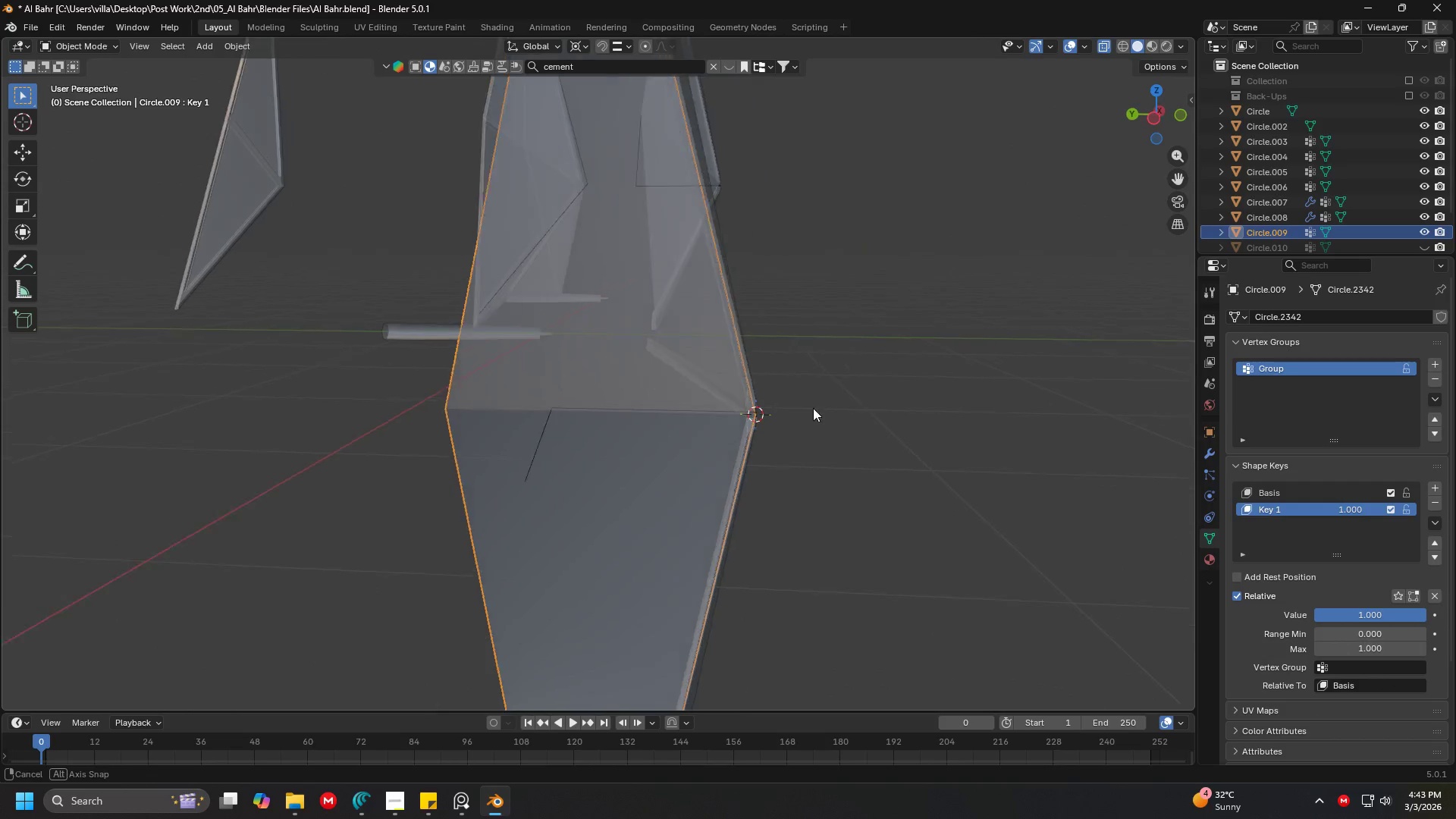 
scroll: coordinate [734, 297], scroll_direction: up, amount: 2.0
 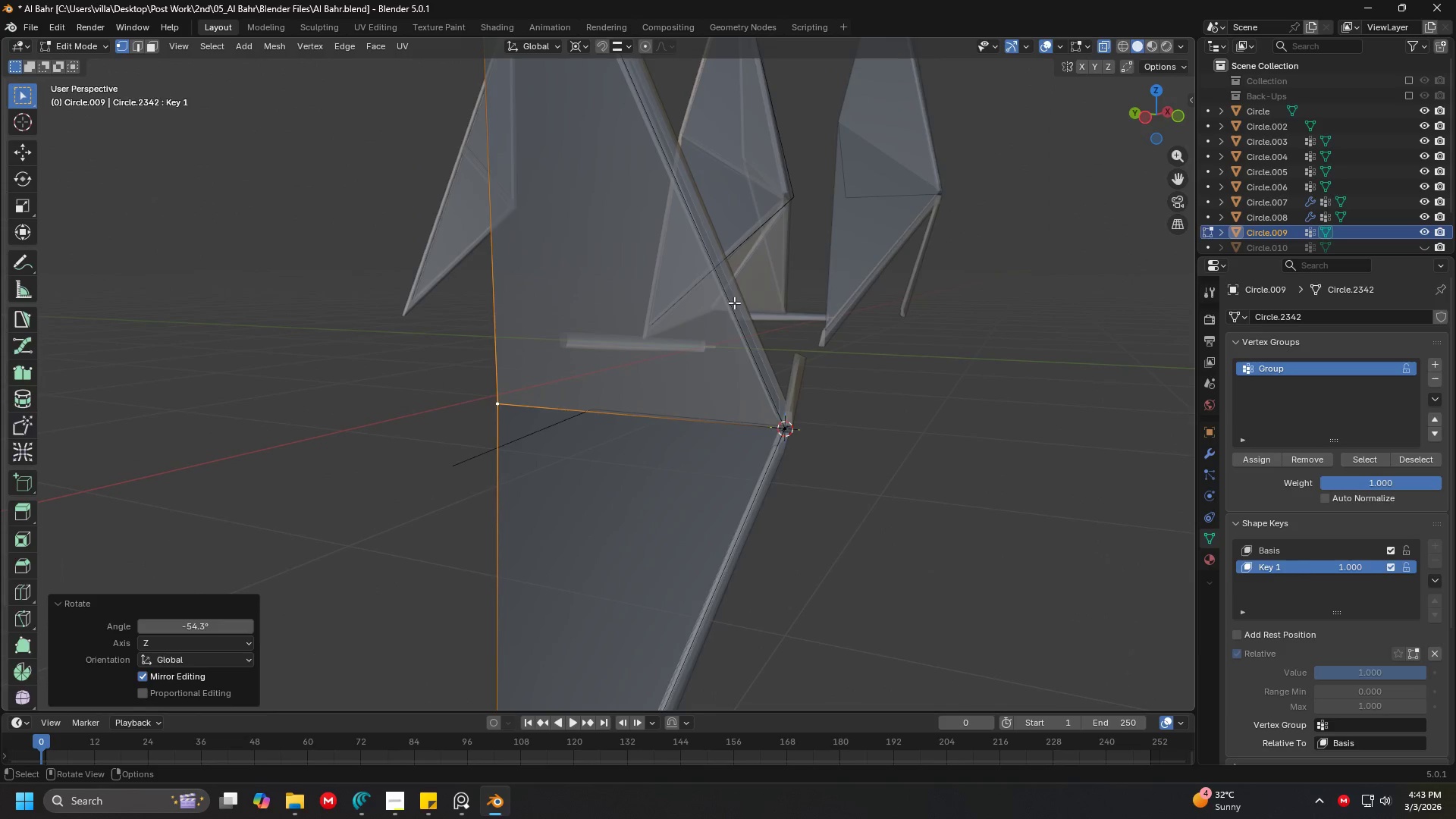 
scroll: coordinate [840, 416], scroll_direction: down, amount: 2.0
 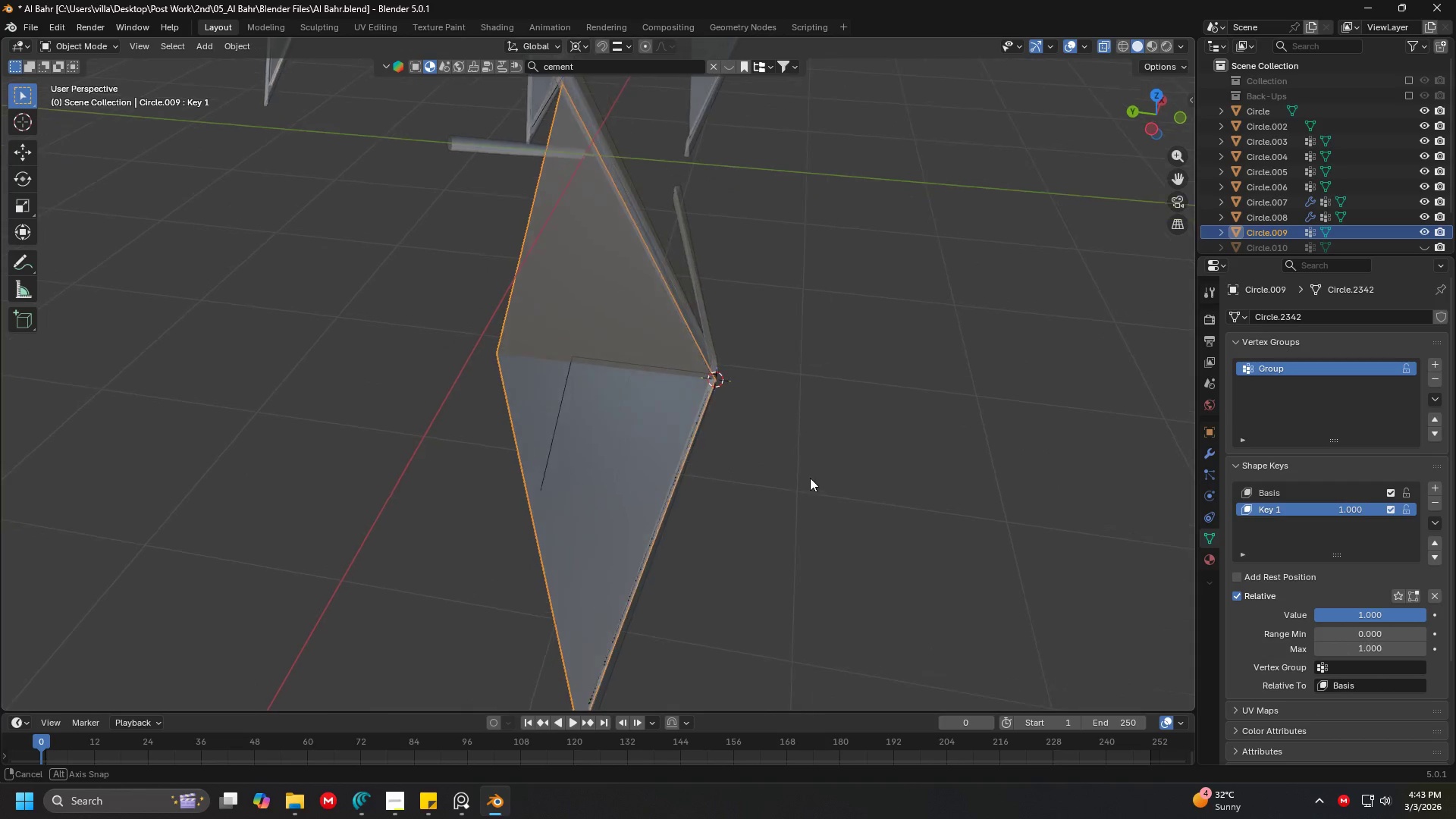 
scroll: coordinate [810, 478], scroll_direction: up, amount: 1.0
 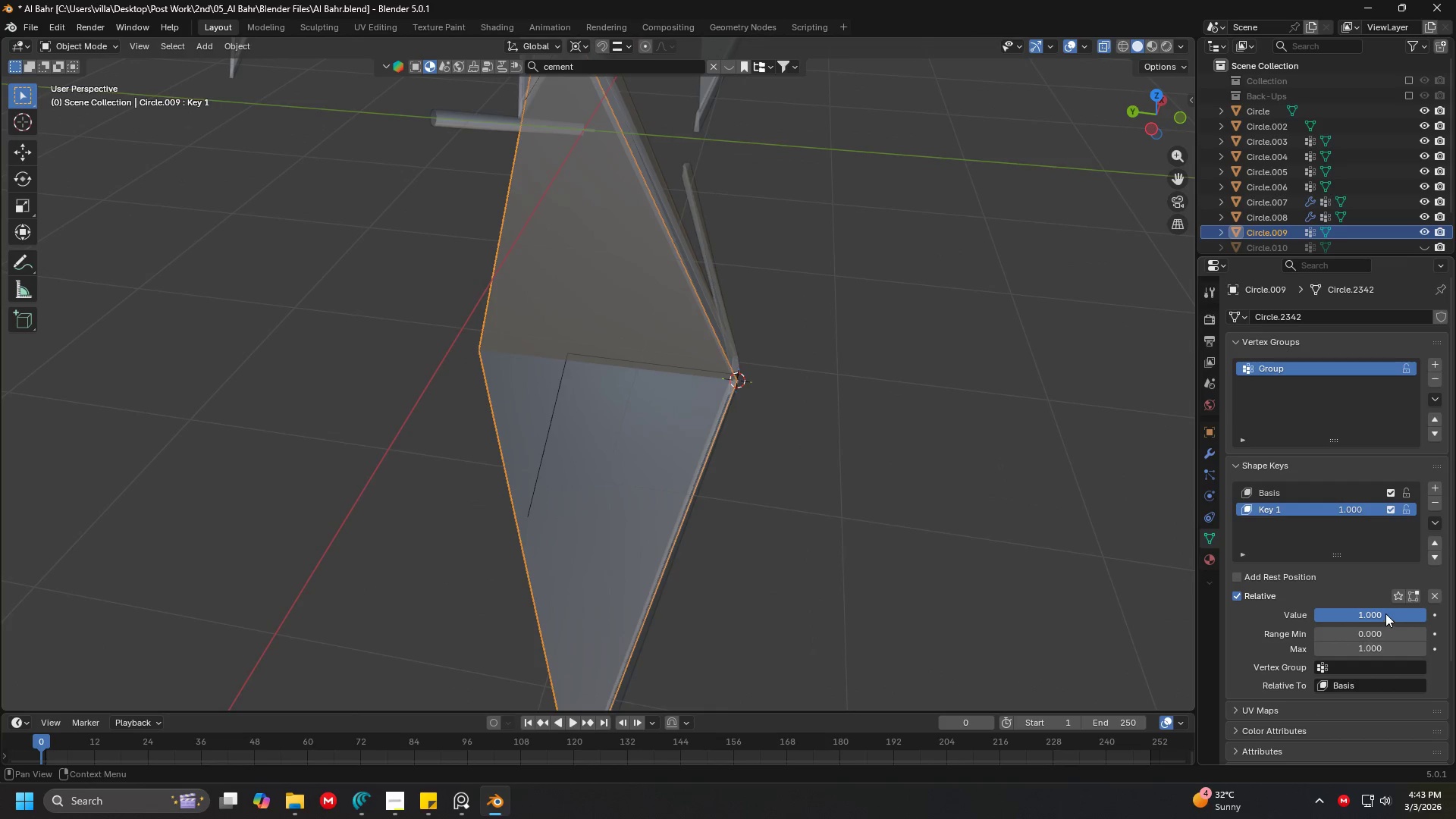 
left_click_drag(start_coordinate=[1385, 613], to_coordinate=[316, 572])
 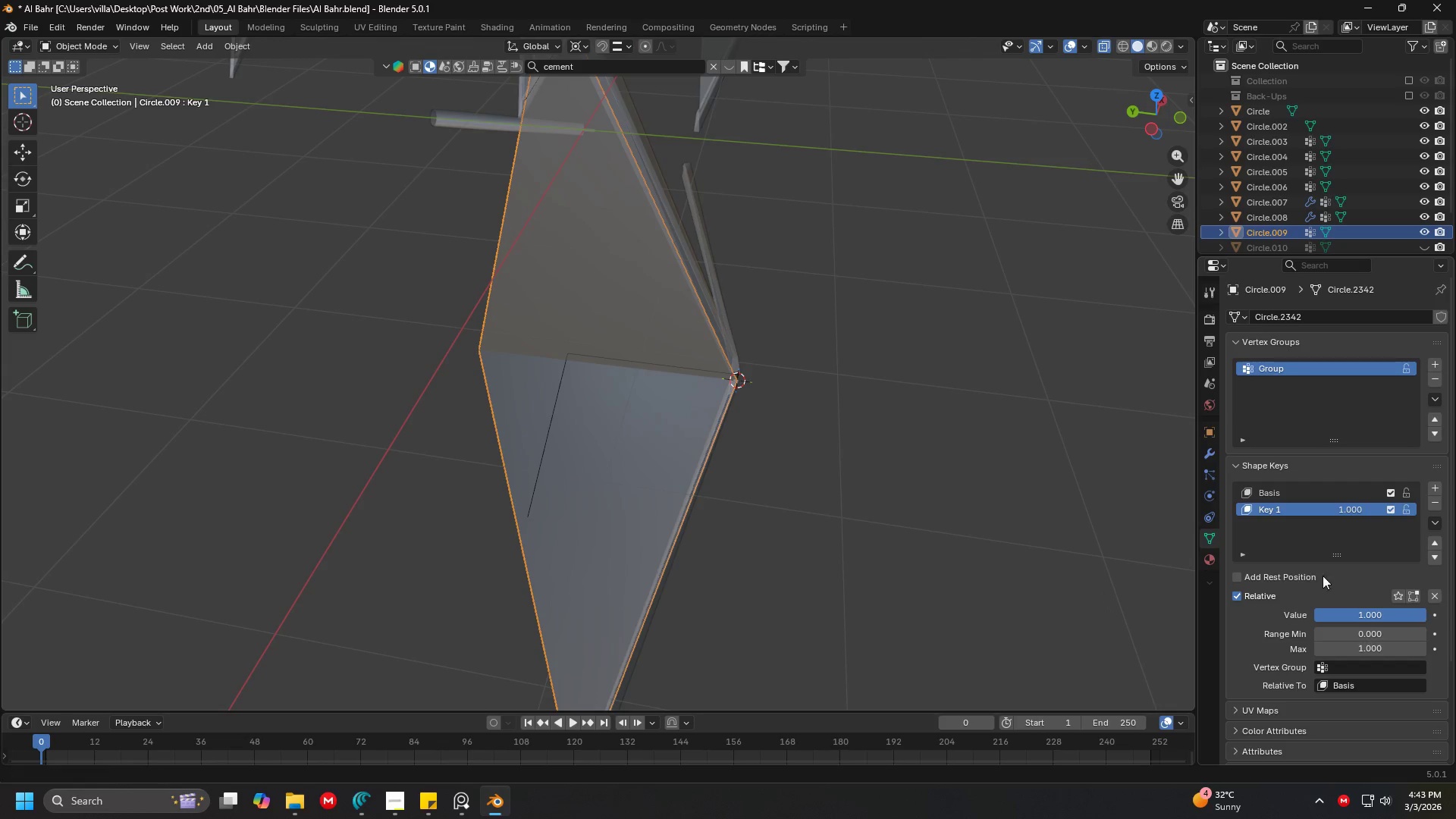 
scroll: coordinate [701, 460], scroll_direction: none, amount: 0.0
 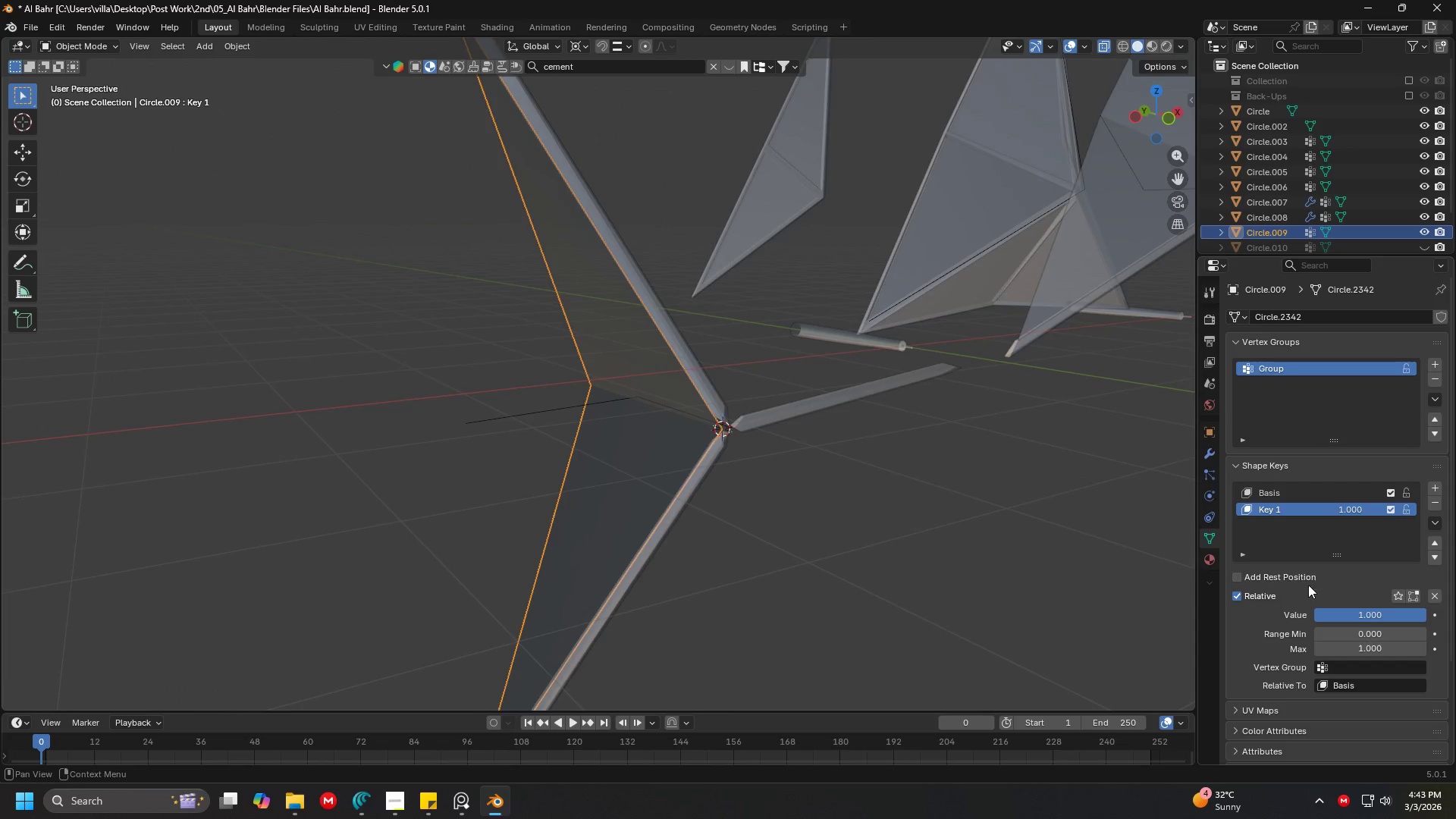 
left_click_drag(start_coordinate=[1383, 610], to_coordinate=[1093, 175])
 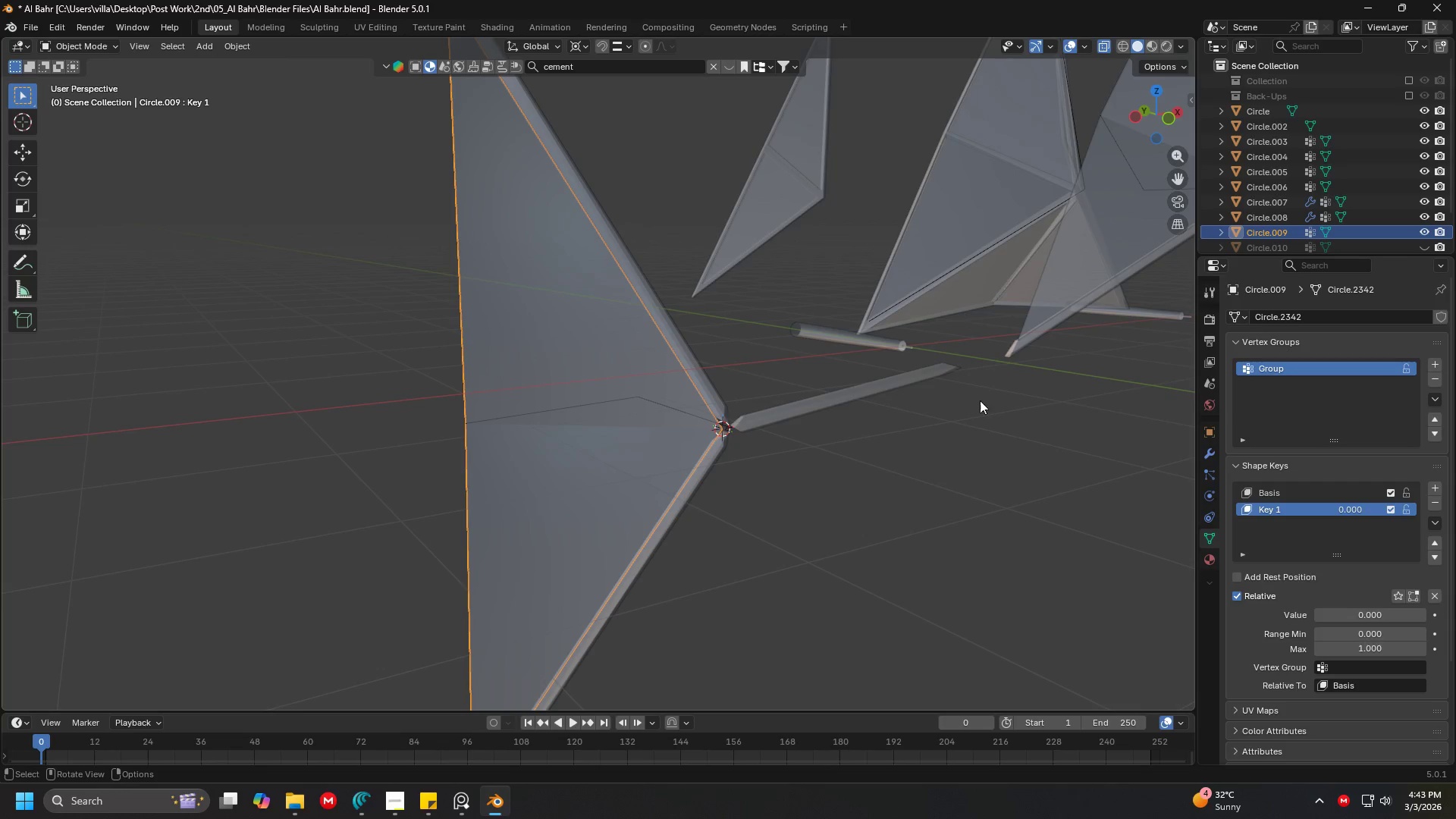 
wait(7.61)
 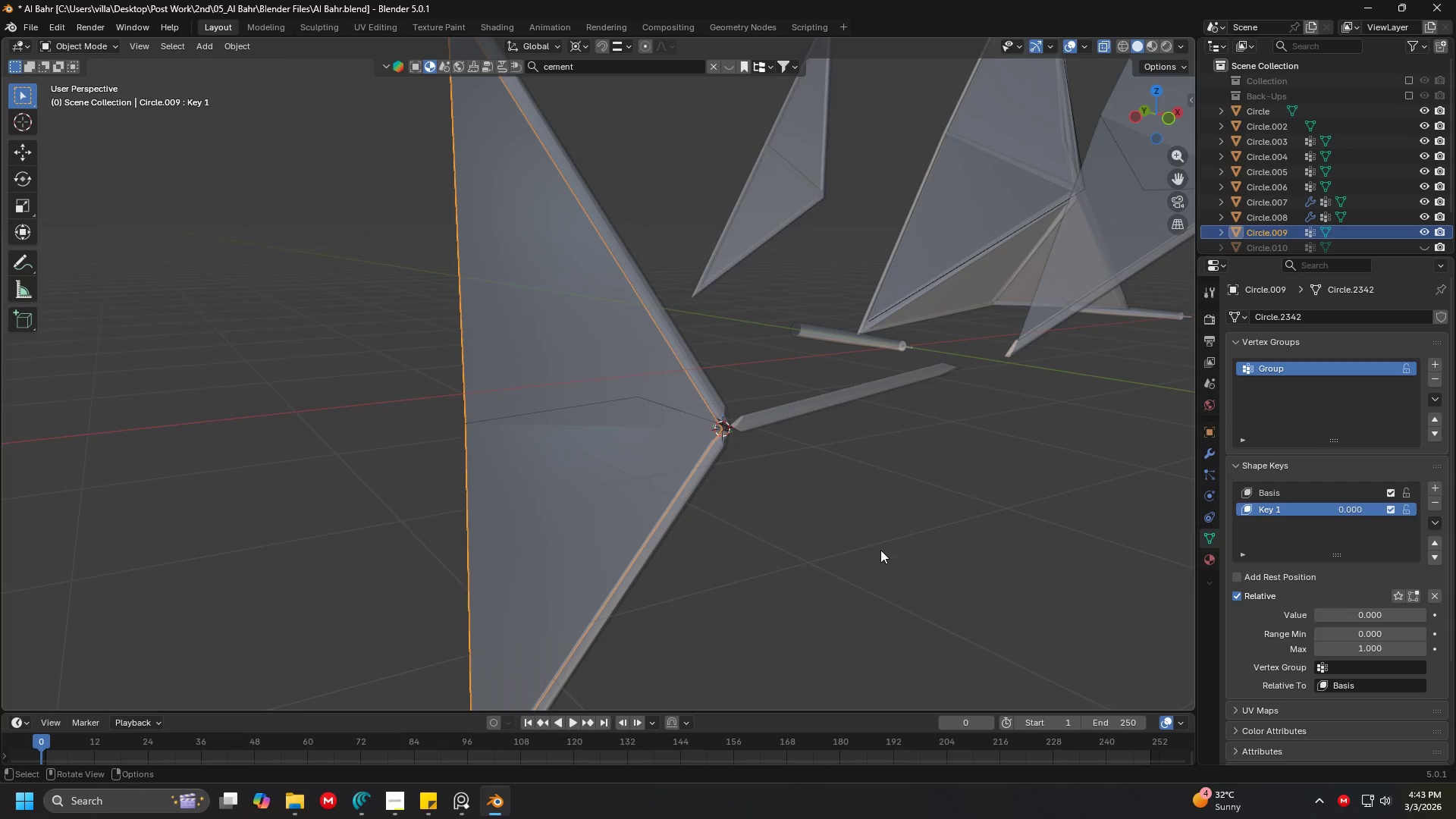 
key(Tab)
 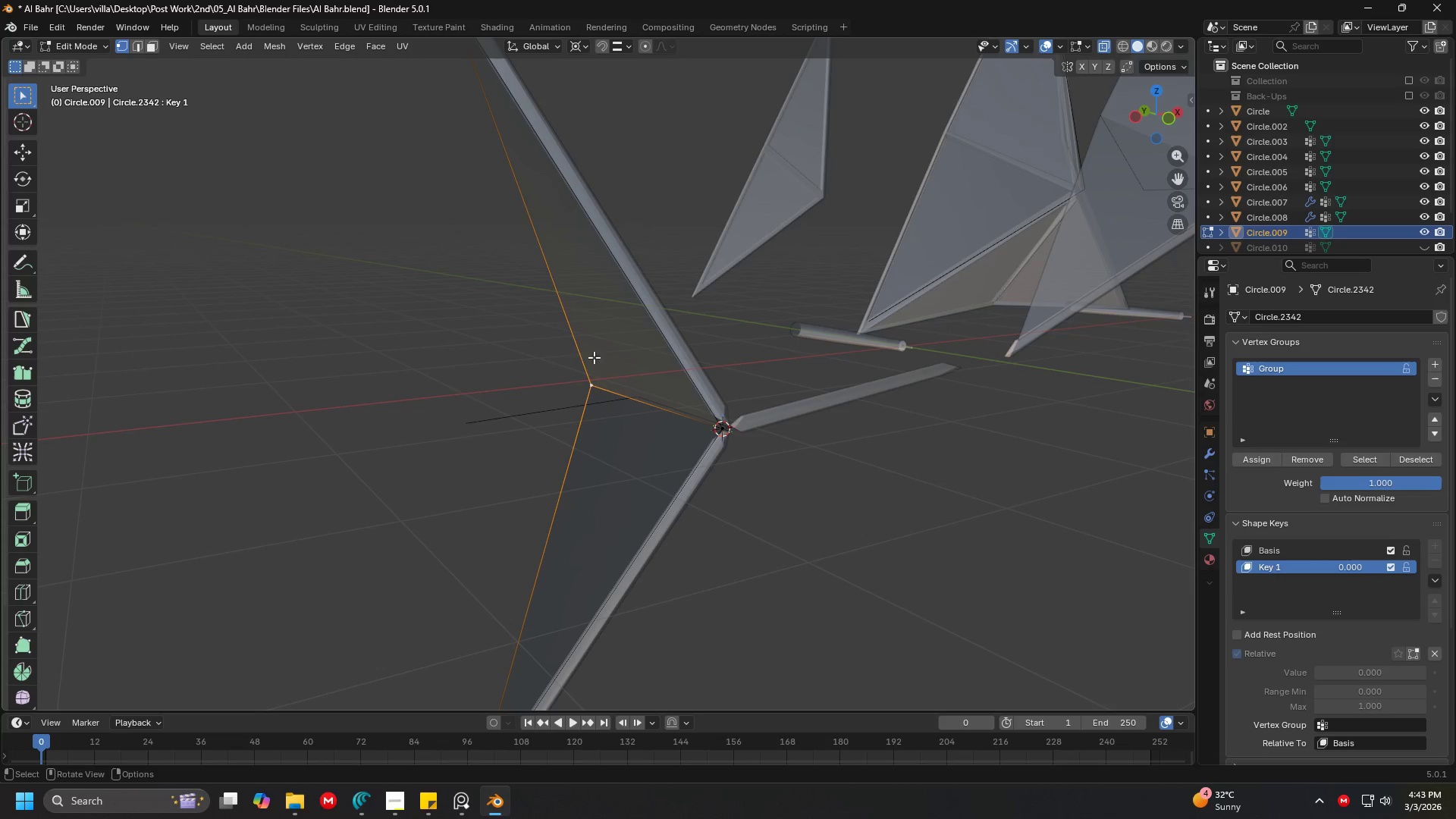 
key(Shift+ShiftLeft)
 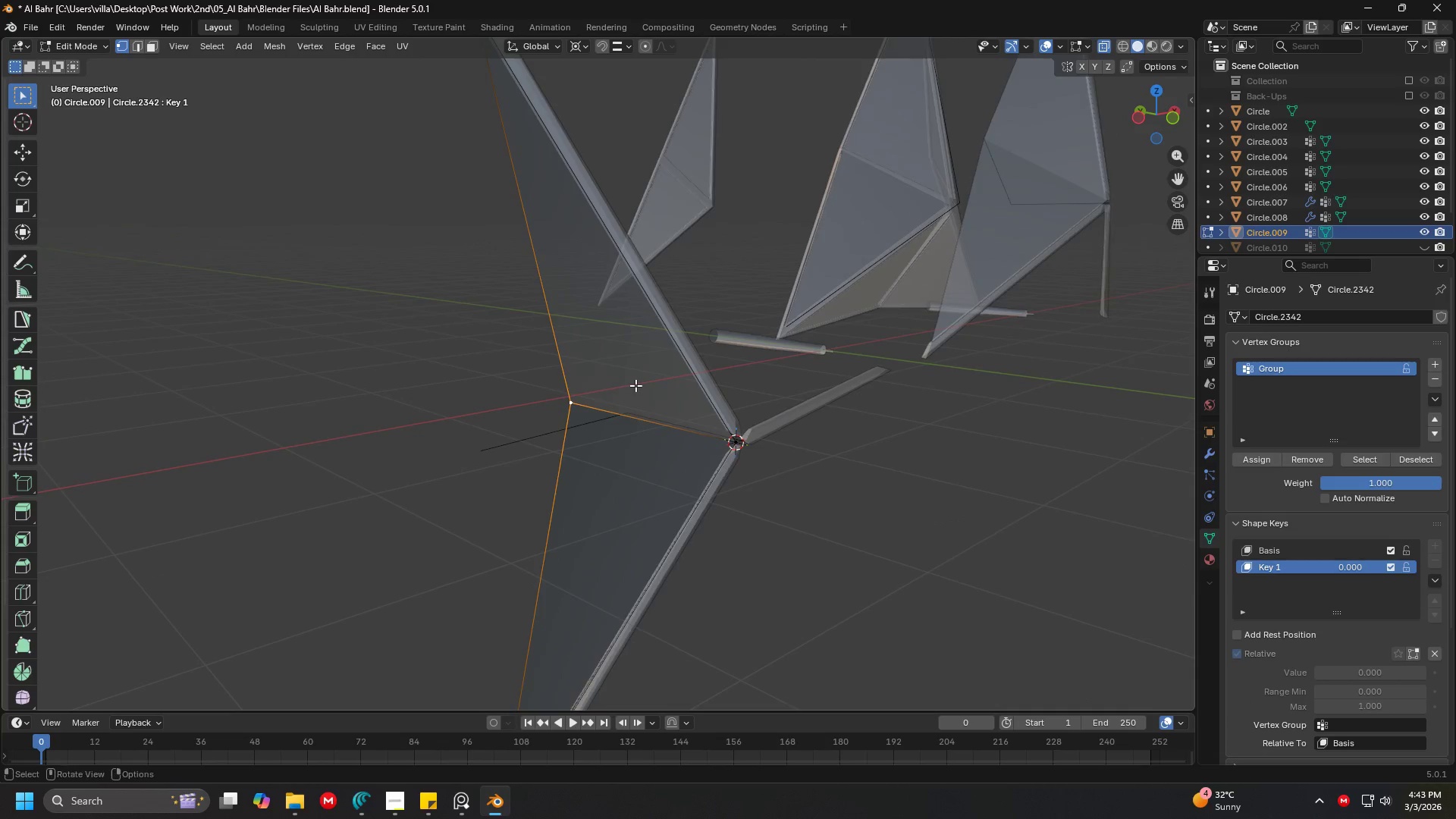 
key(Tab)
 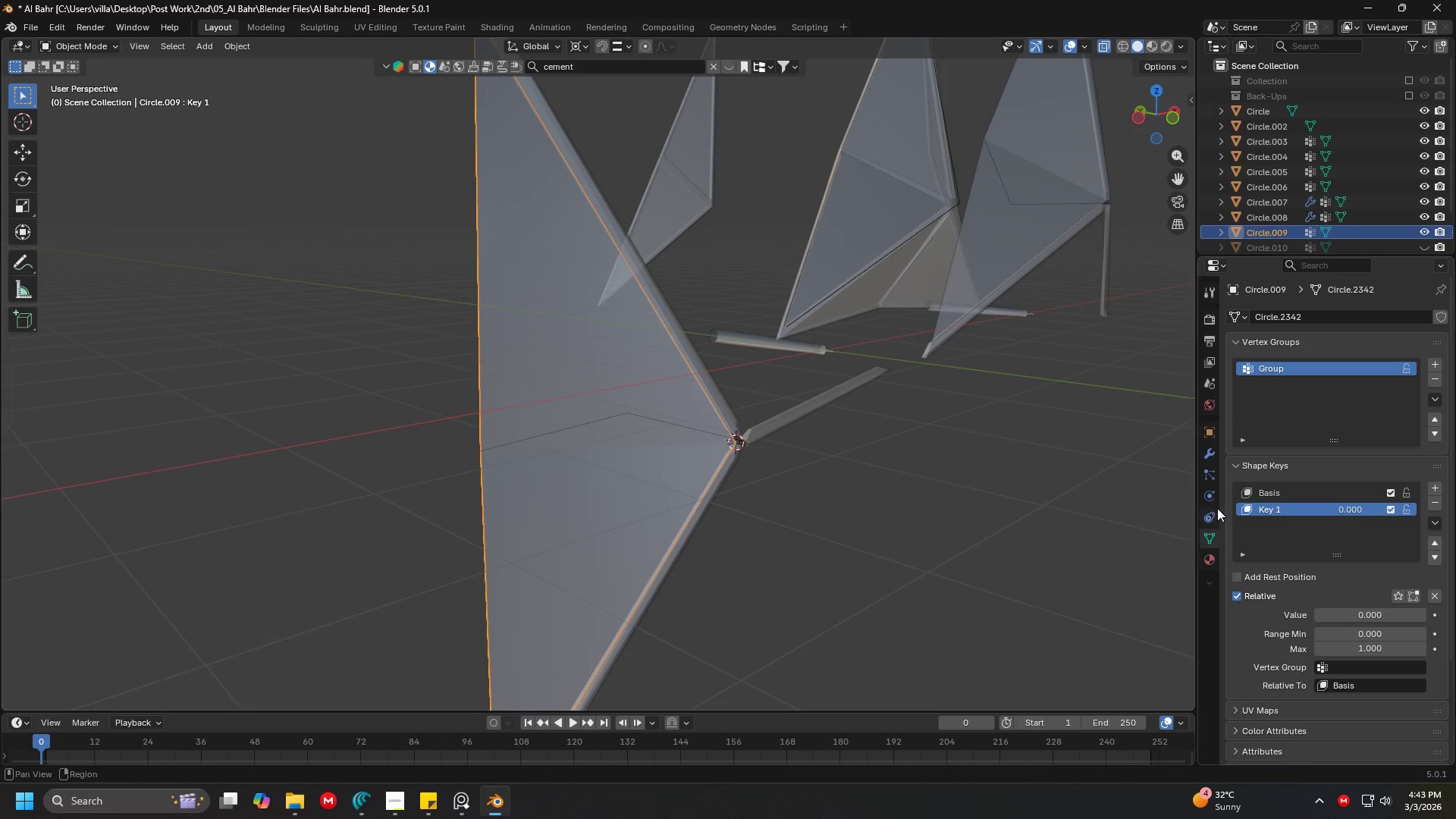 
key(Tab)
 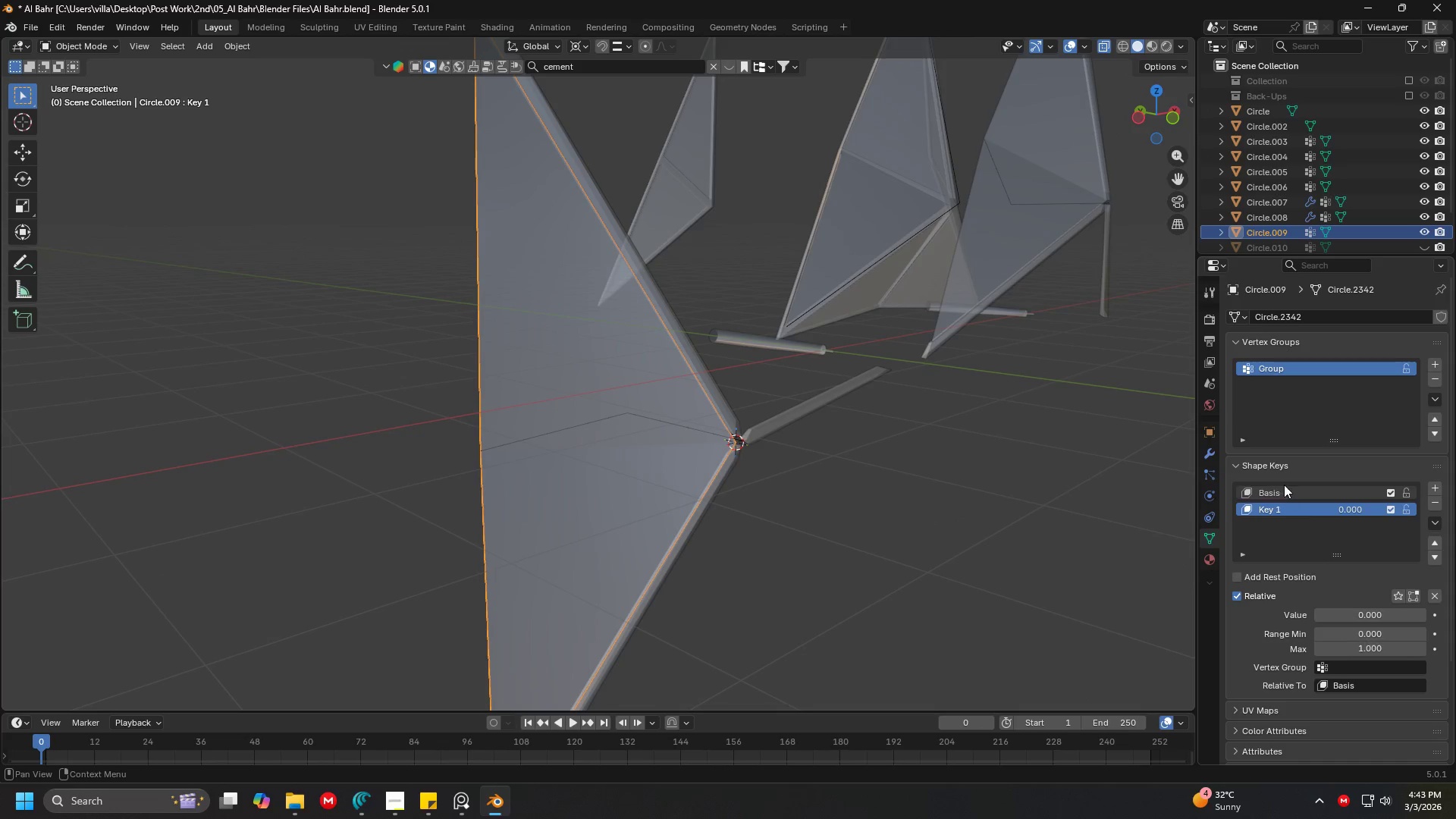 
left_click([1284, 485])
 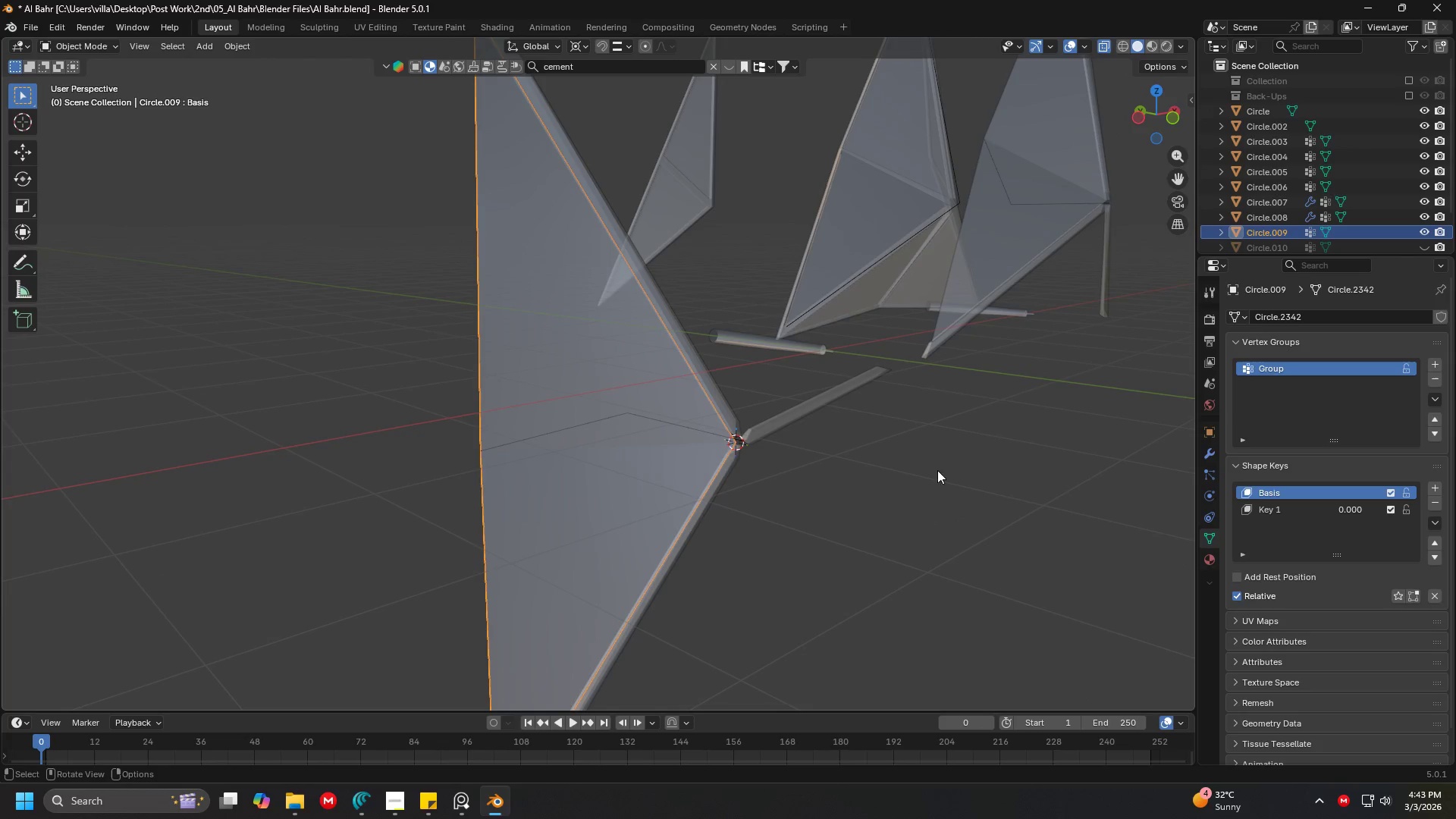 
key(Tab)
 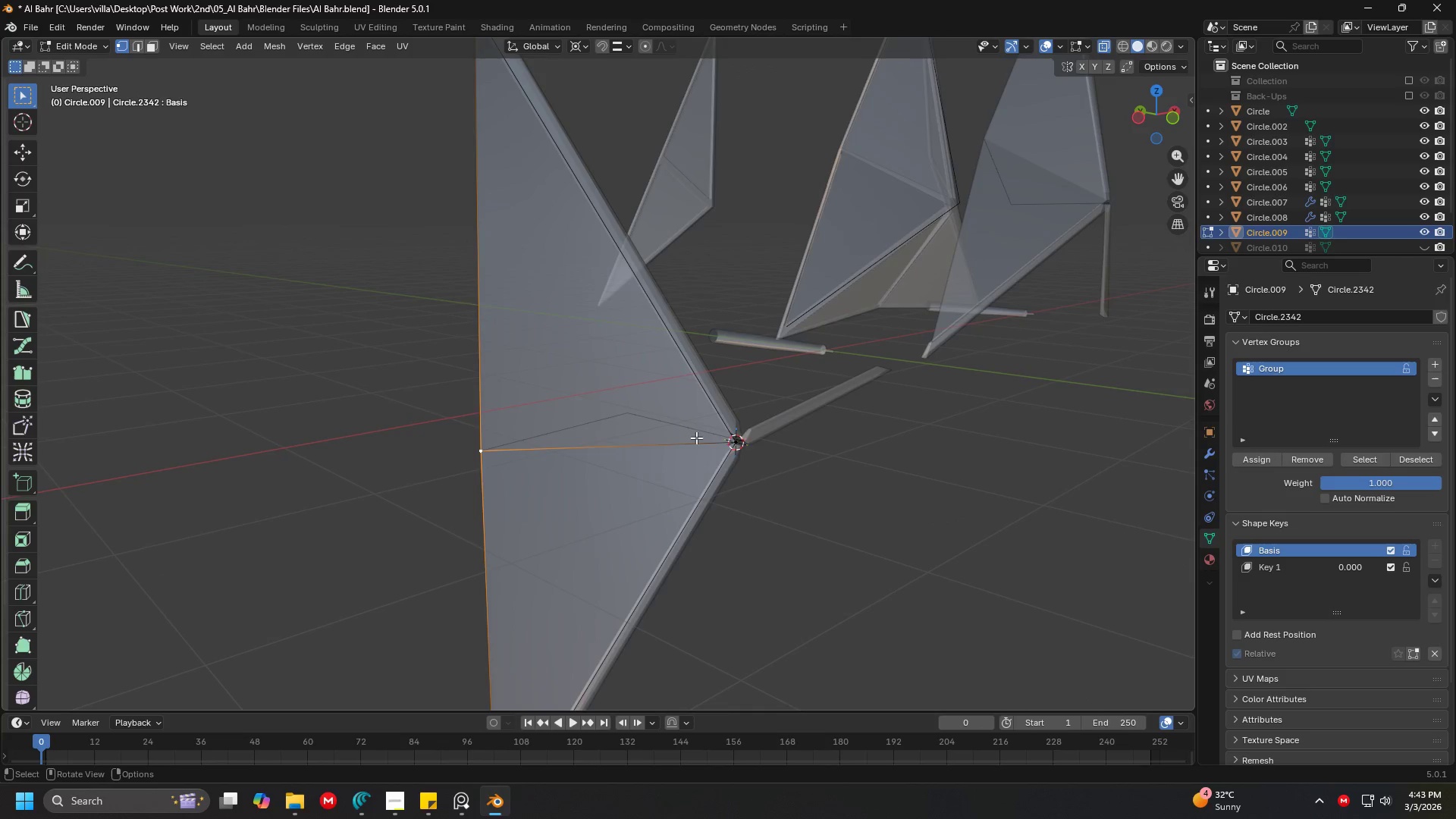 
key(Shift+ShiftLeft)
 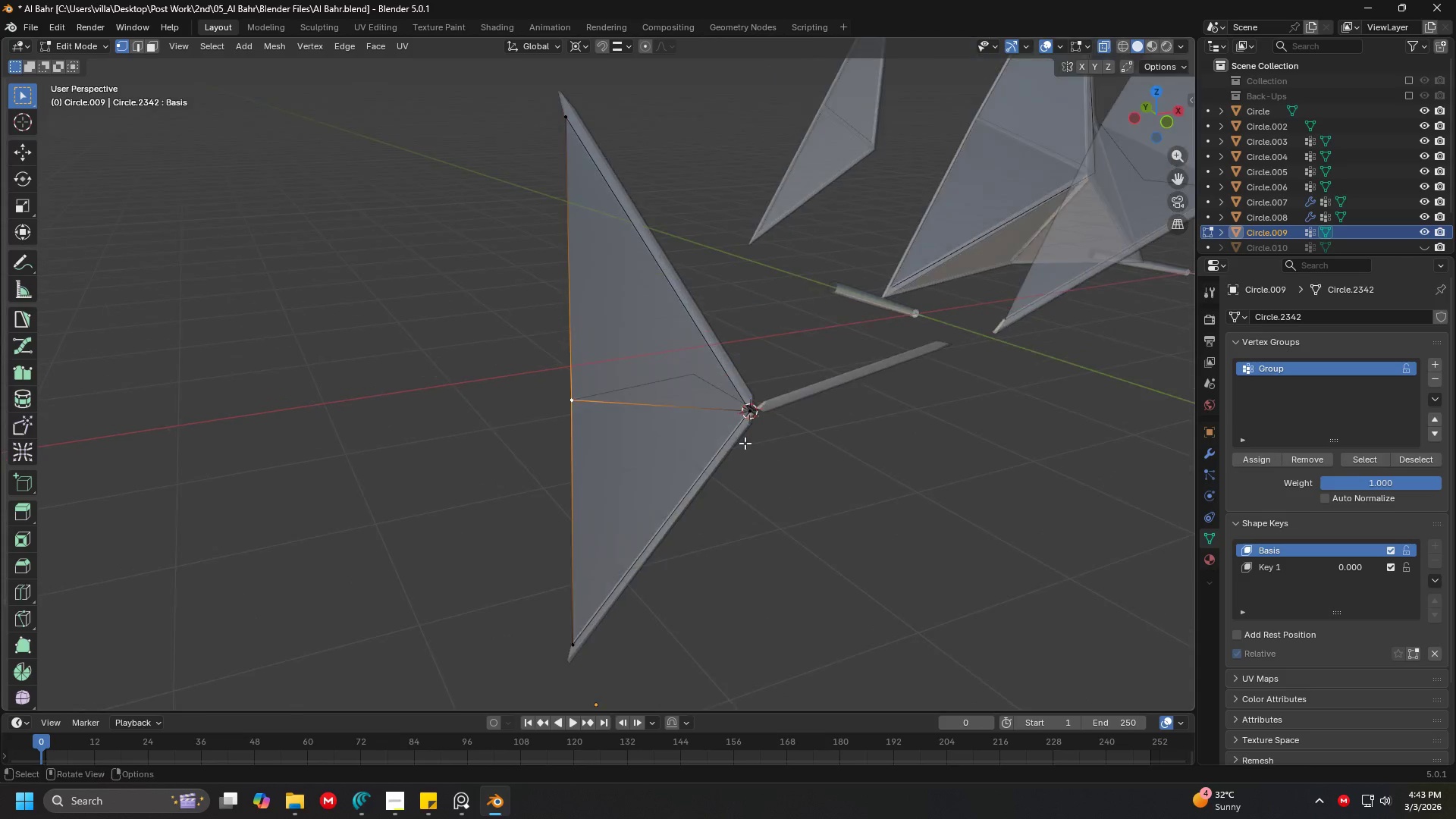 
scroll: coordinate [750, 441], scroll_direction: down, amount: 2.0
 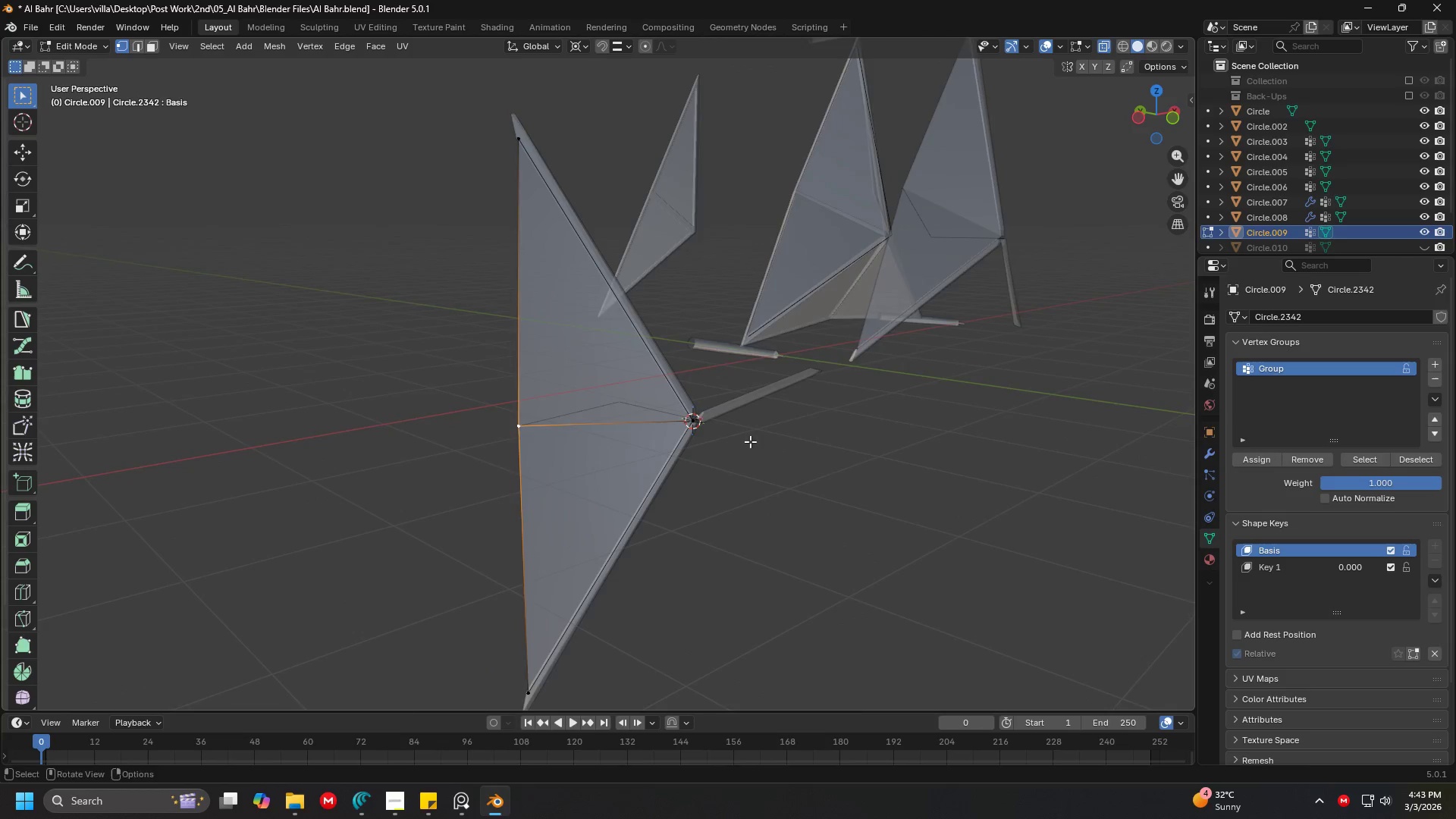 
left_click([706, 460])
 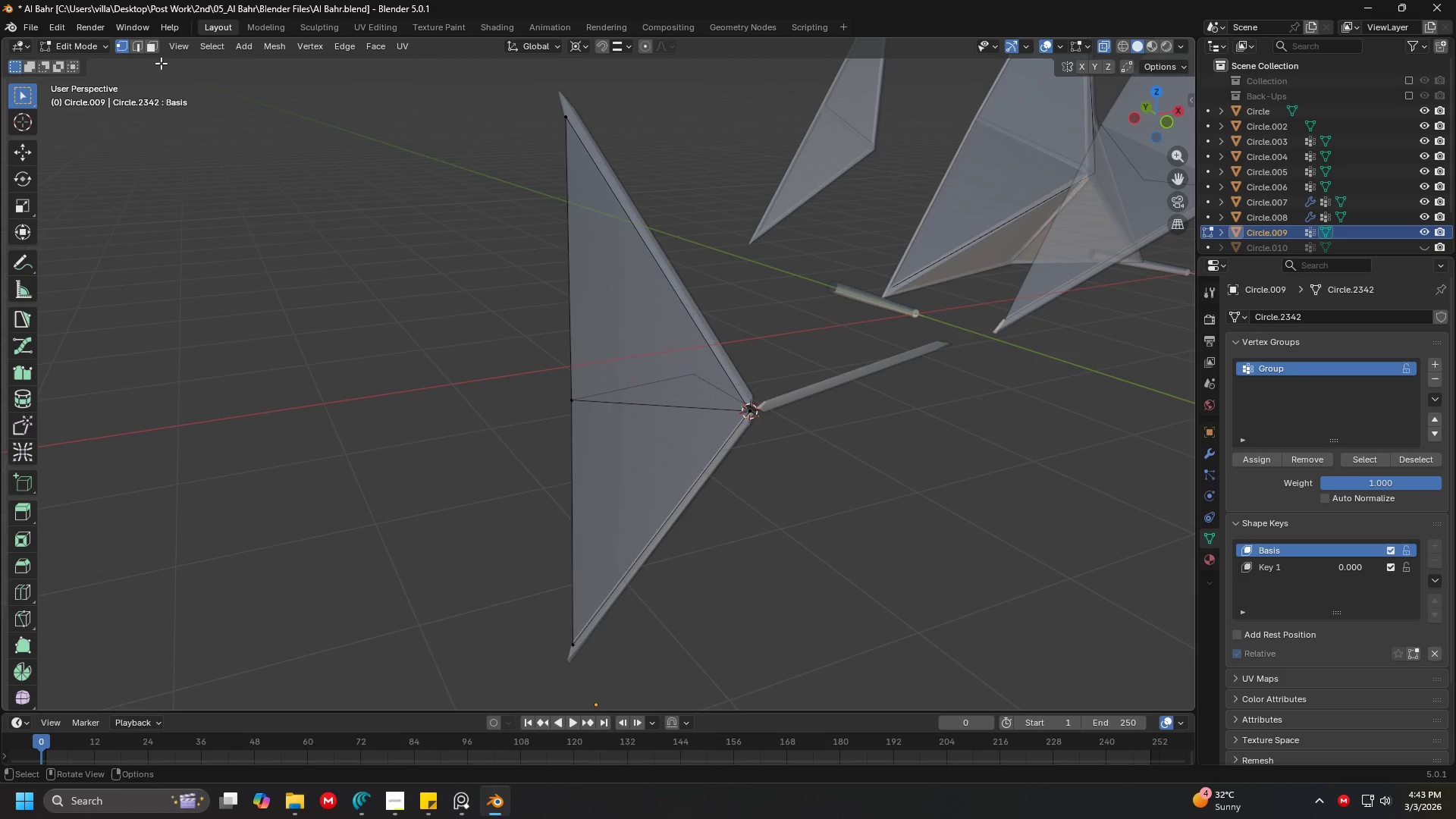 
left_click([155, 49])
 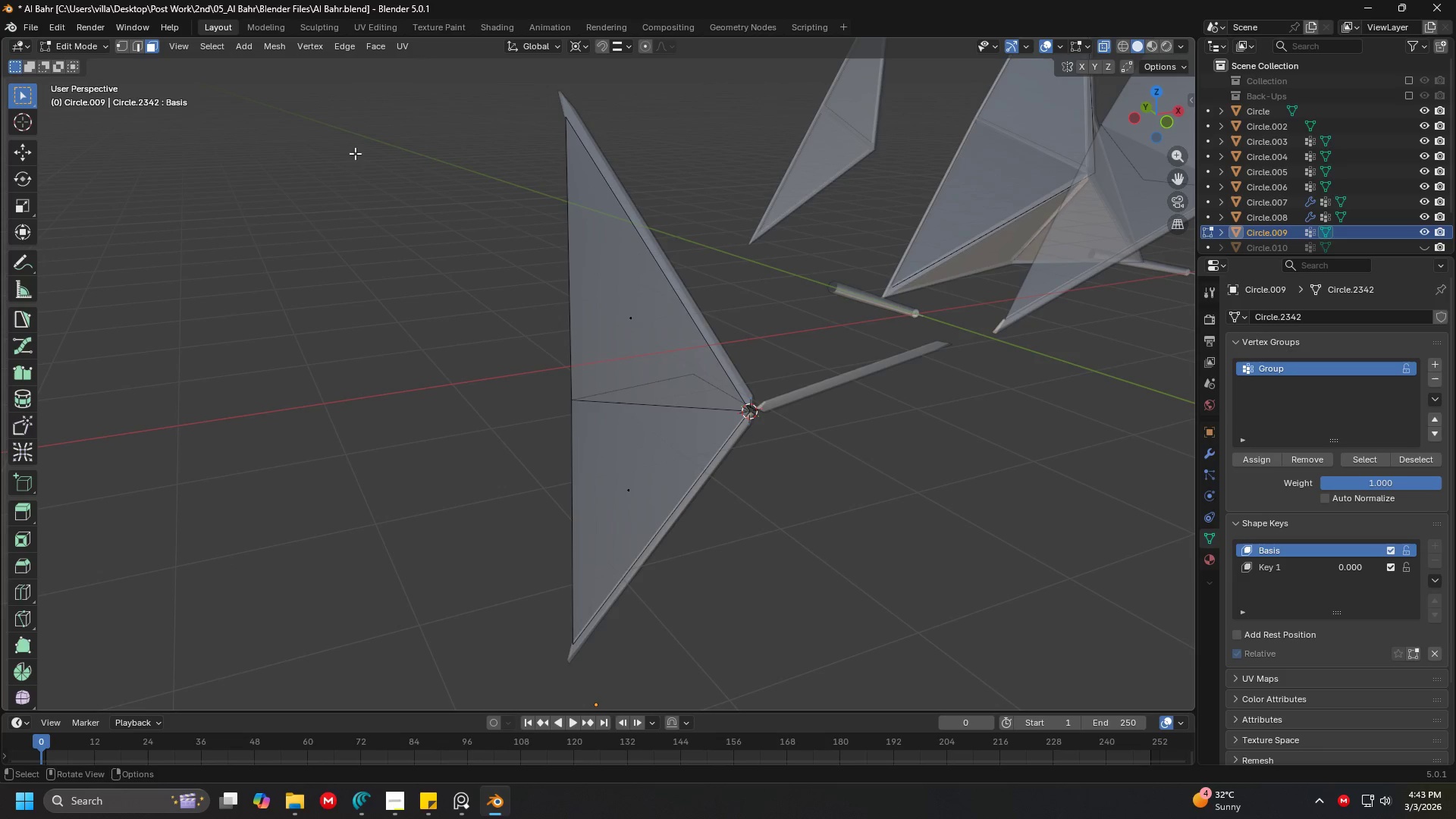 
hold_key(key=ShiftLeft, duration=1.5)
left_click_drag(start_coordinate=[569, 263], to_coordinate=[575, 268])
 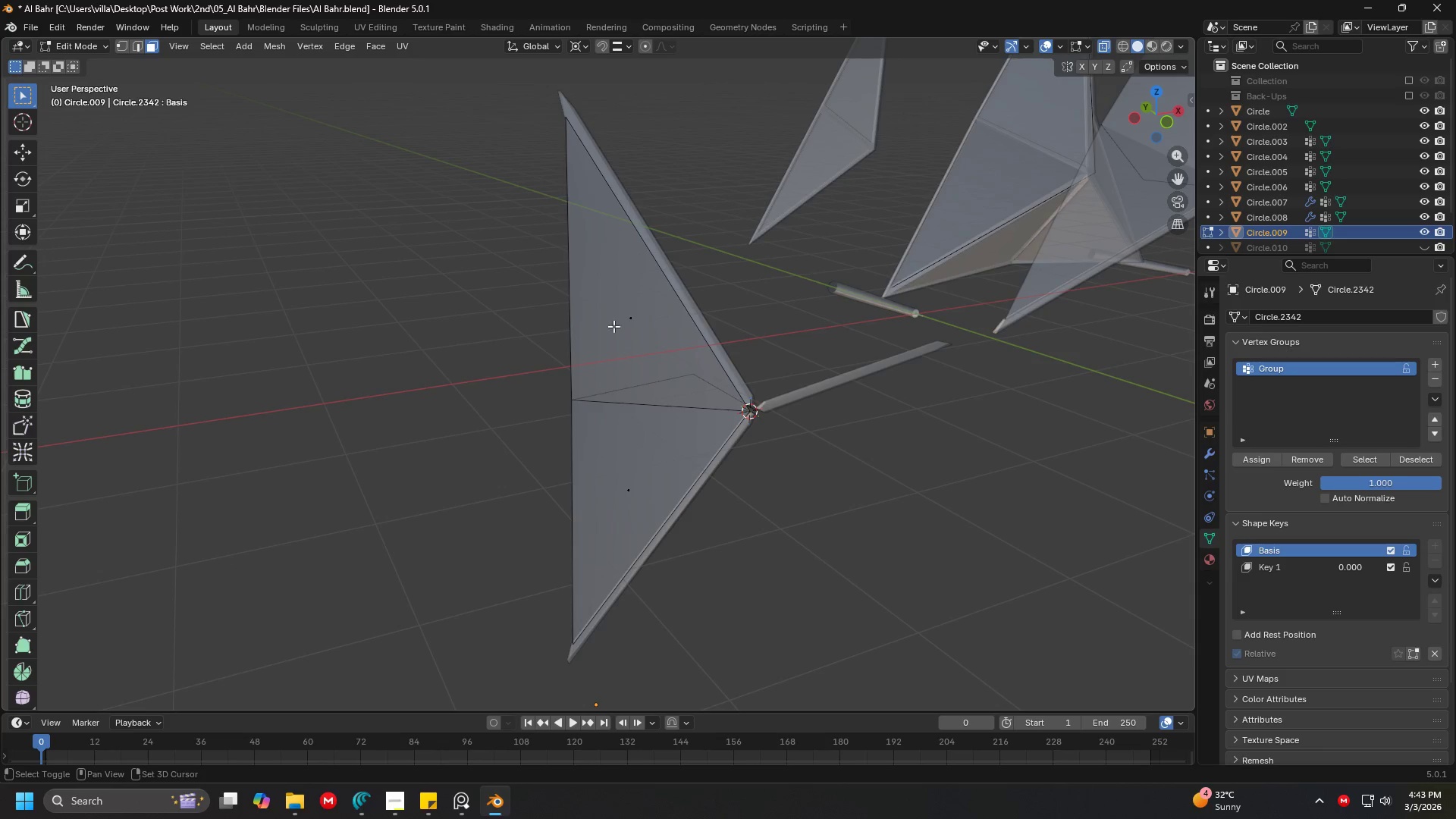 
triple_click([622, 343])
 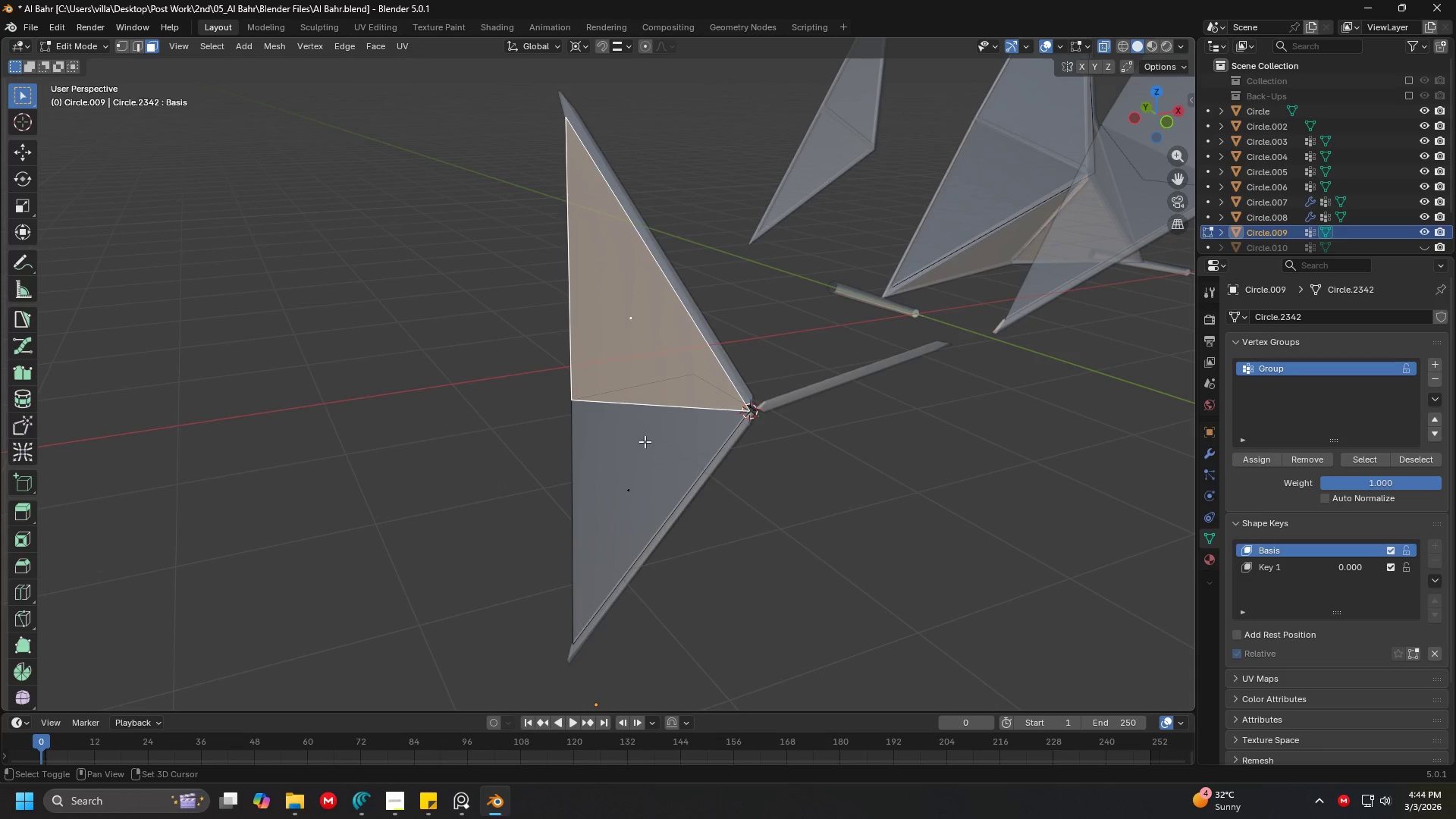 
triple_click([645, 445])
 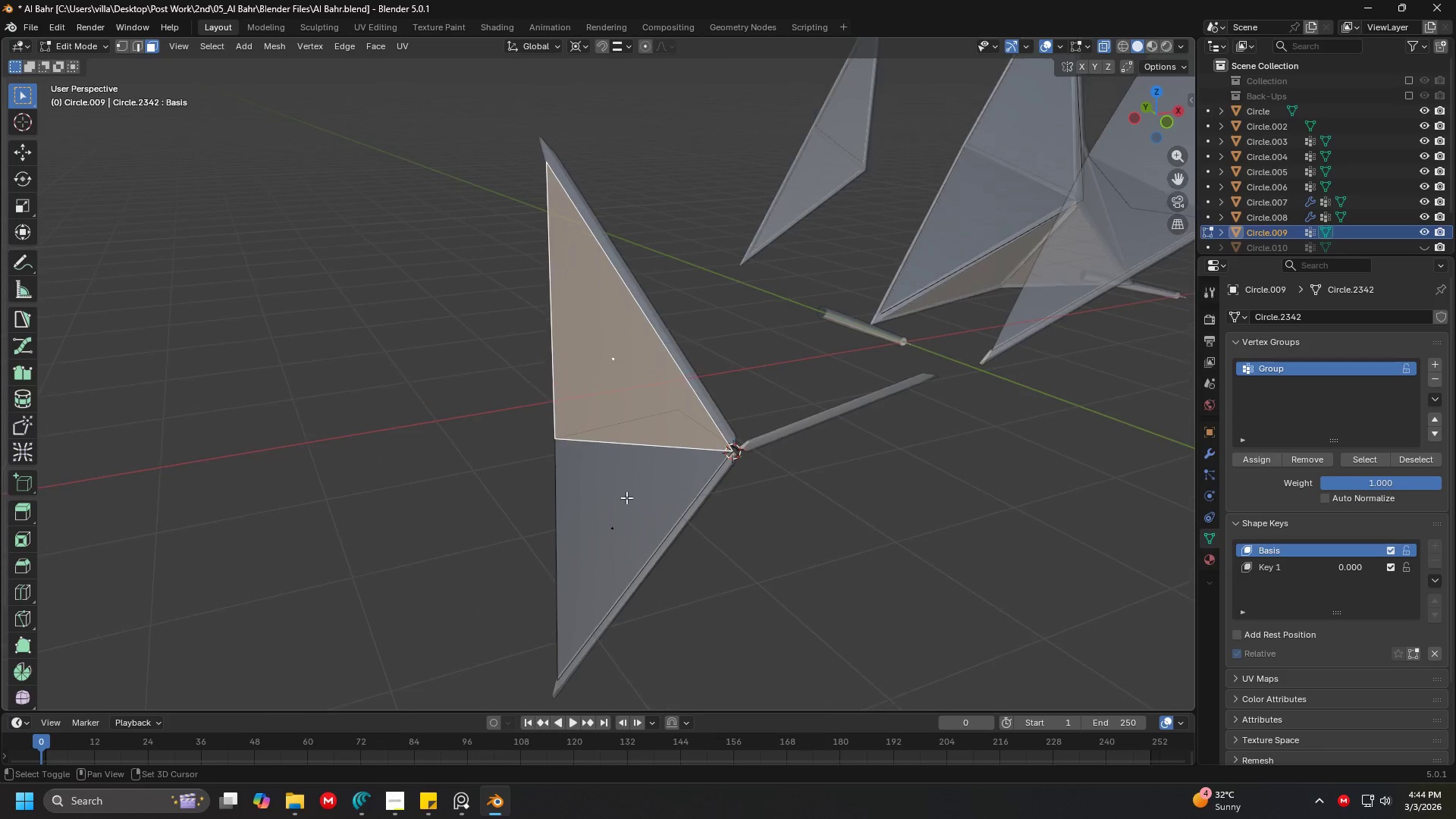 
hold_key(key=ShiftLeft, duration=0.39)
 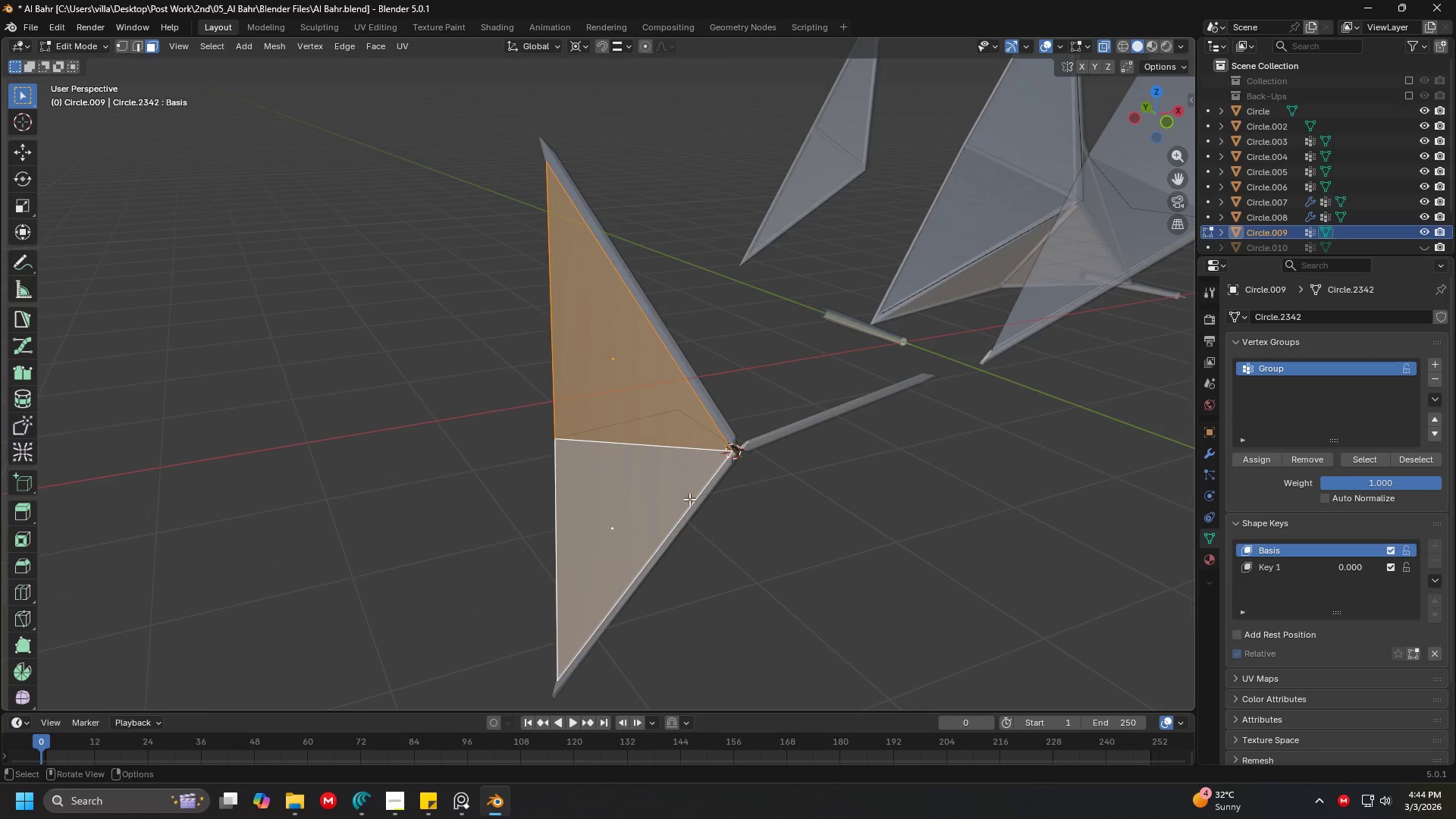 
scroll: coordinate [694, 501], scroll_direction: up, amount: 2.0
 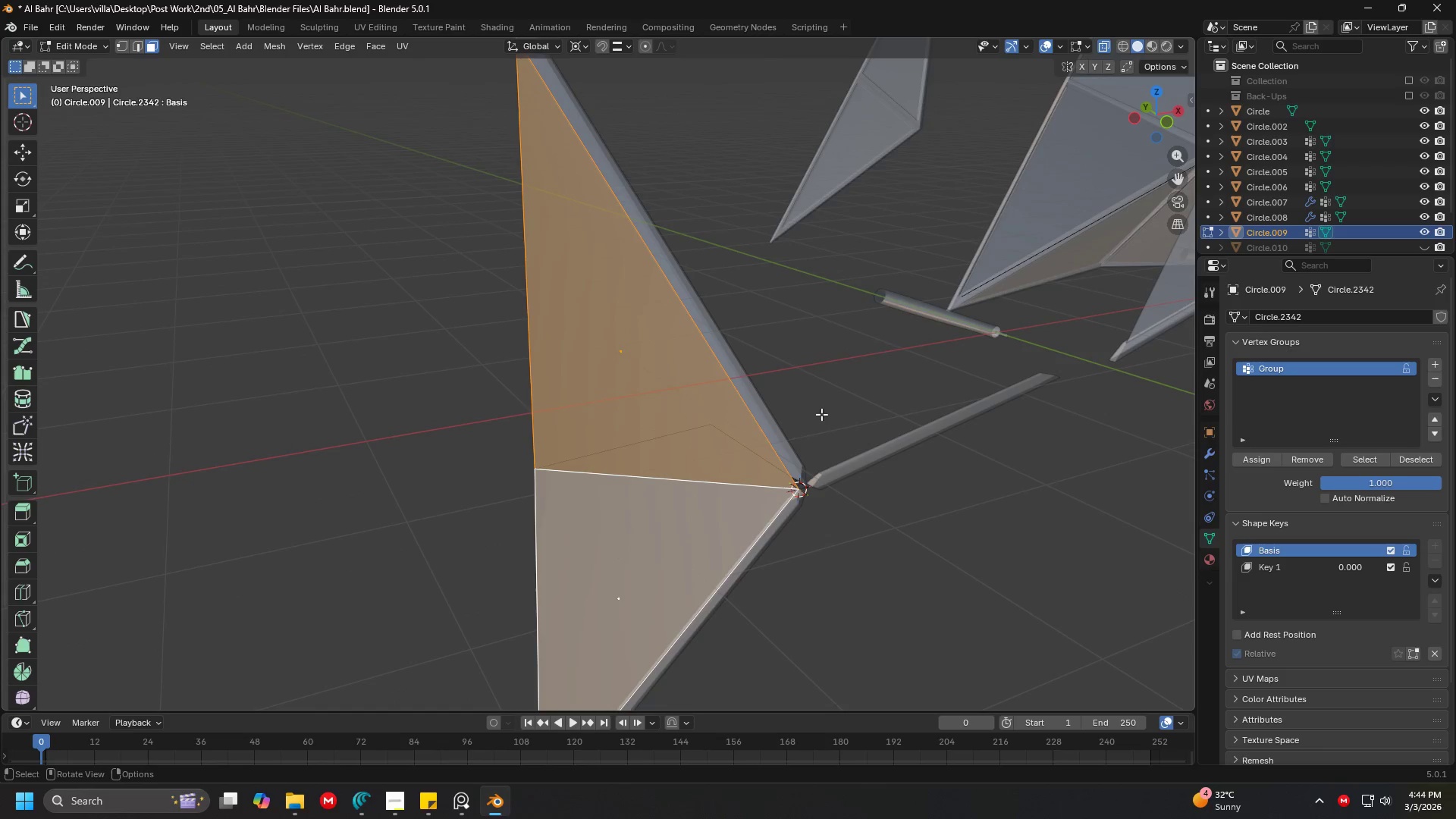 
key(I)
 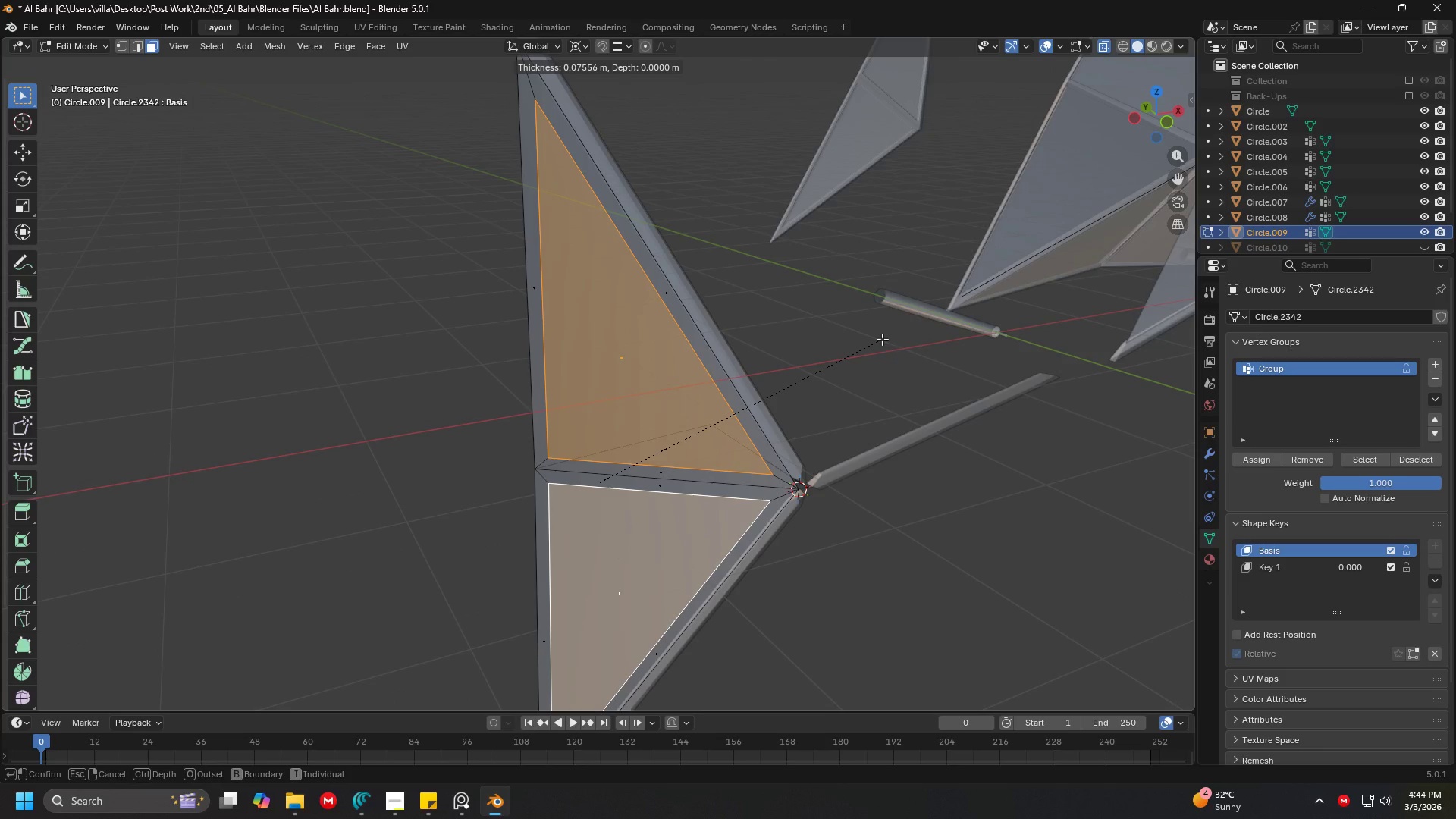 
left_click([882, 339])
 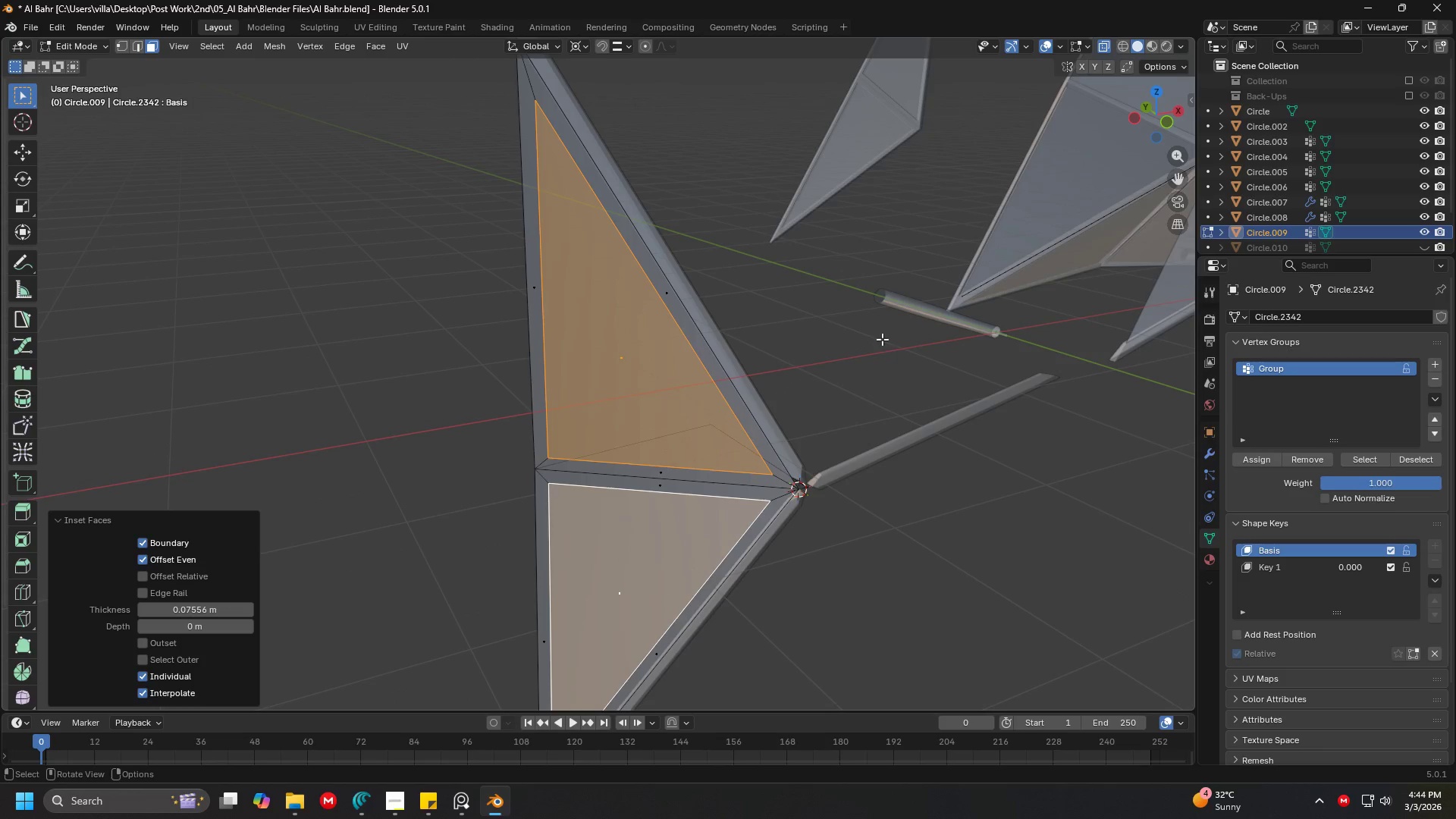 
key(Tab)
 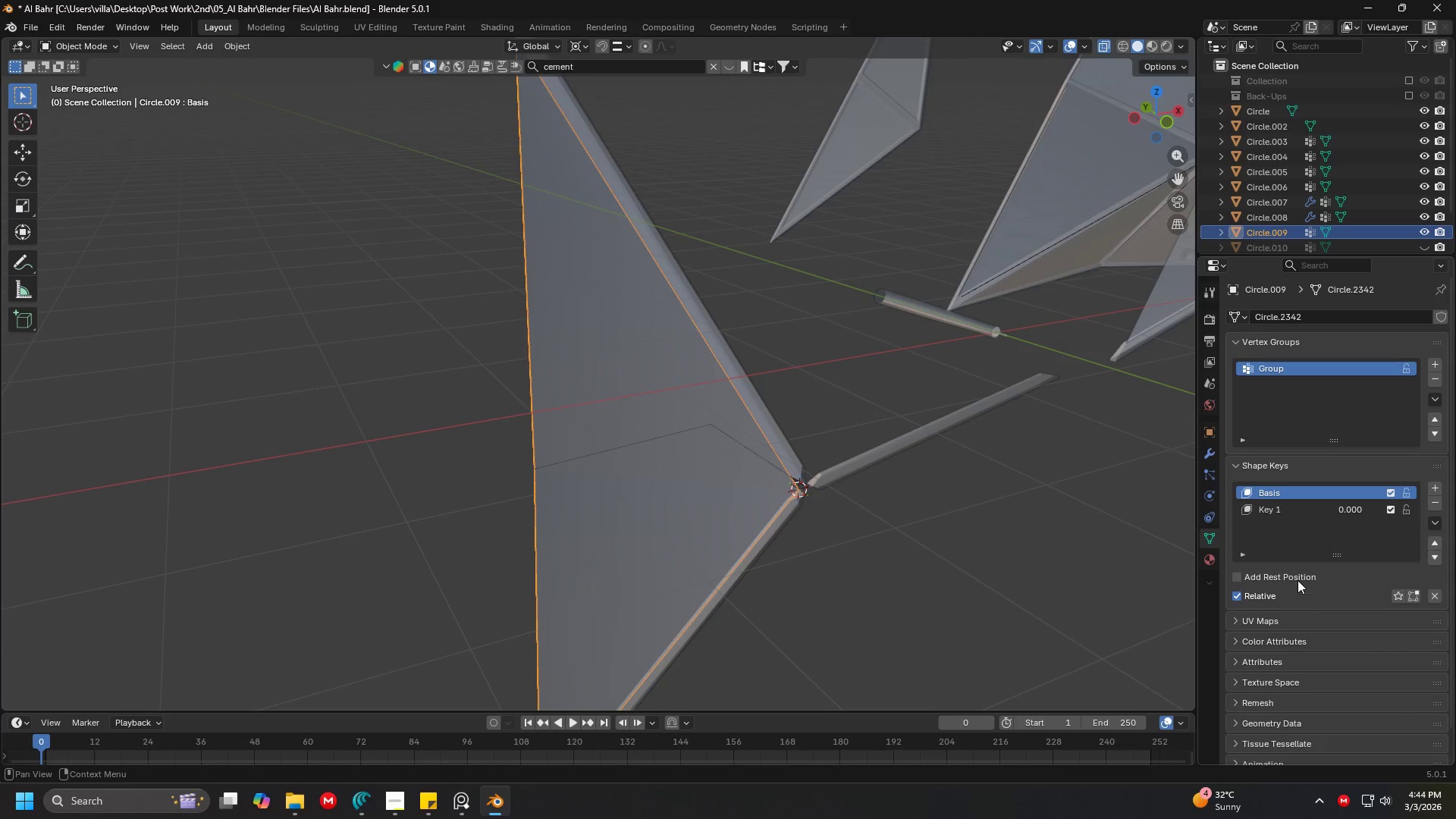 
left_click([1300, 512])
 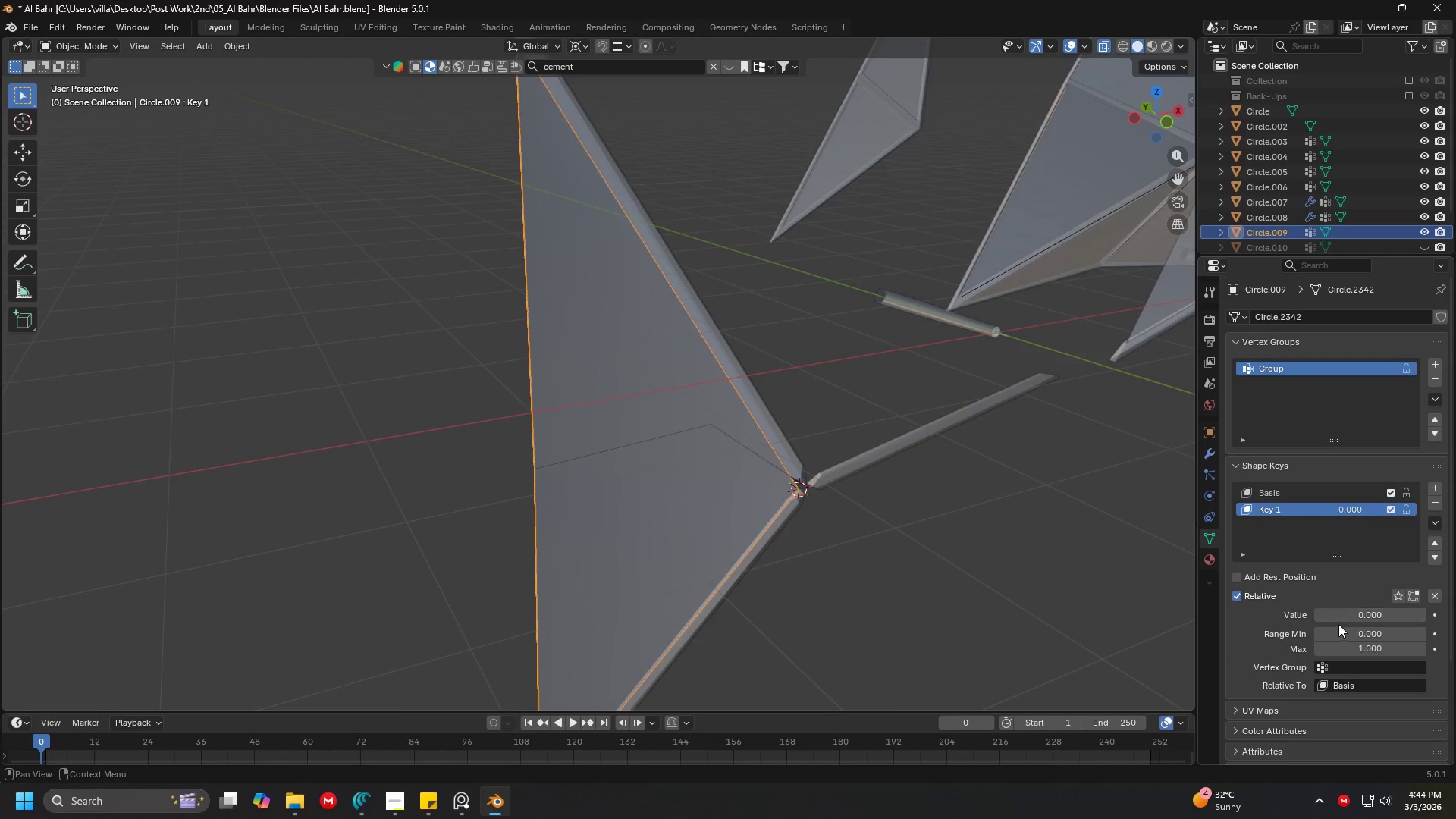 
left_click_drag(start_coordinate=[1339, 613], to_coordinate=[1253, 620])
 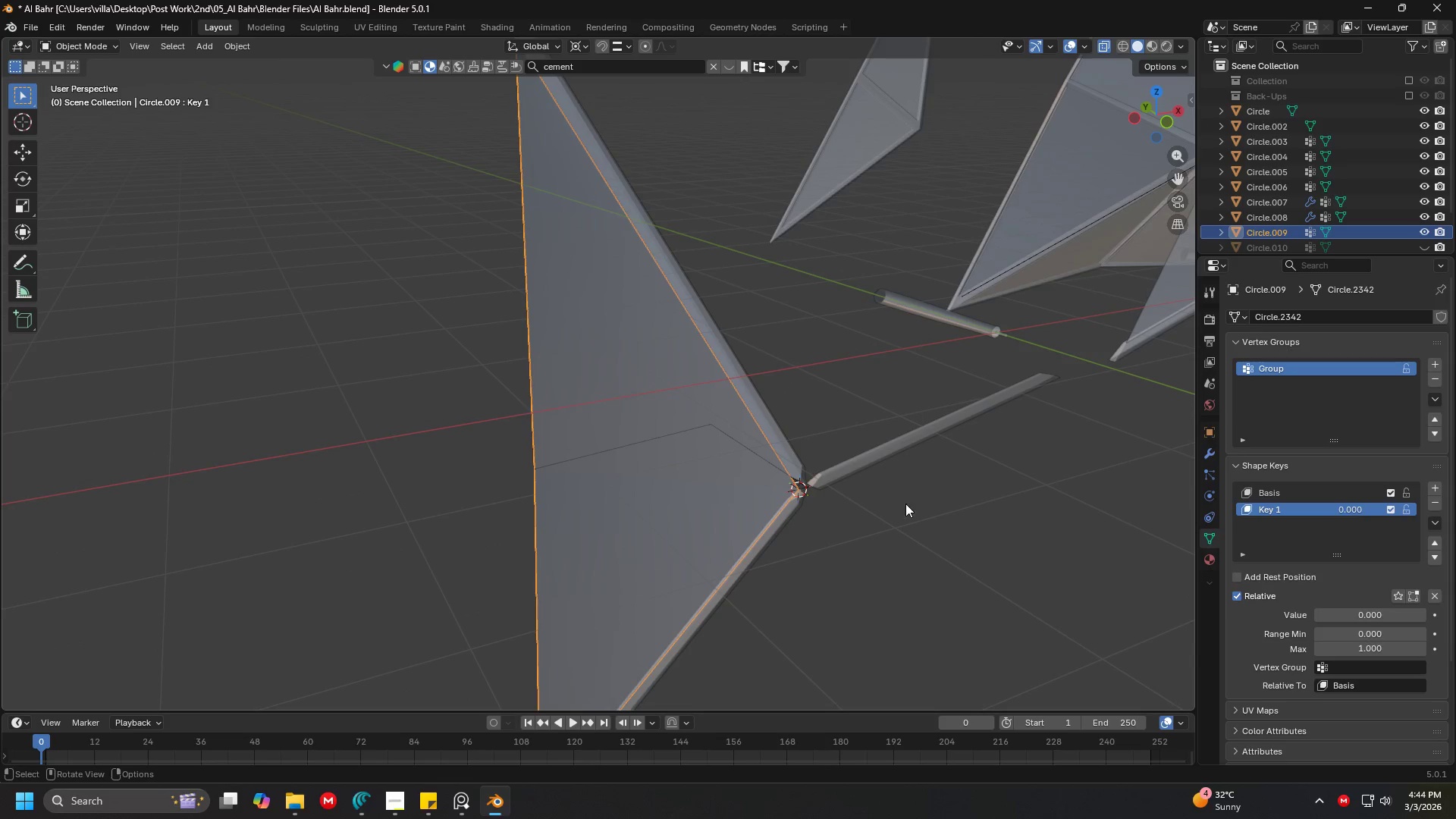 
key(Tab)
 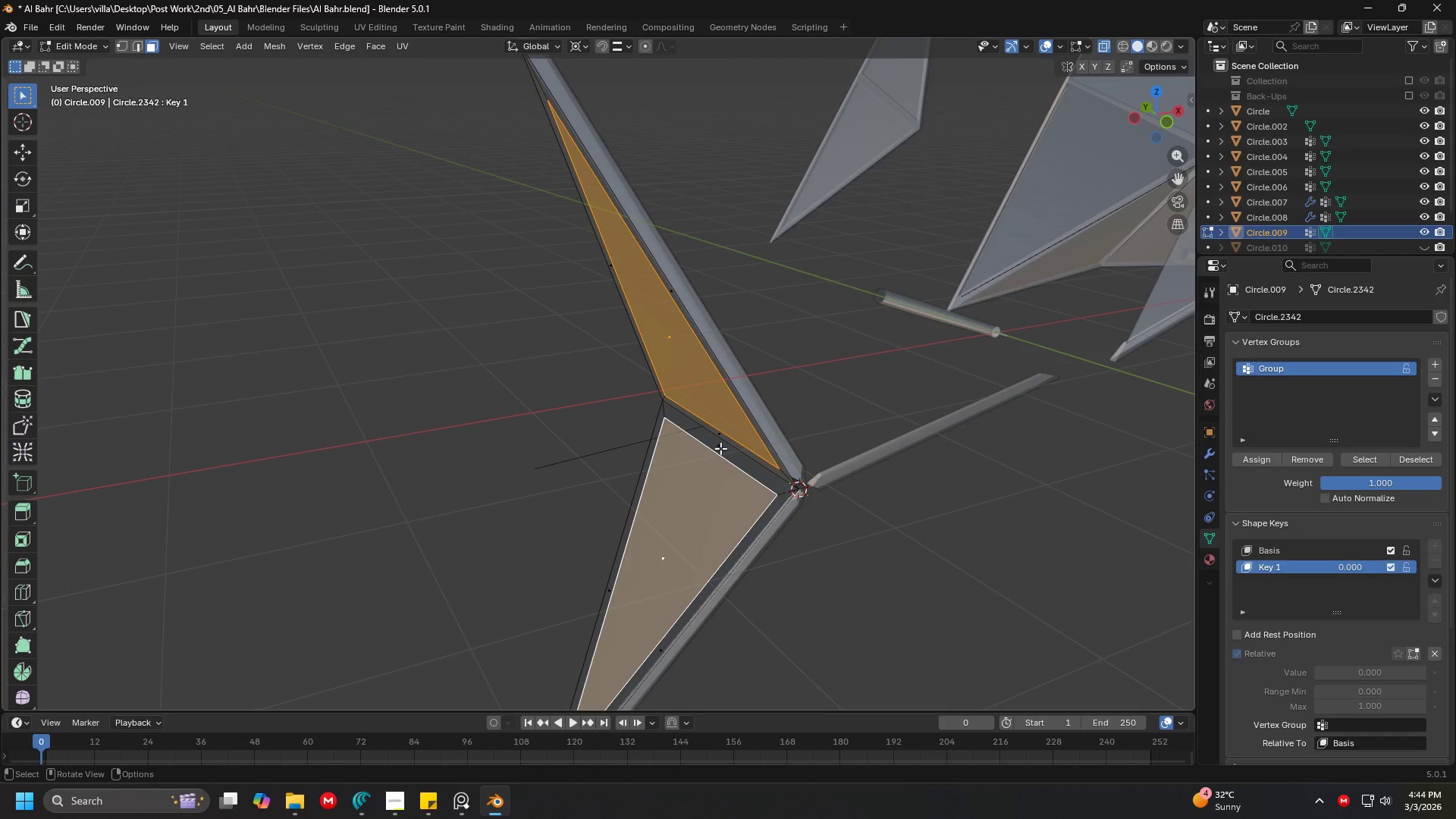 
key(Tab)
 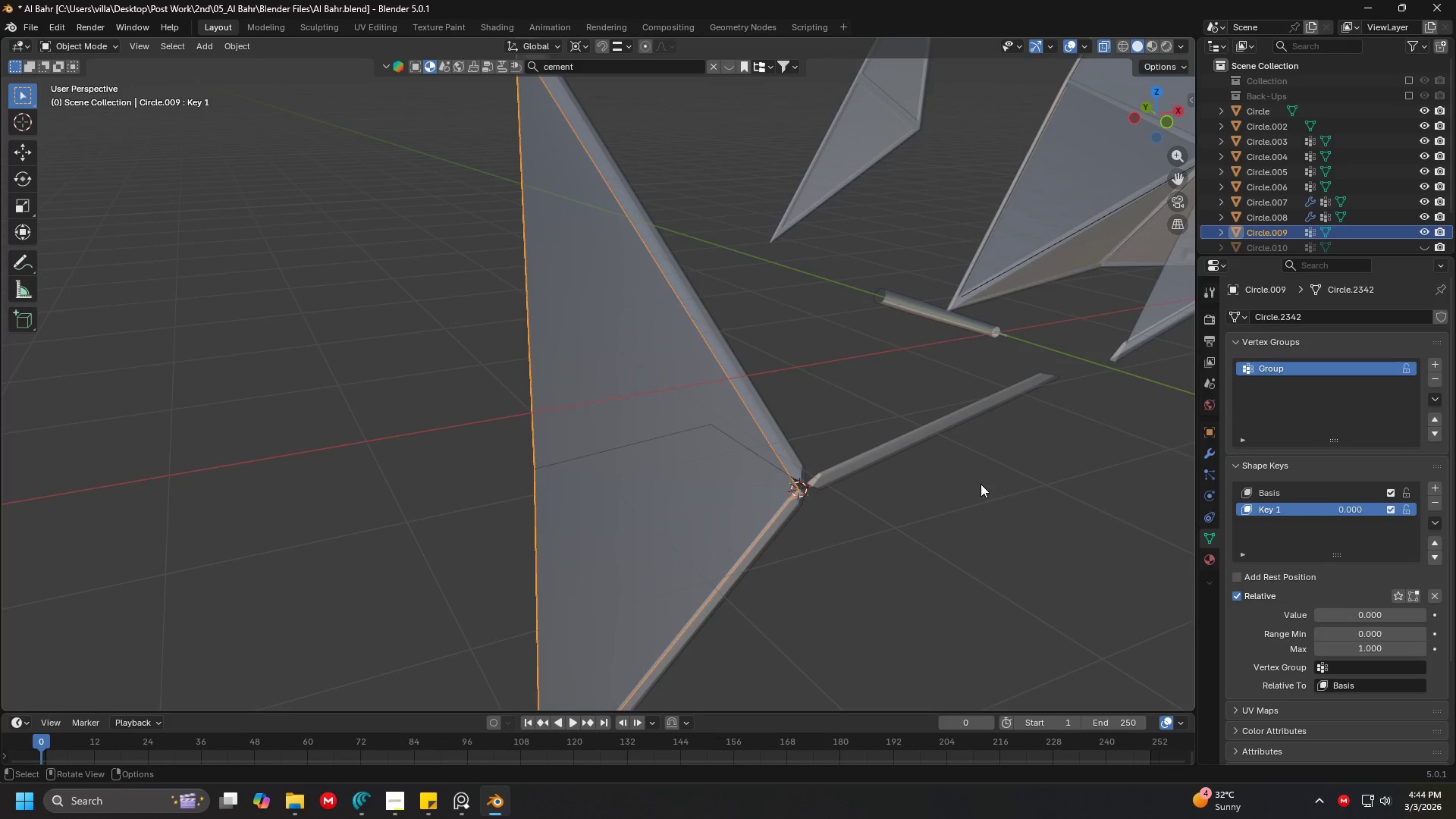 
key(Tab)
 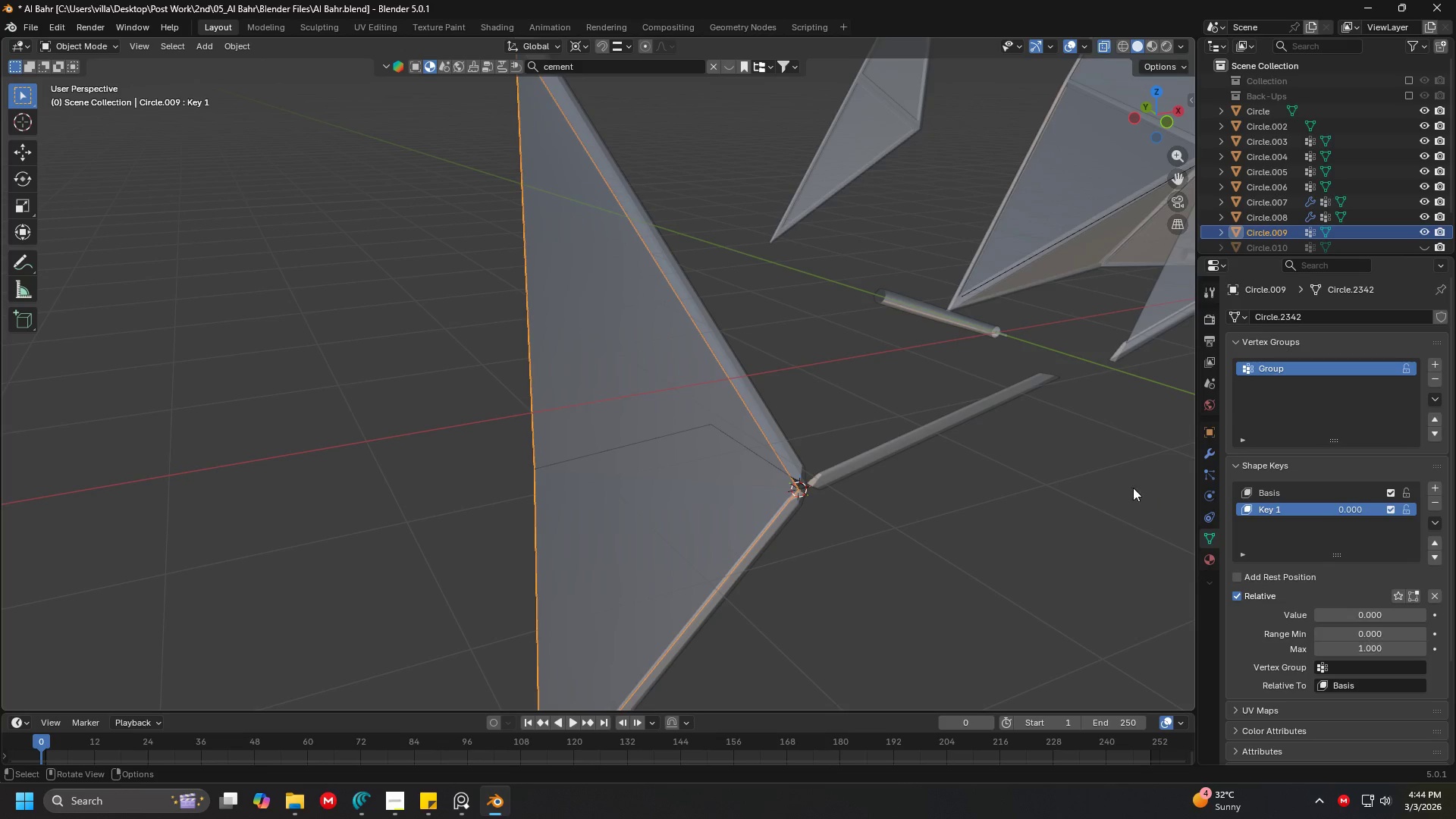 
key(Tab)
 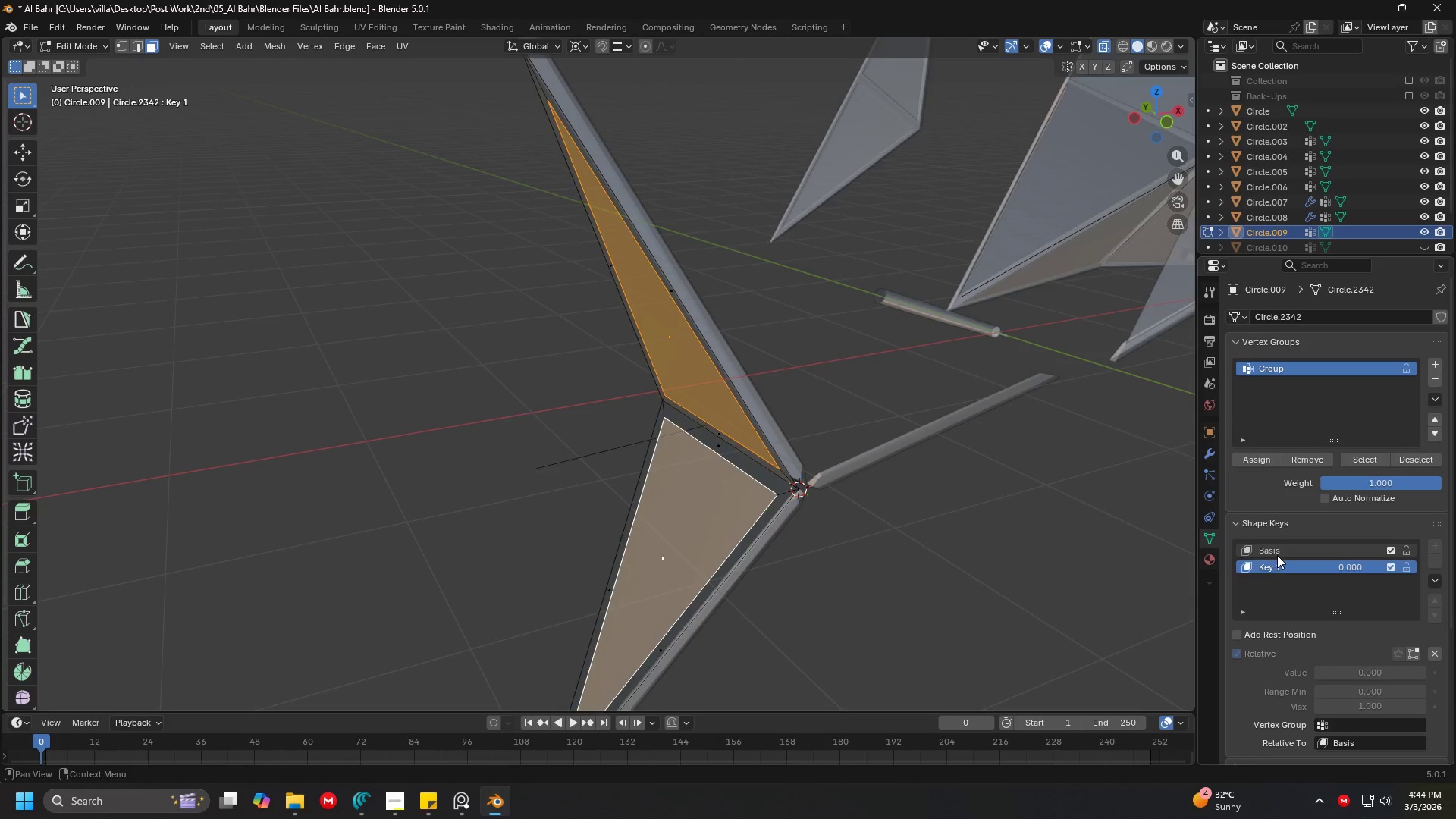 
left_click([1277, 555])
 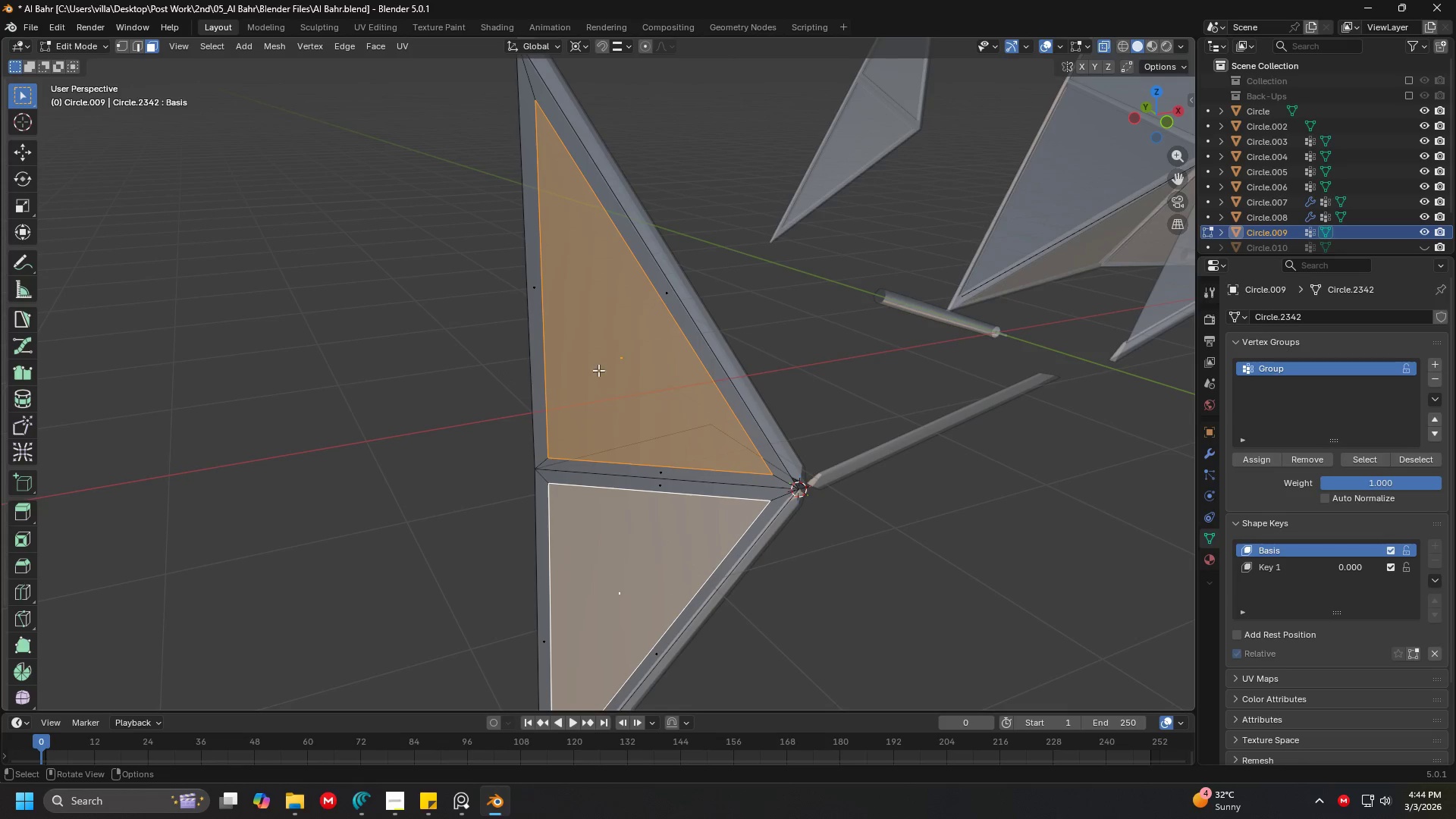 
key(Shift+ShiftLeft)
 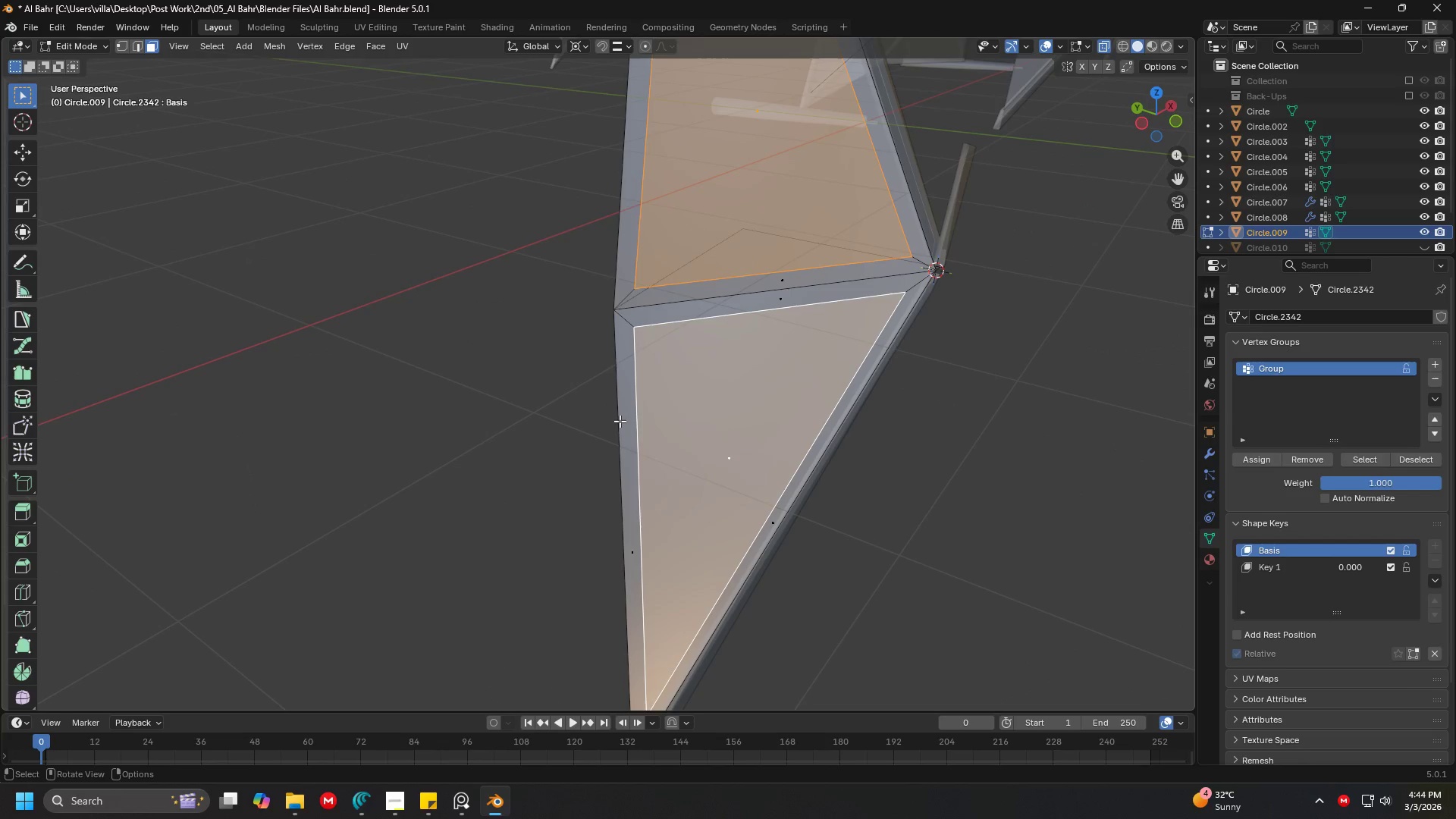 
scroll: coordinate [665, 339], scroll_direction: up, amount: 3.0
 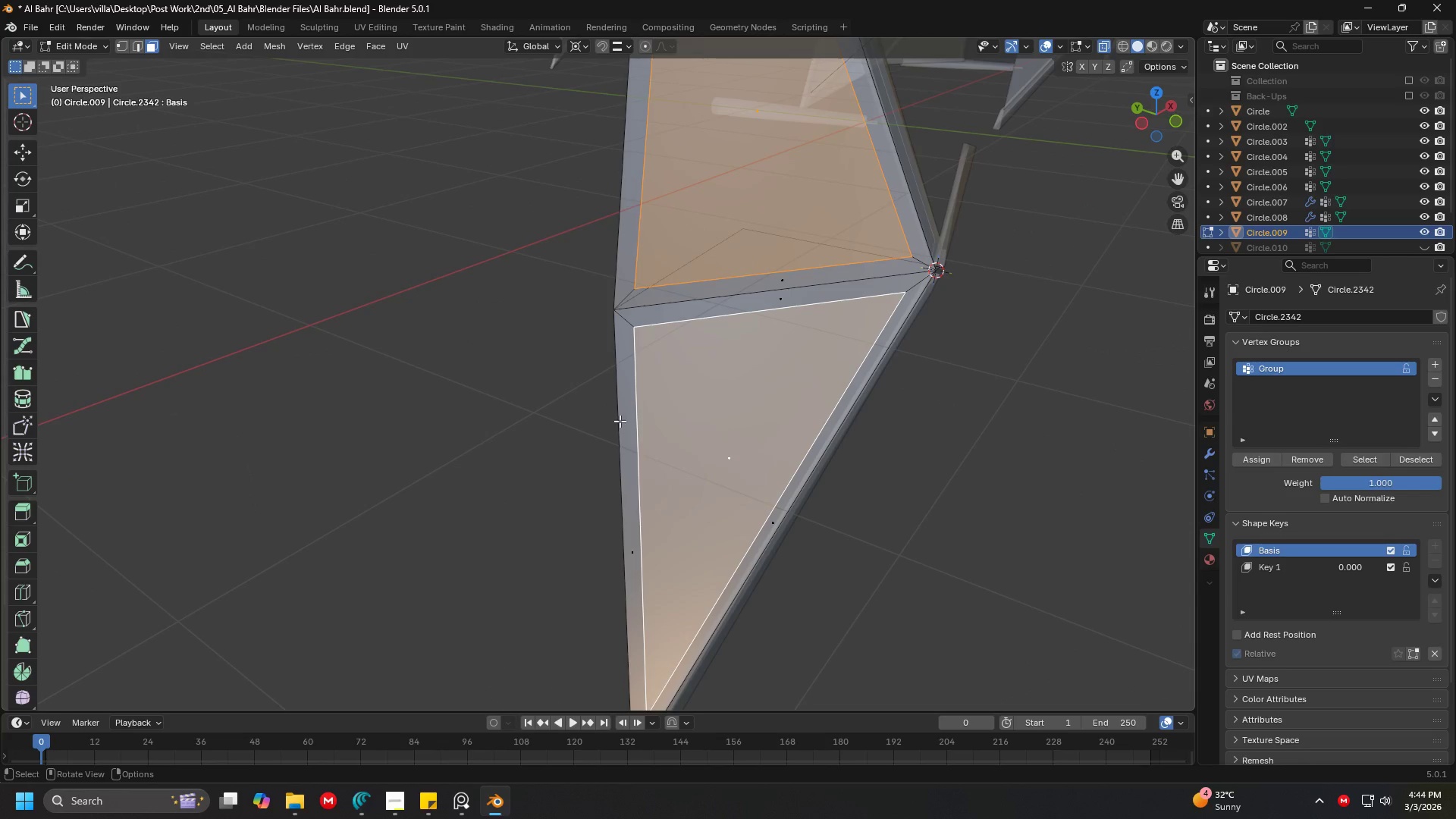 
key(Shift+ShiftLeft)
 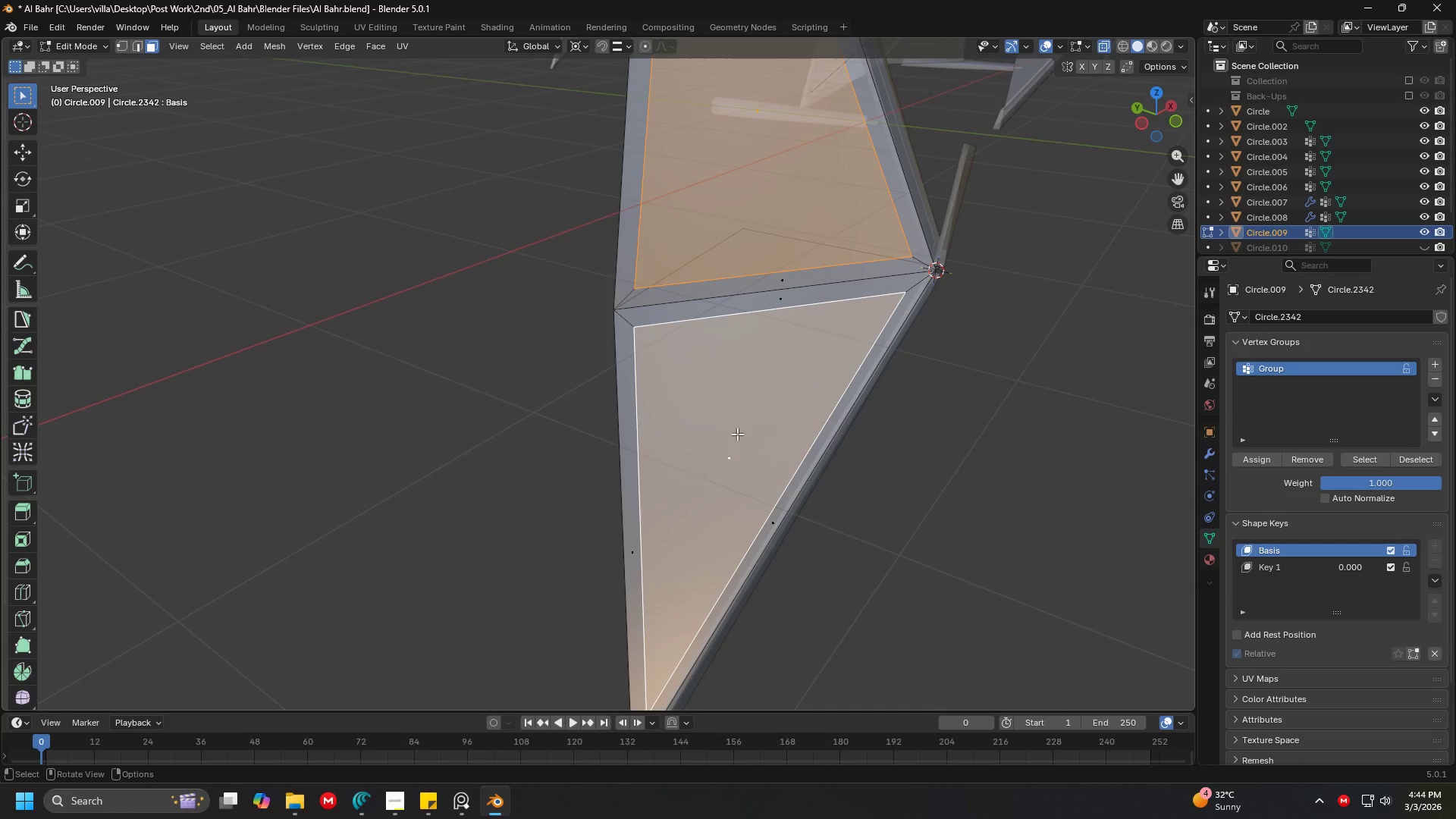 
left_click([737, 434])
 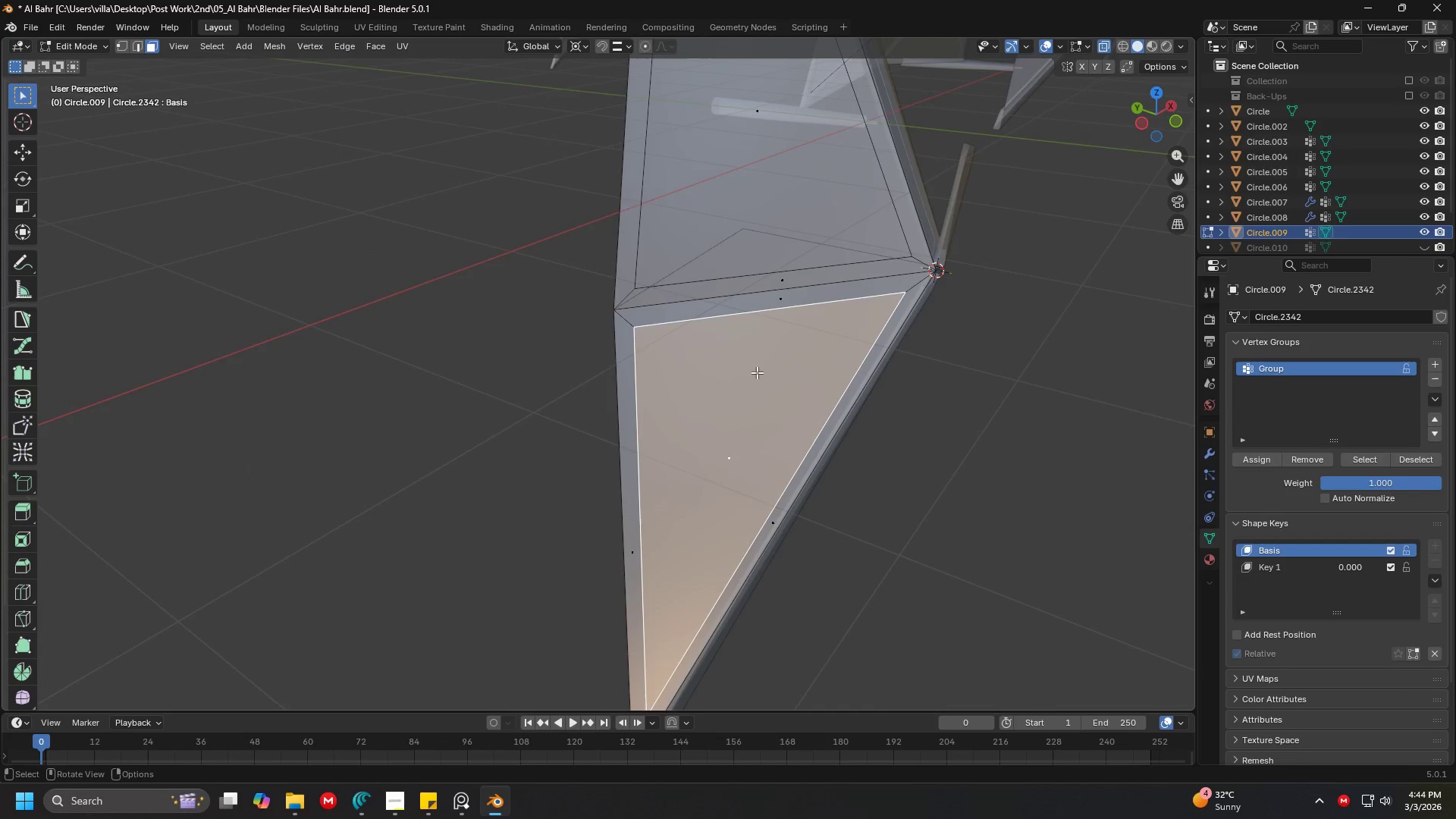 
hold_key(key=ShiftLeft, duration=1.01)
 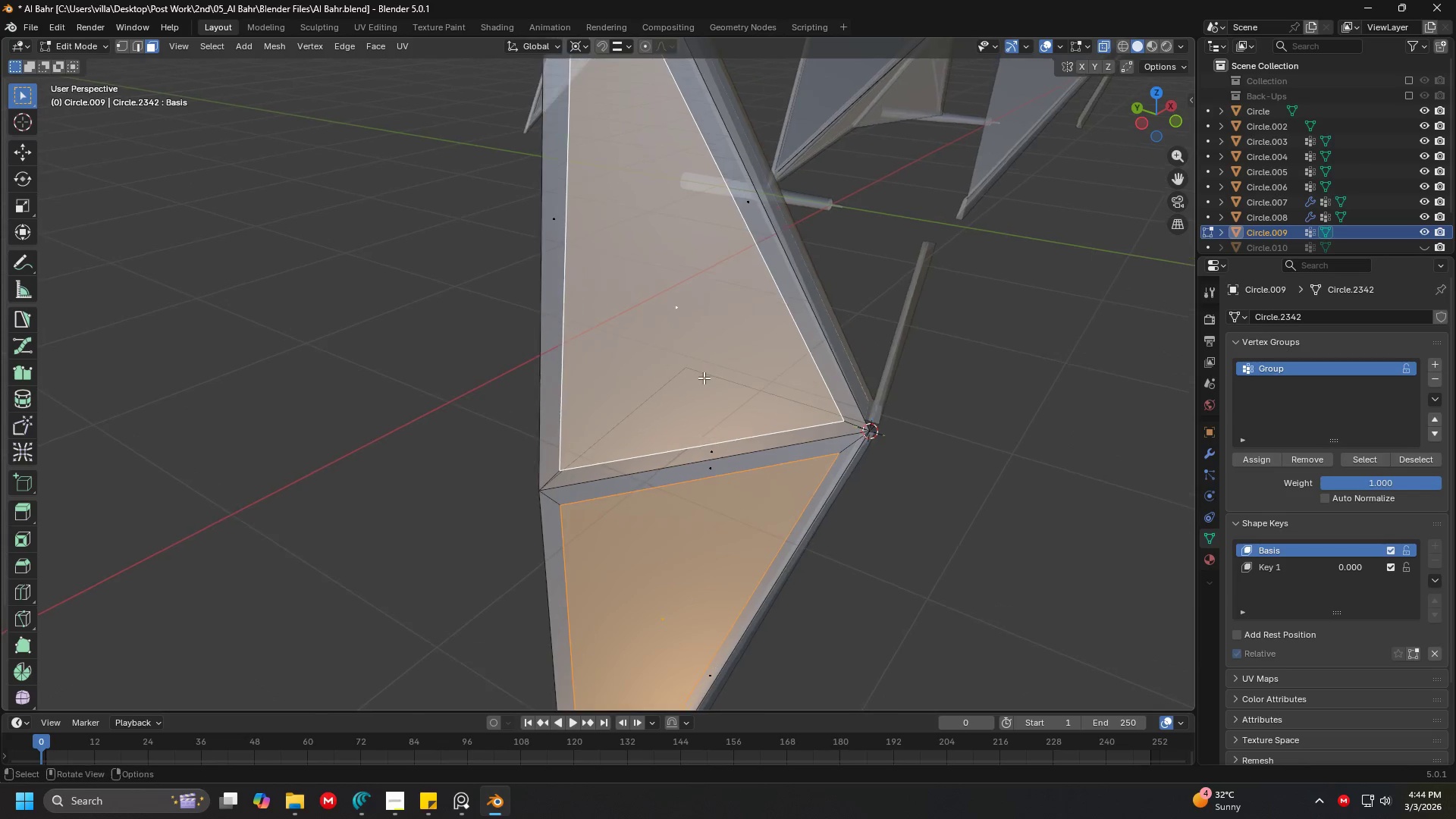 
scroll: coordinate [704, 378], scroll_direction: down, amount: 1.0
 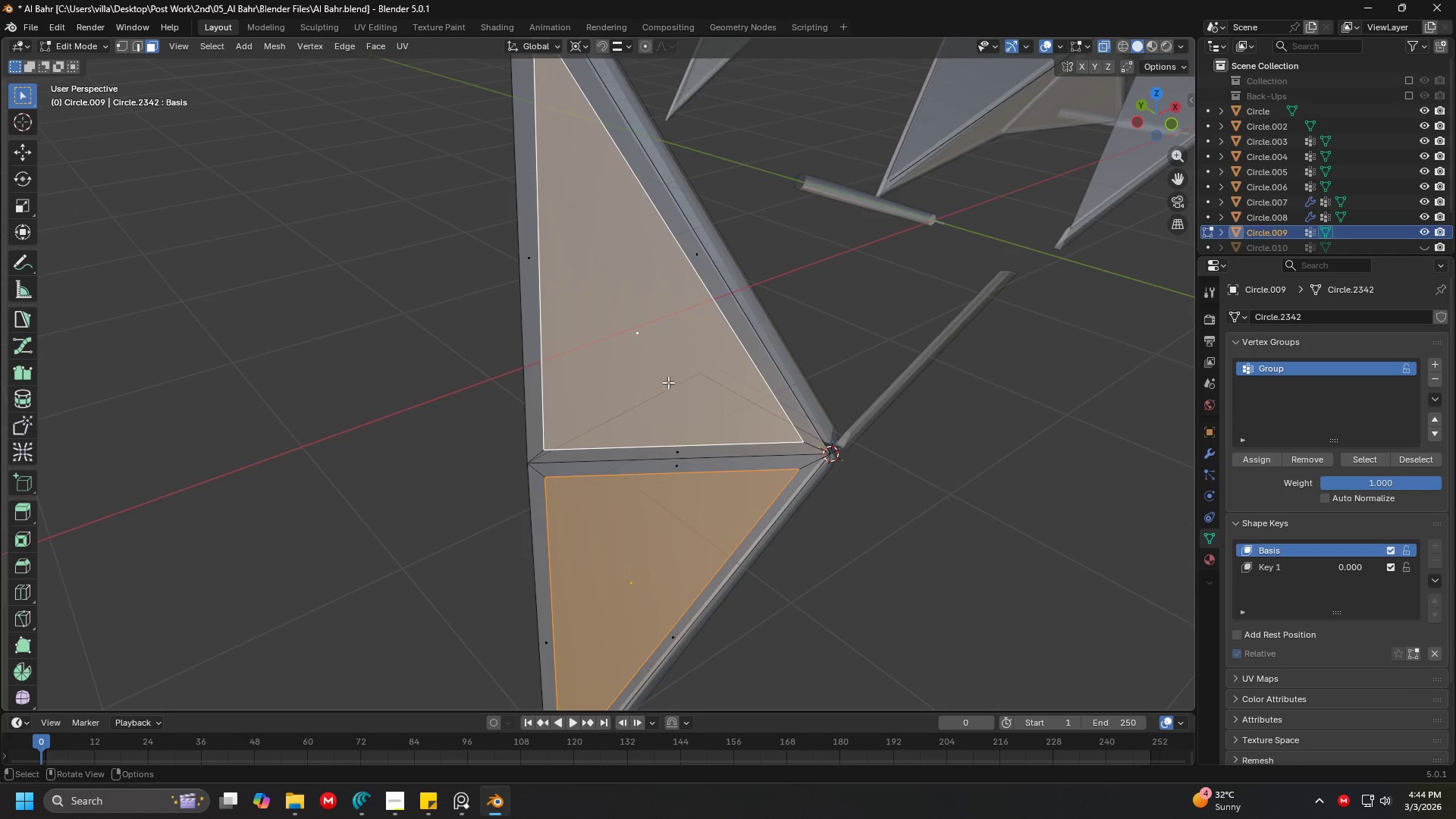 
key(Shift+ShiftLeft)
 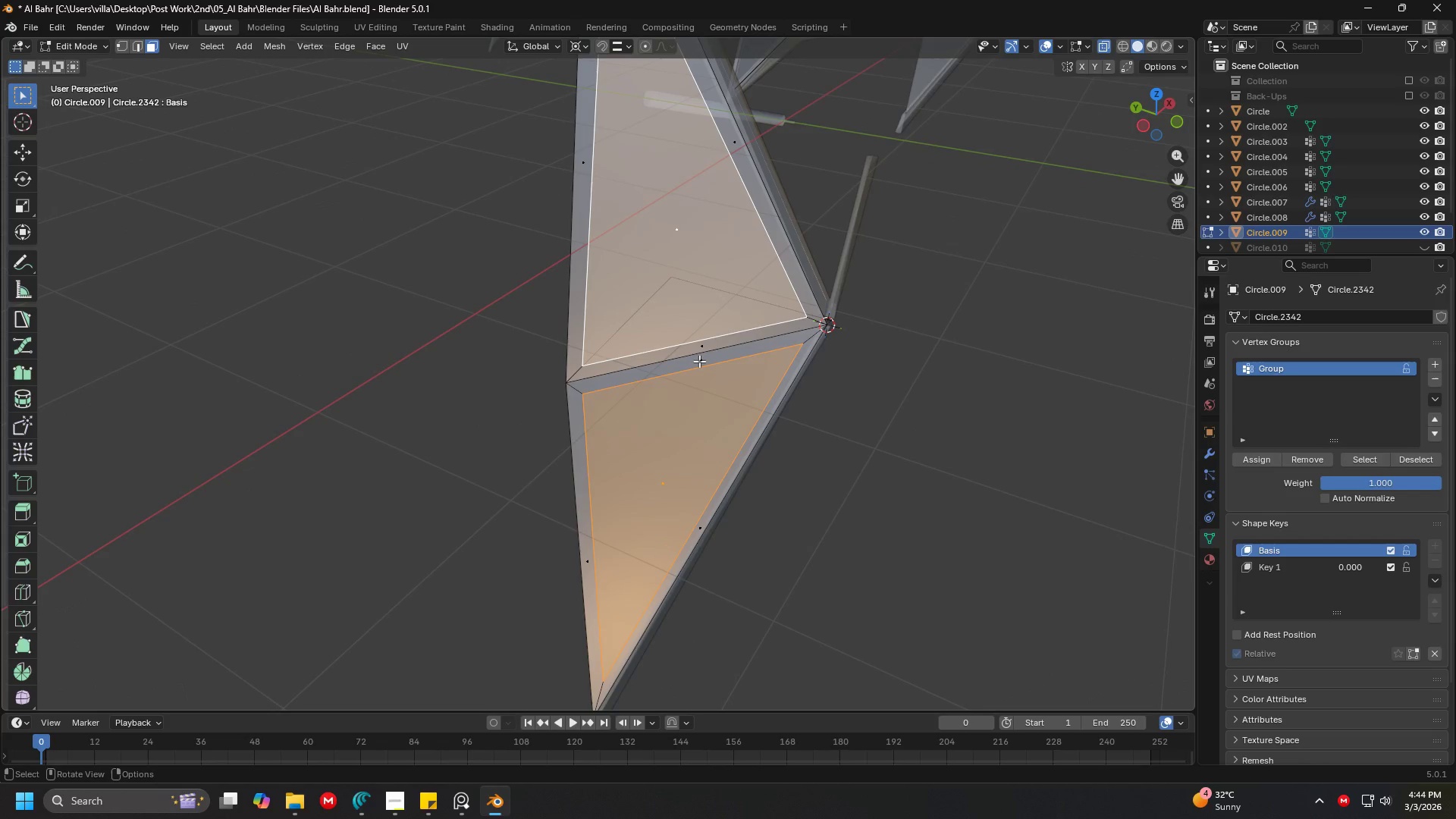 
hold_key(key=ShiftLeft, duration=0.47)
 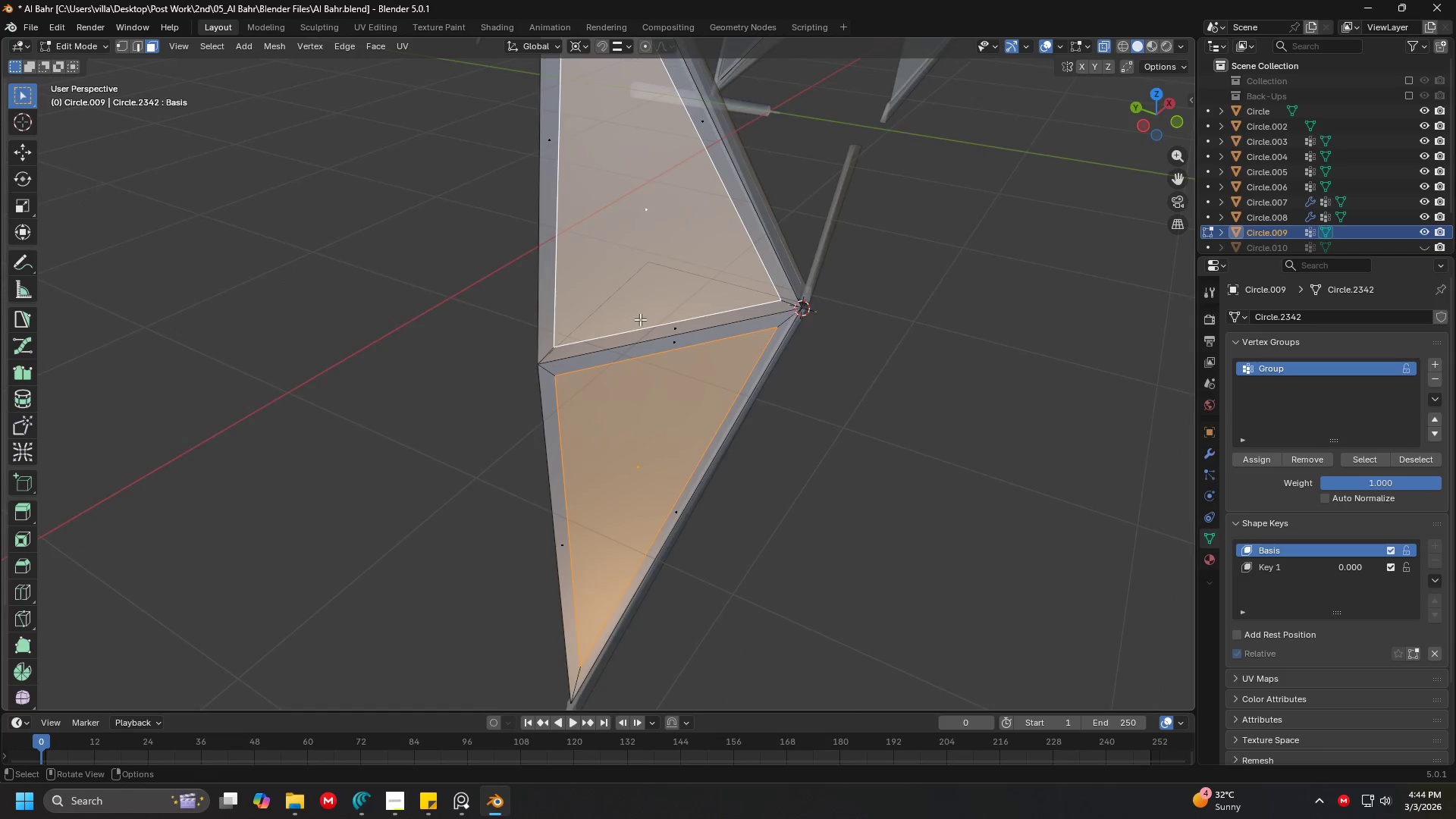 
scroll: coordinate [662, 326], scroll_direction: up, amount: 2.0
 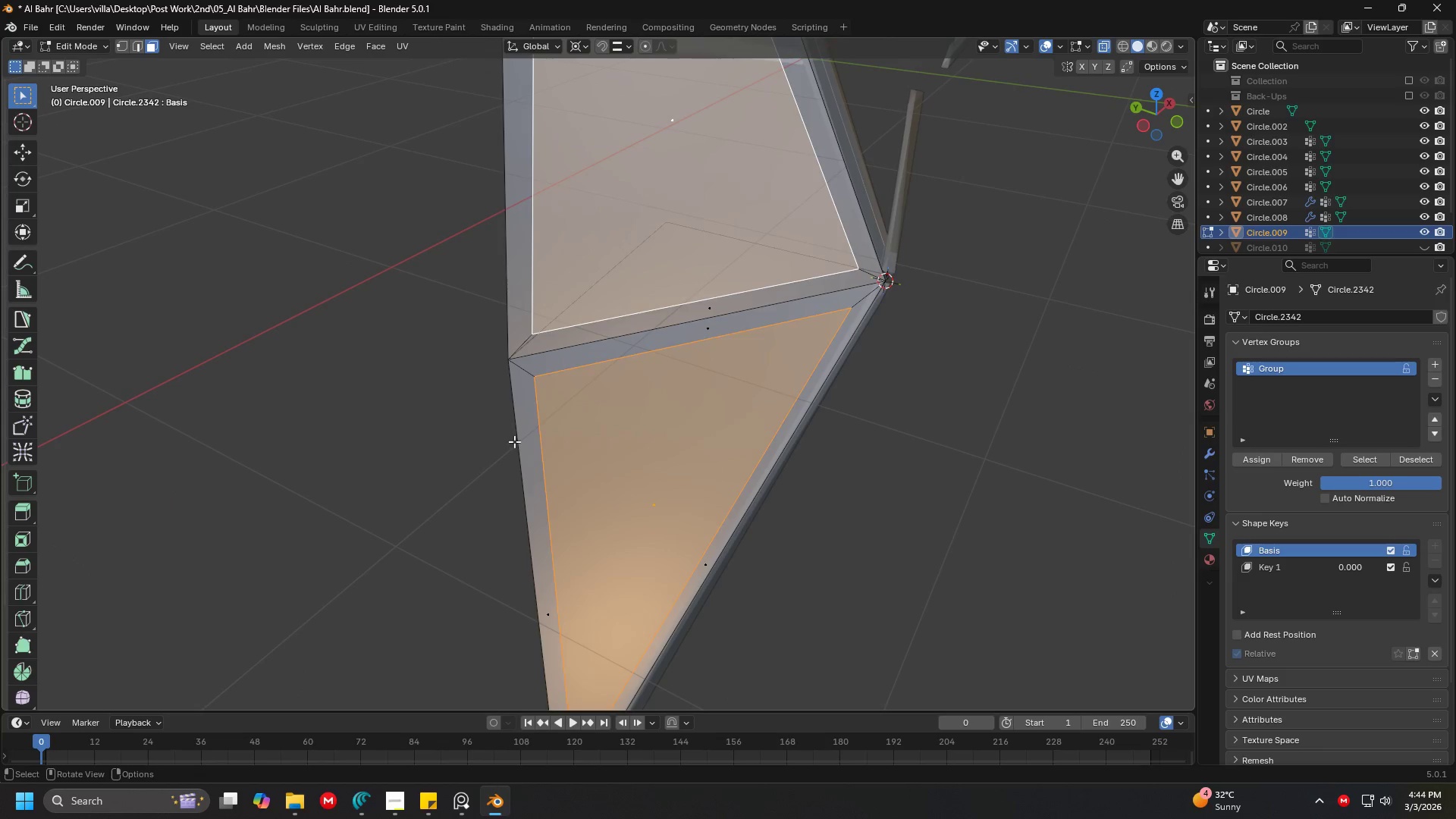 
double_click([529, 499])
 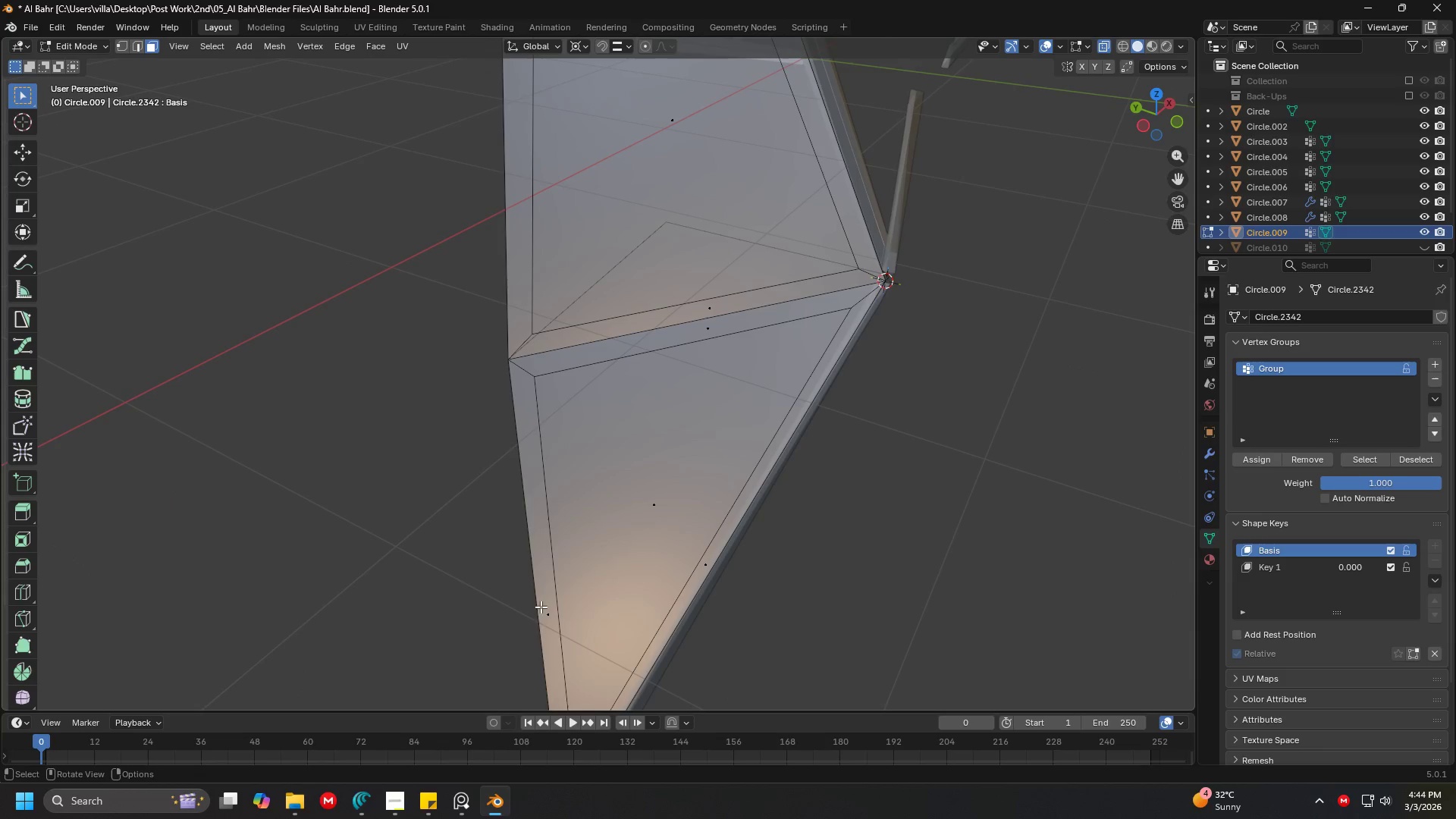 
triple_click([540, 615])
 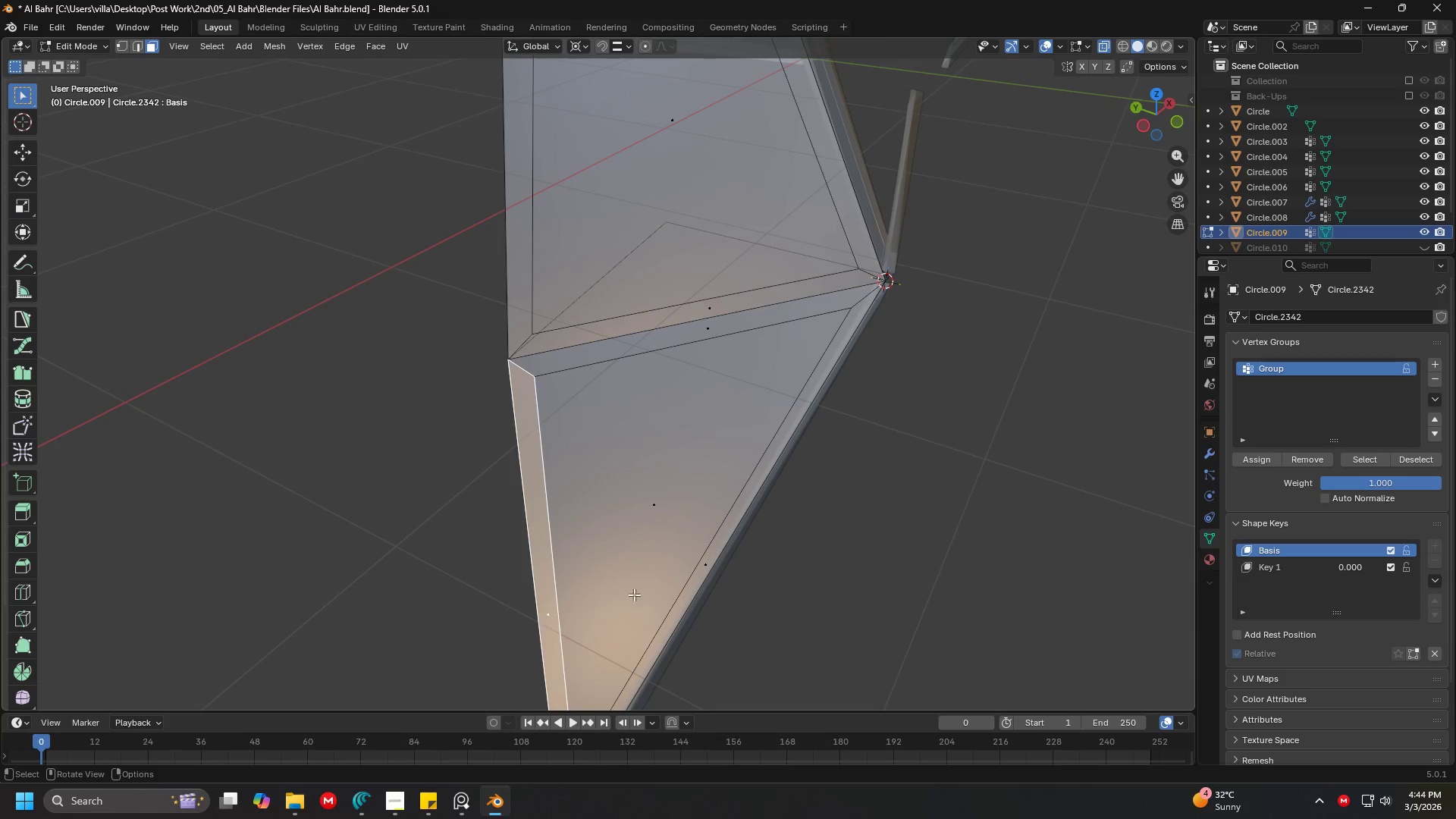 
hold_key(key=ShiftLeft, duration=1.5)
left_click([710, 561])
 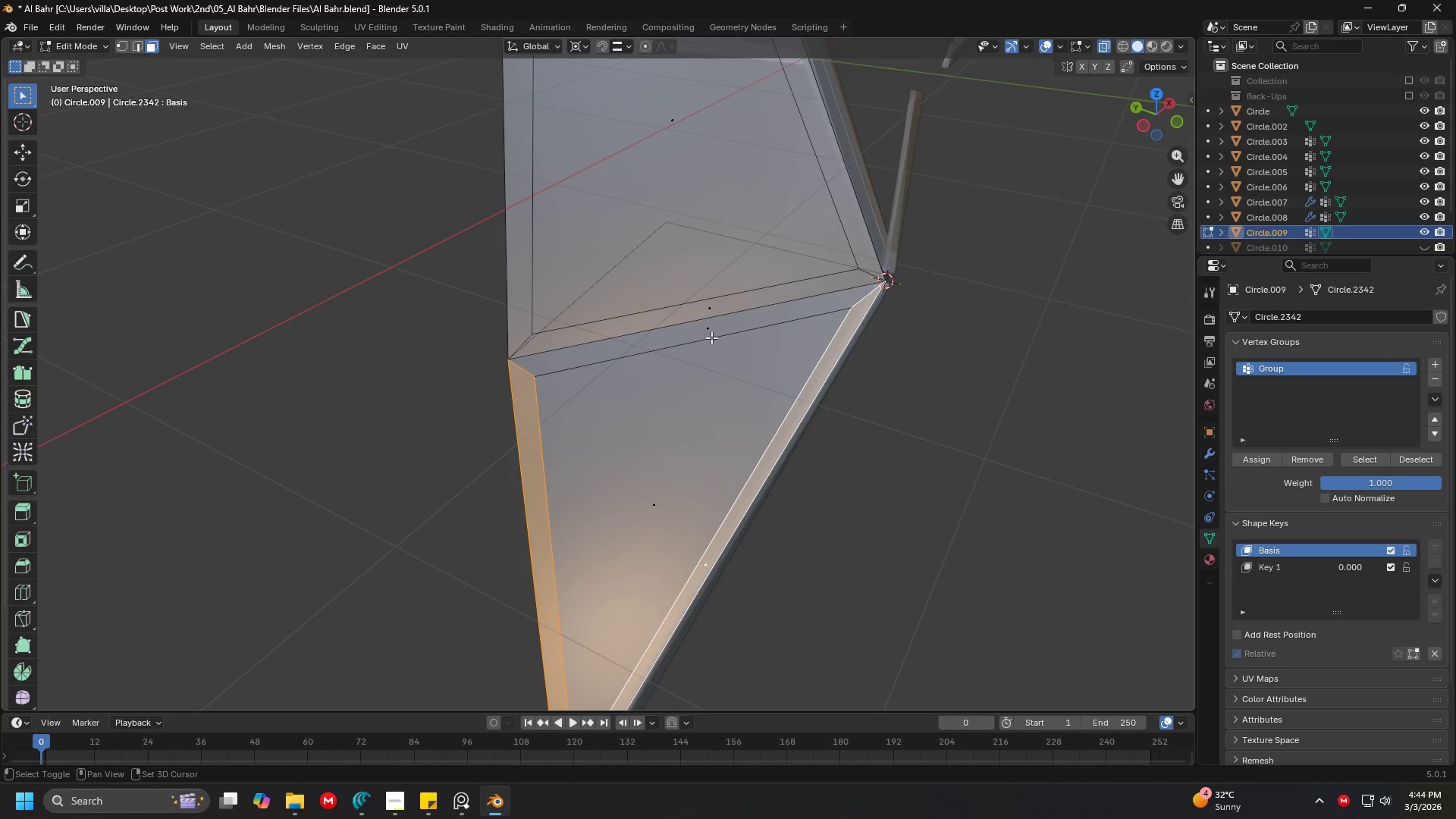 
left_click([711, 332])
 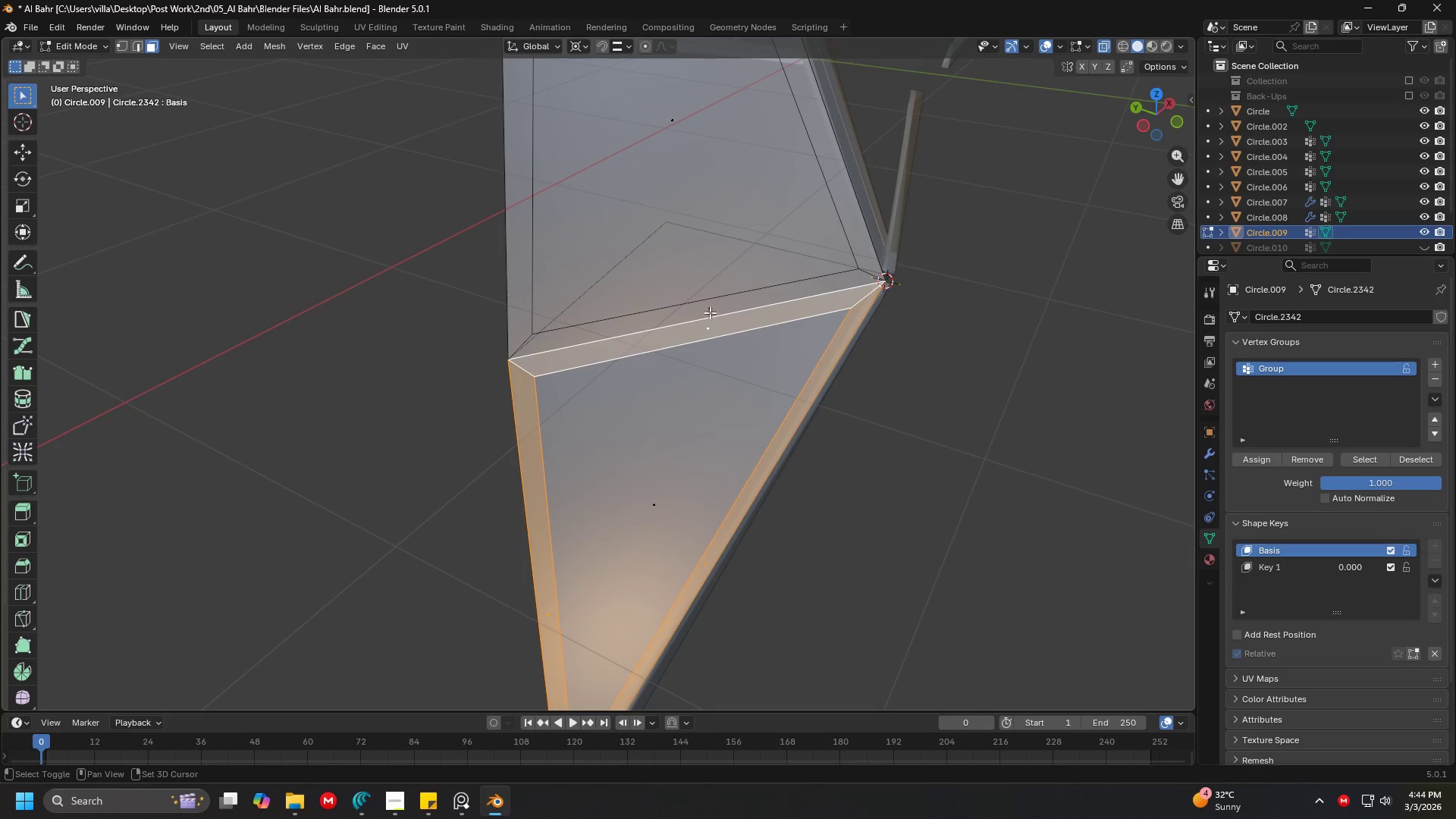 
hold_key(key=ShiftLeft, duration=1.51)
double_click([710, 311])
 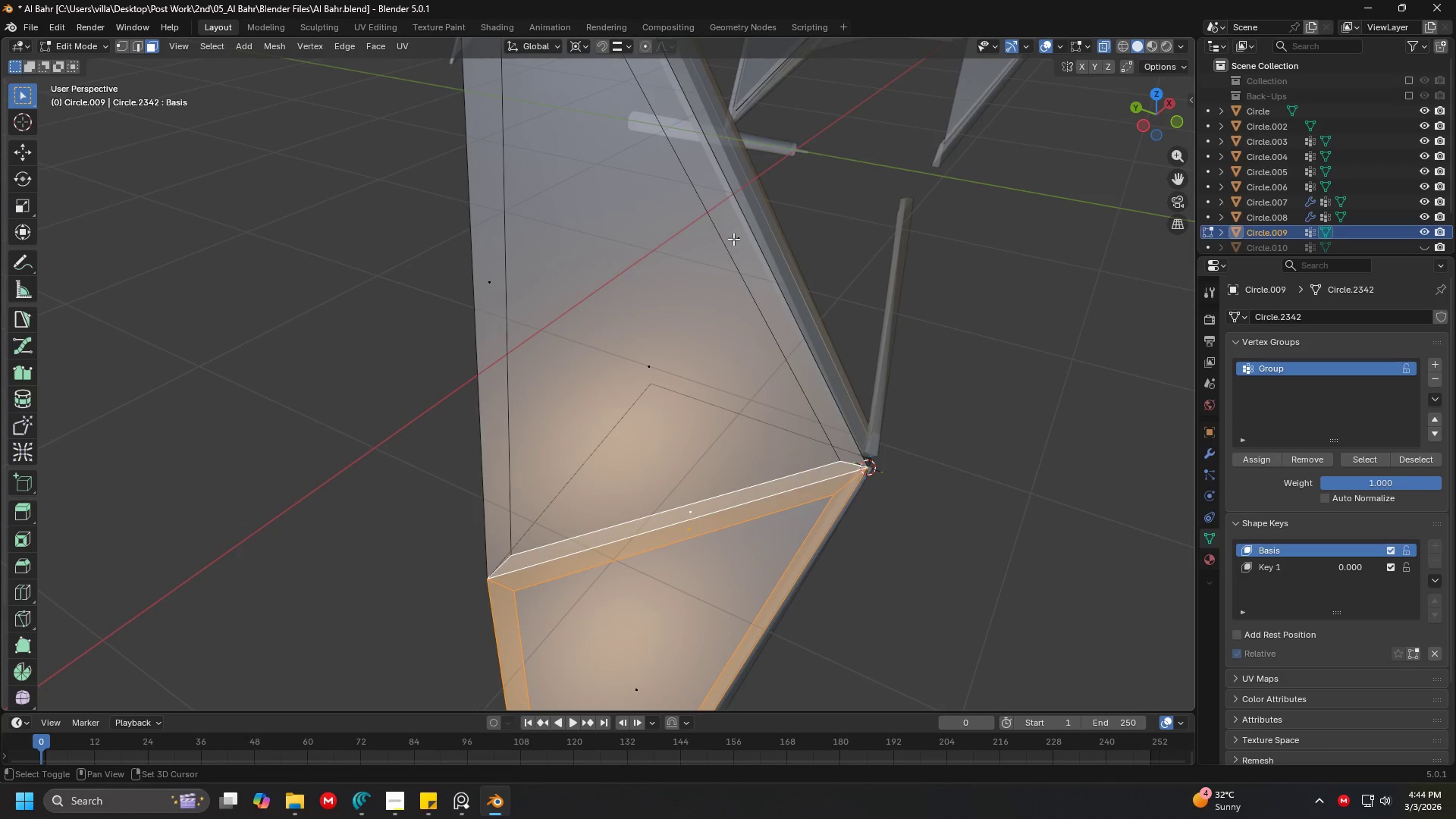 
hold_key(key=ShiftLeft, duration=0.73)
left_click([483, 285])
 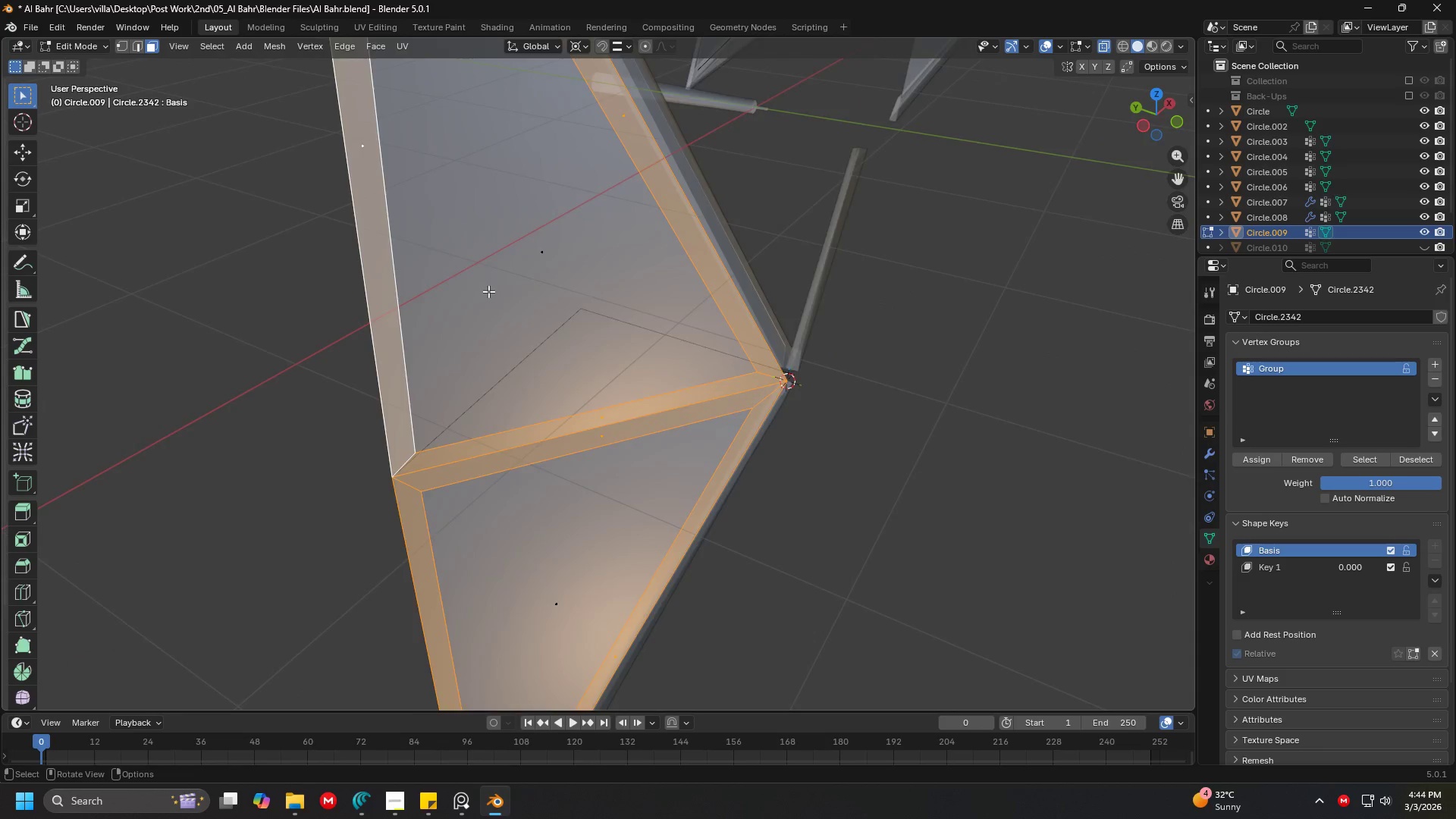 
key(Shift+ShiftLeft)
 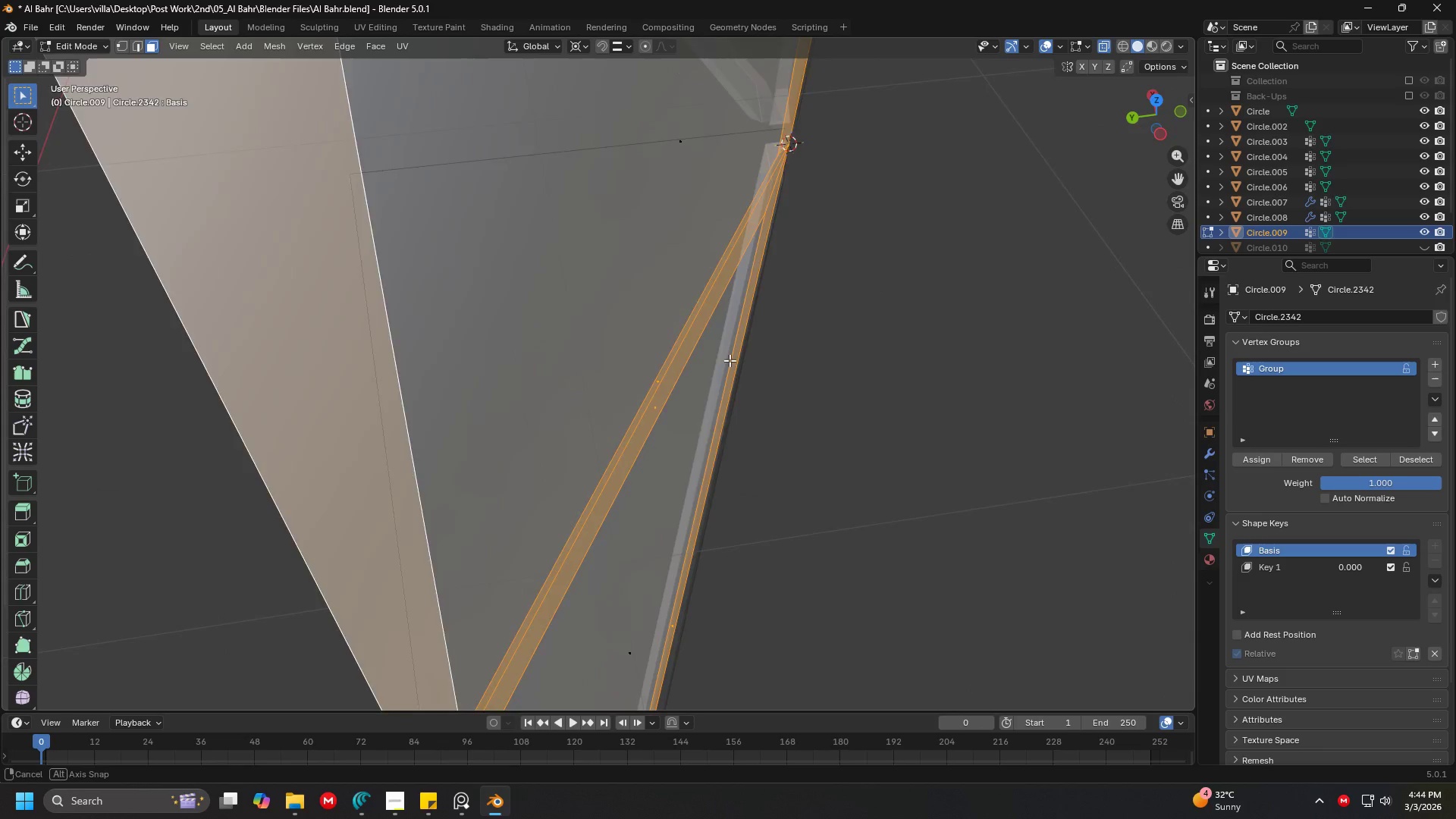 
scroll: coordinate [684, 376], scroll_direction: up, amount: 5.0
 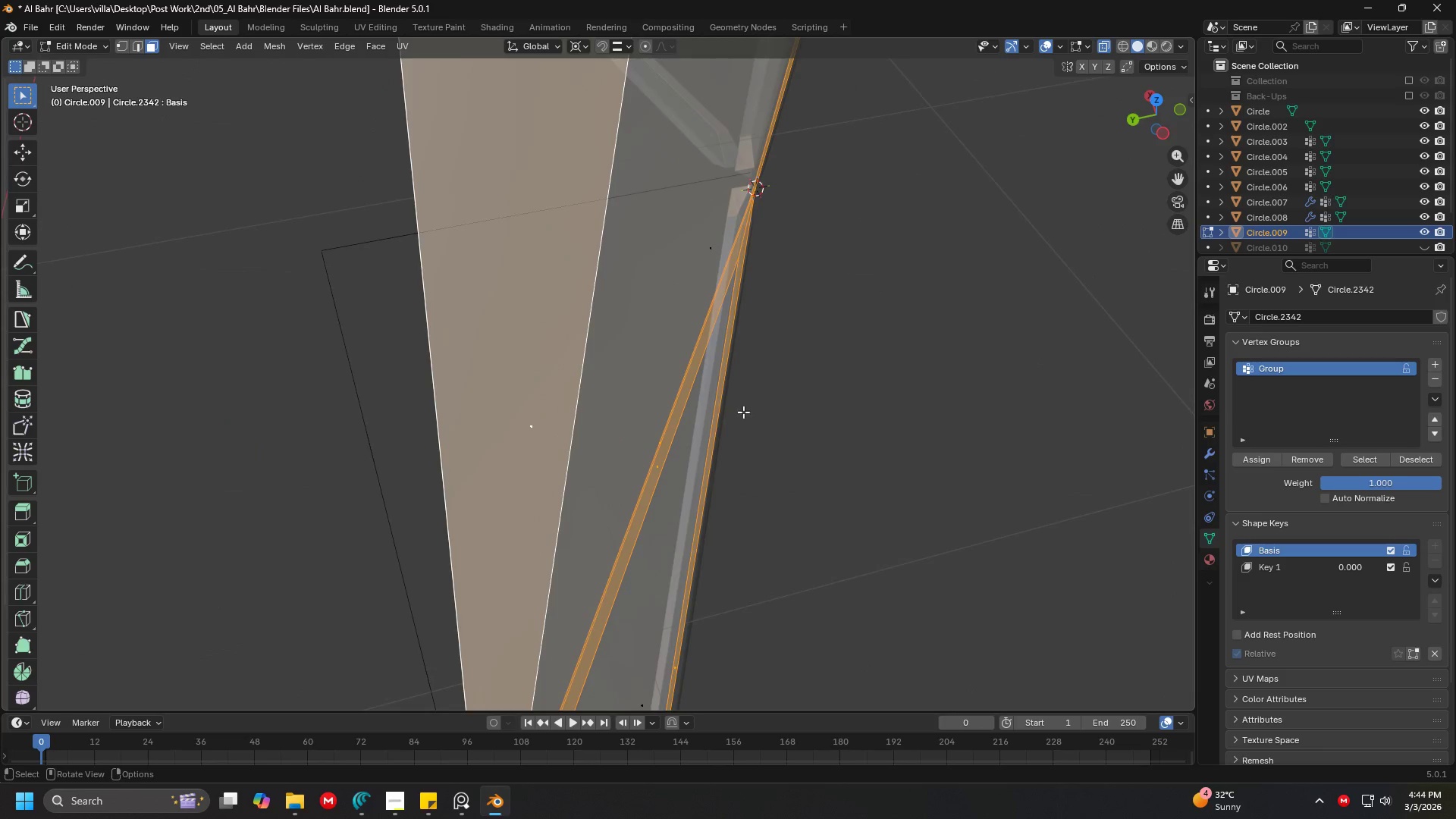 
key(Shift+ShiftLeft)
 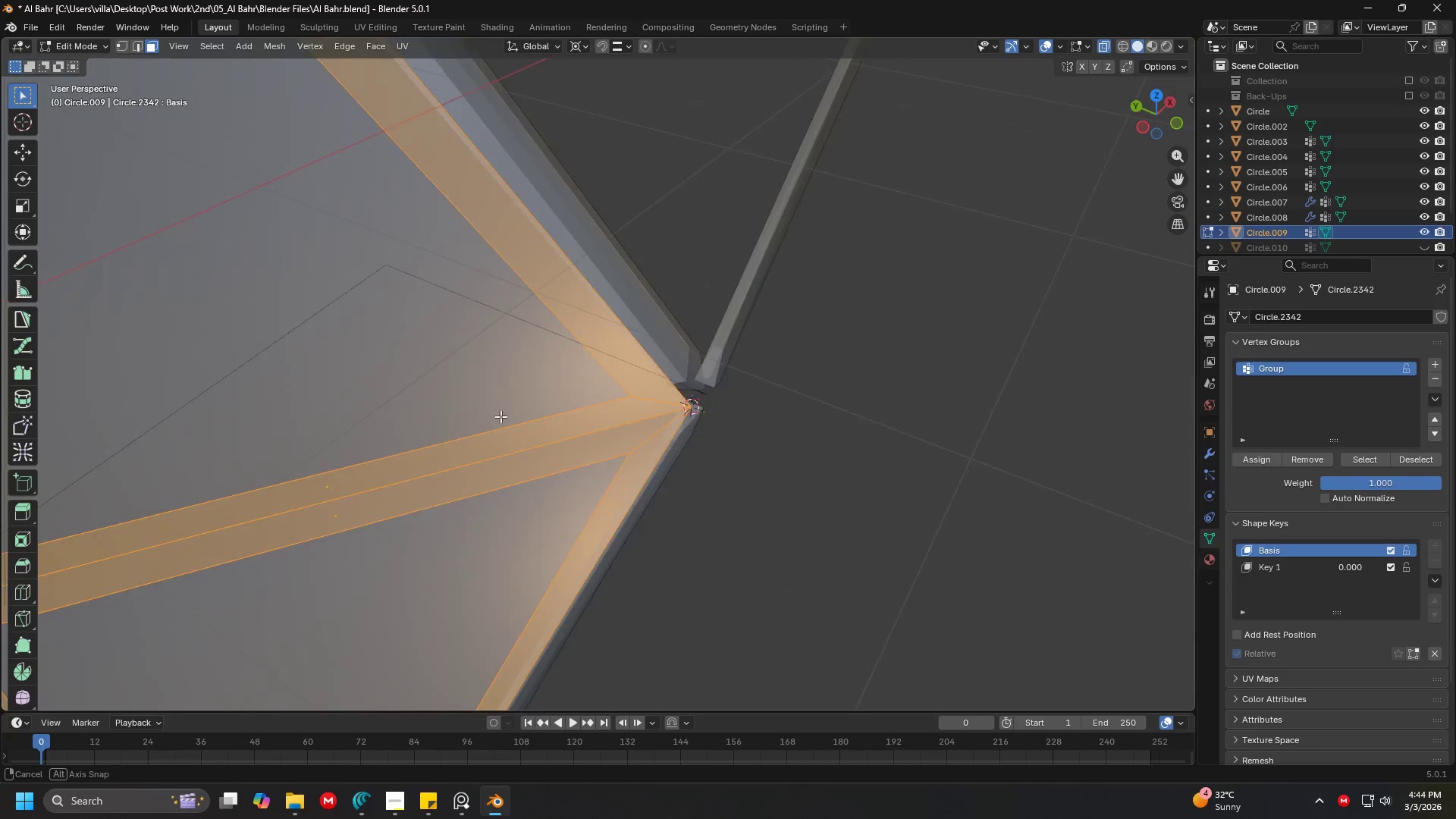 
key(Shift+ShiftLeft)
 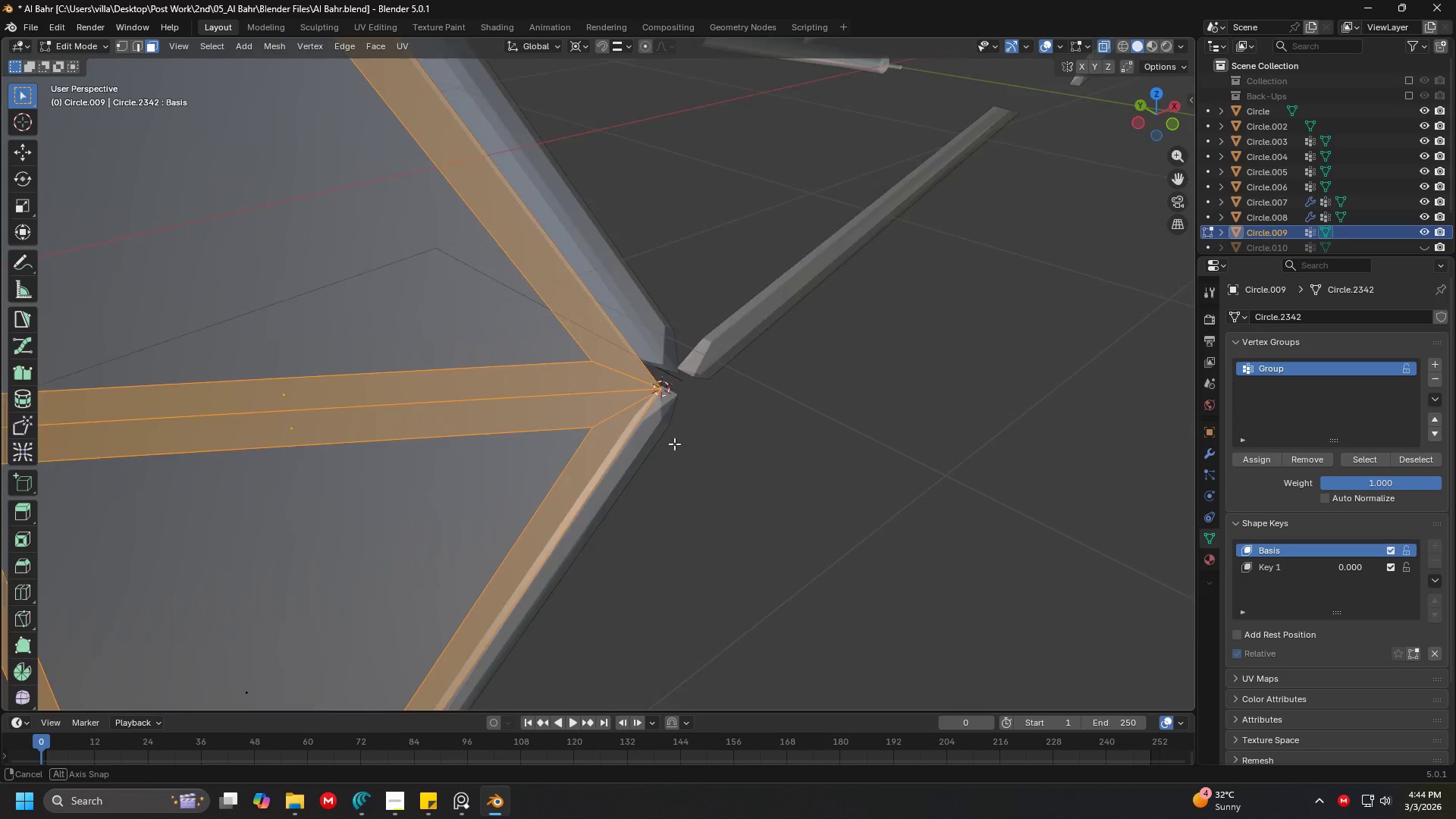 
scroll: coordinate [654, 422], scroll_direction: up, amount: 5.0
 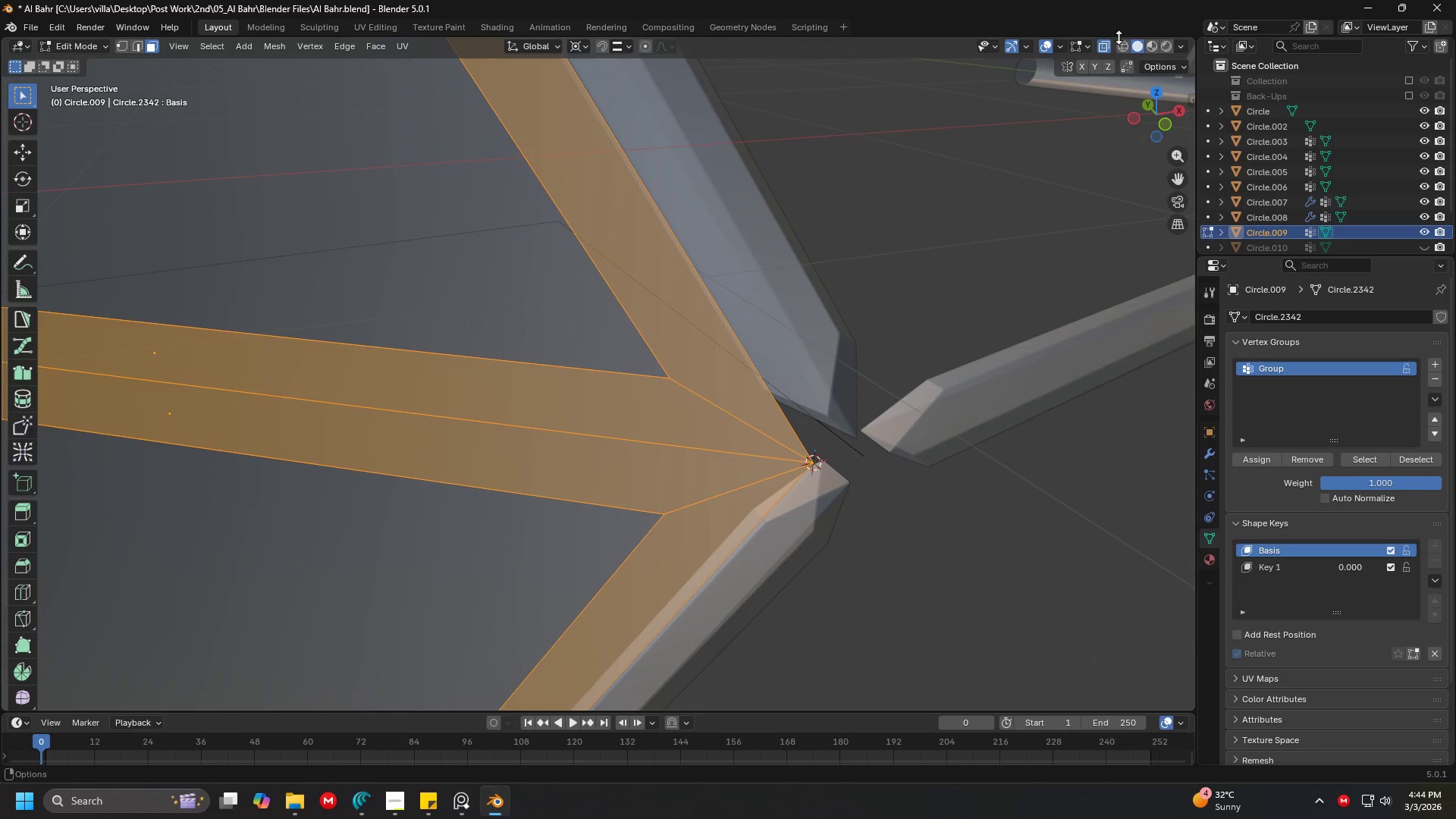 
left_click([1106, 42])
 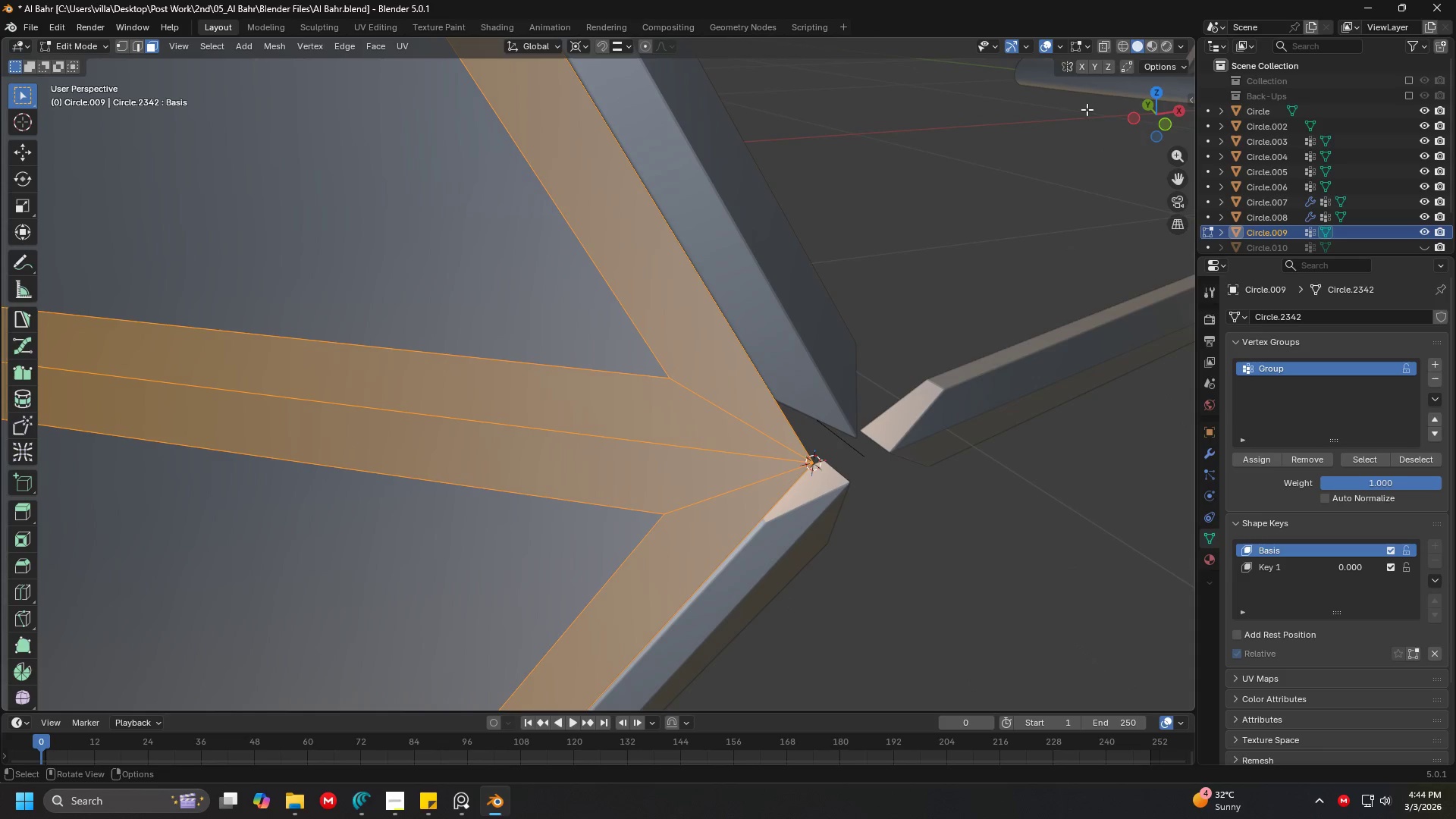 
key(Shift+ShiftLeft)
 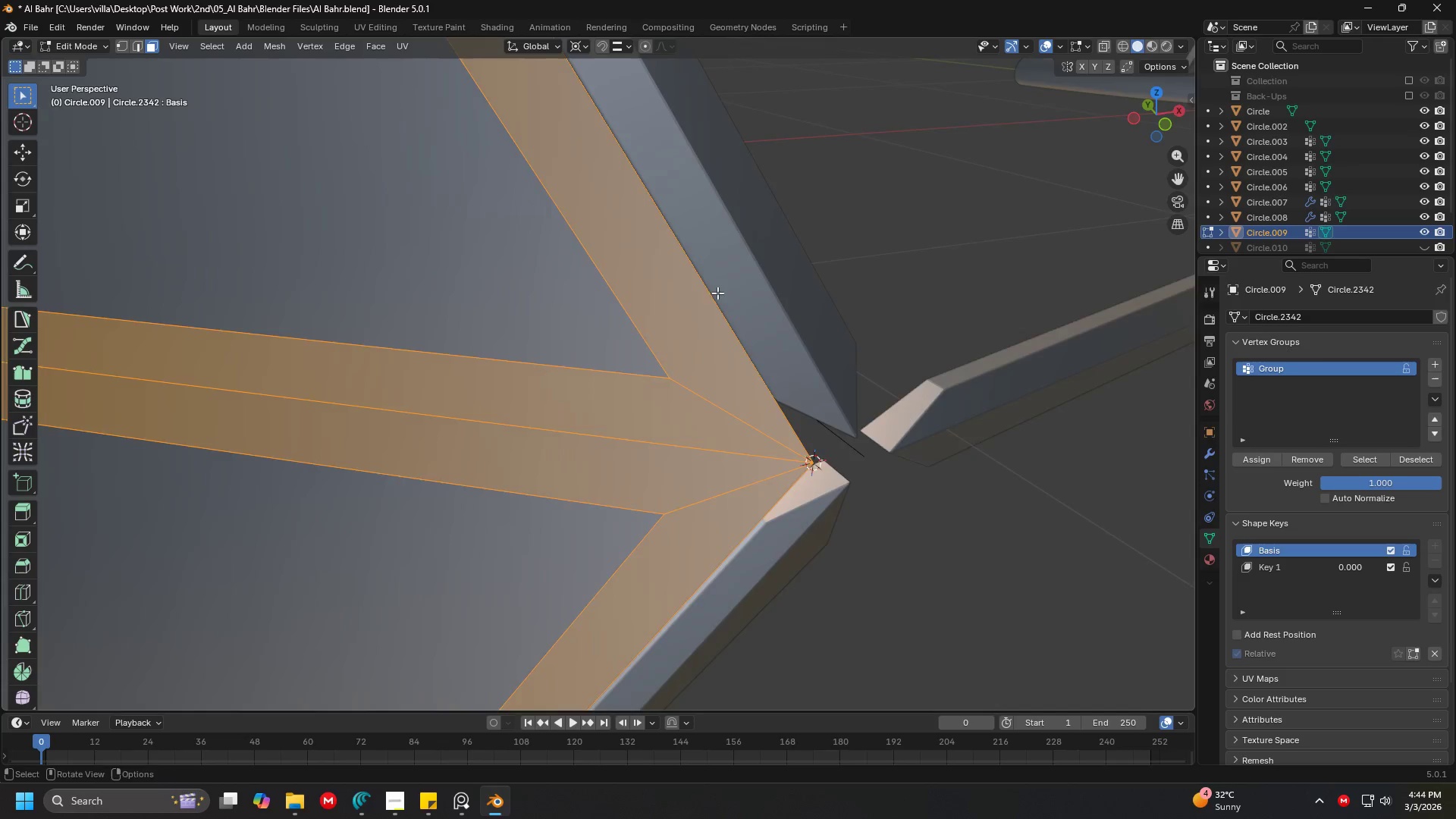 
key(Shift+ShiftLeft)
 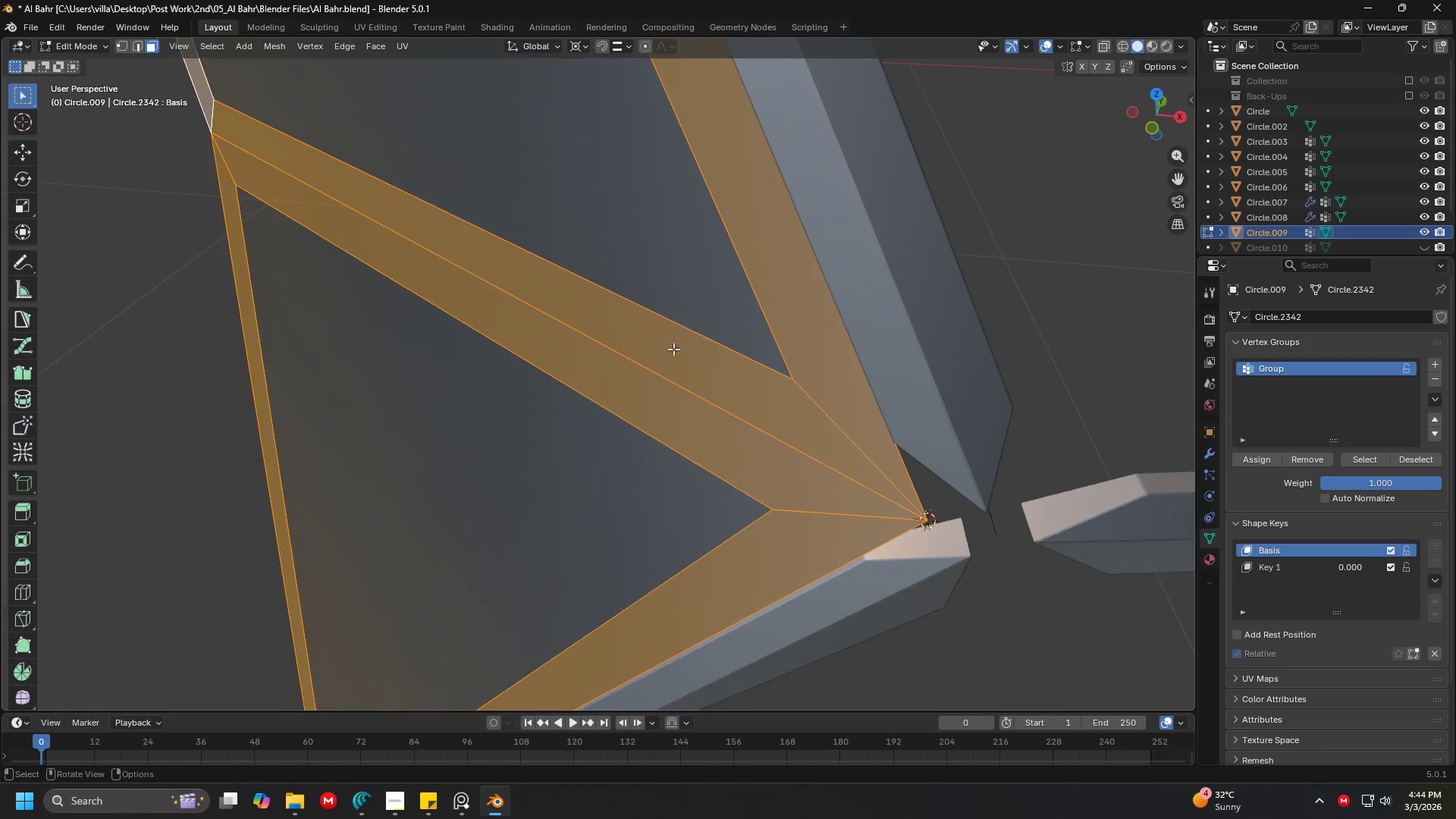 
key(Shift+ShiftLeft)
 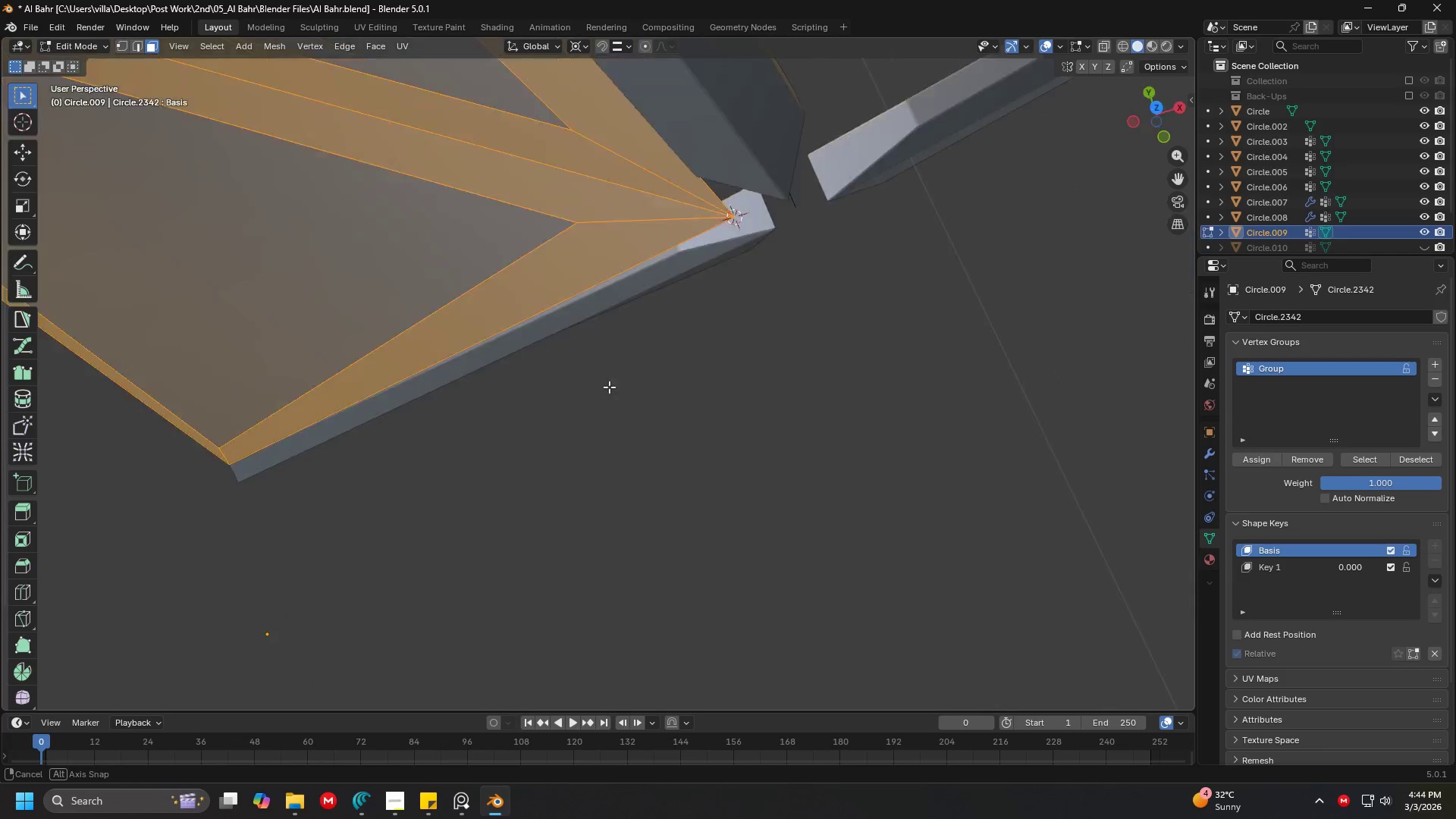 
hold_key(key=ShiftLeft, duration=0.34)
 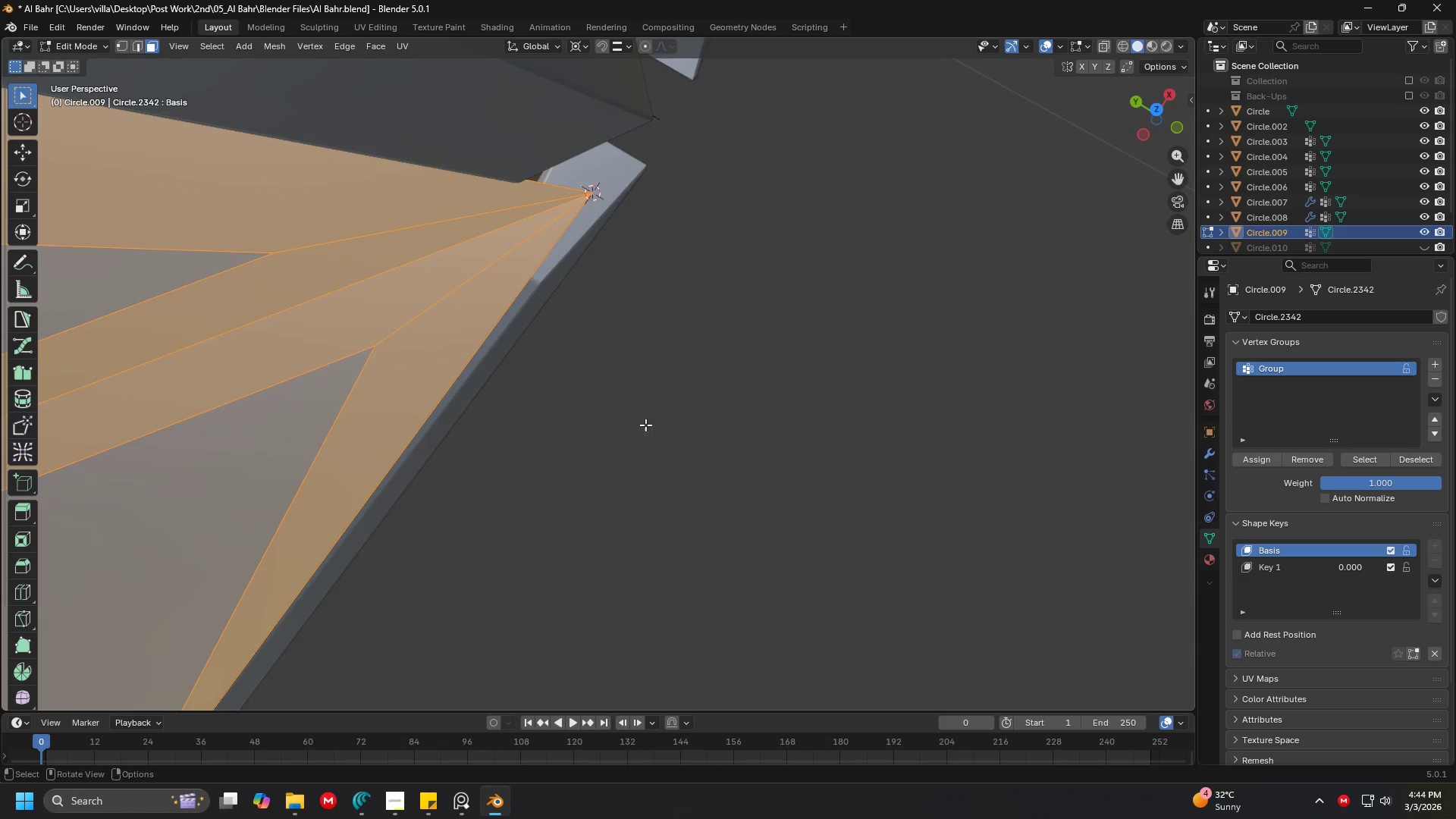 
scroll: coordinate [683, 394], scroll_direction: up, amount: 4.0
 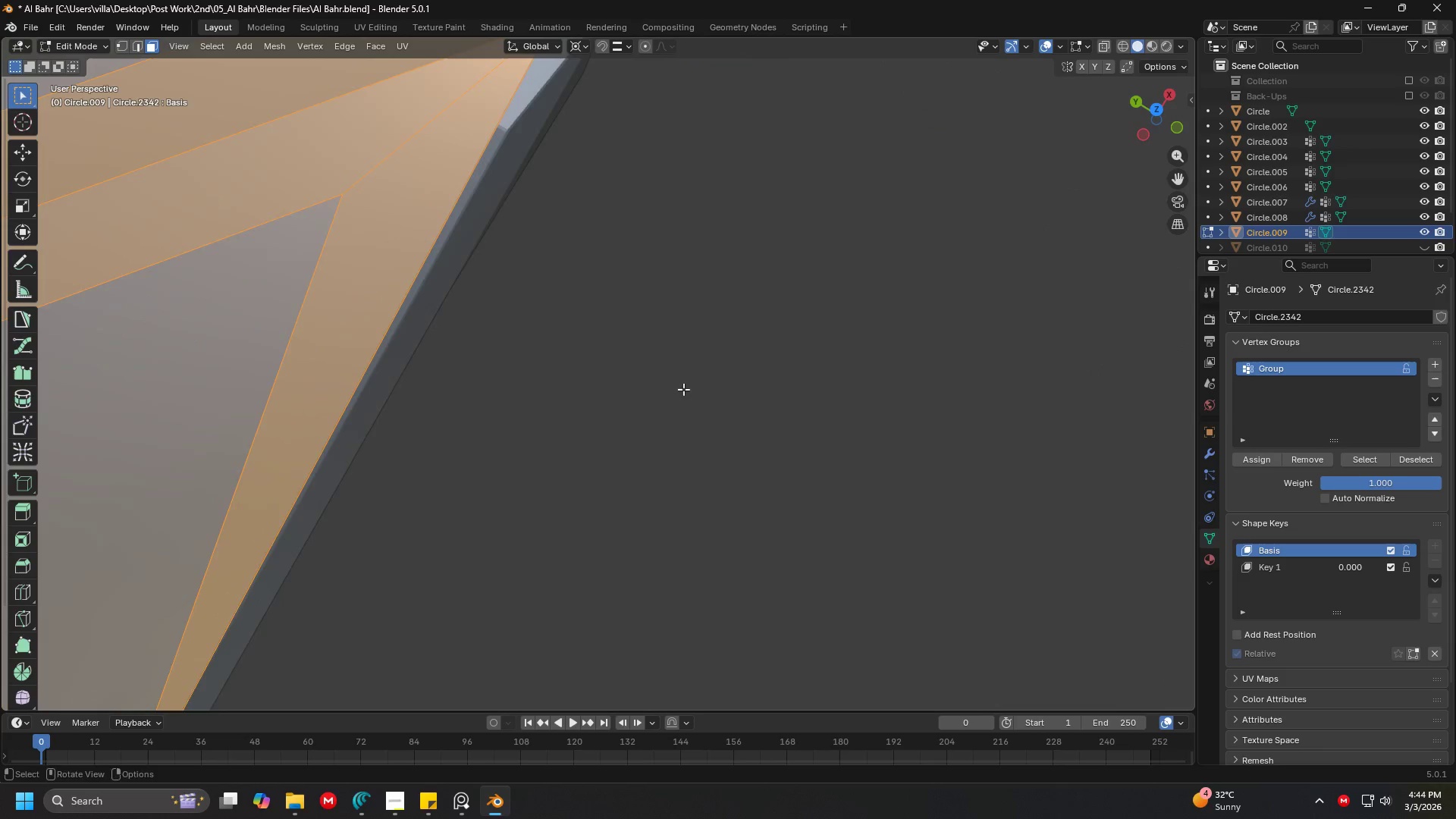 
key(Shift+ShiftLeft)
 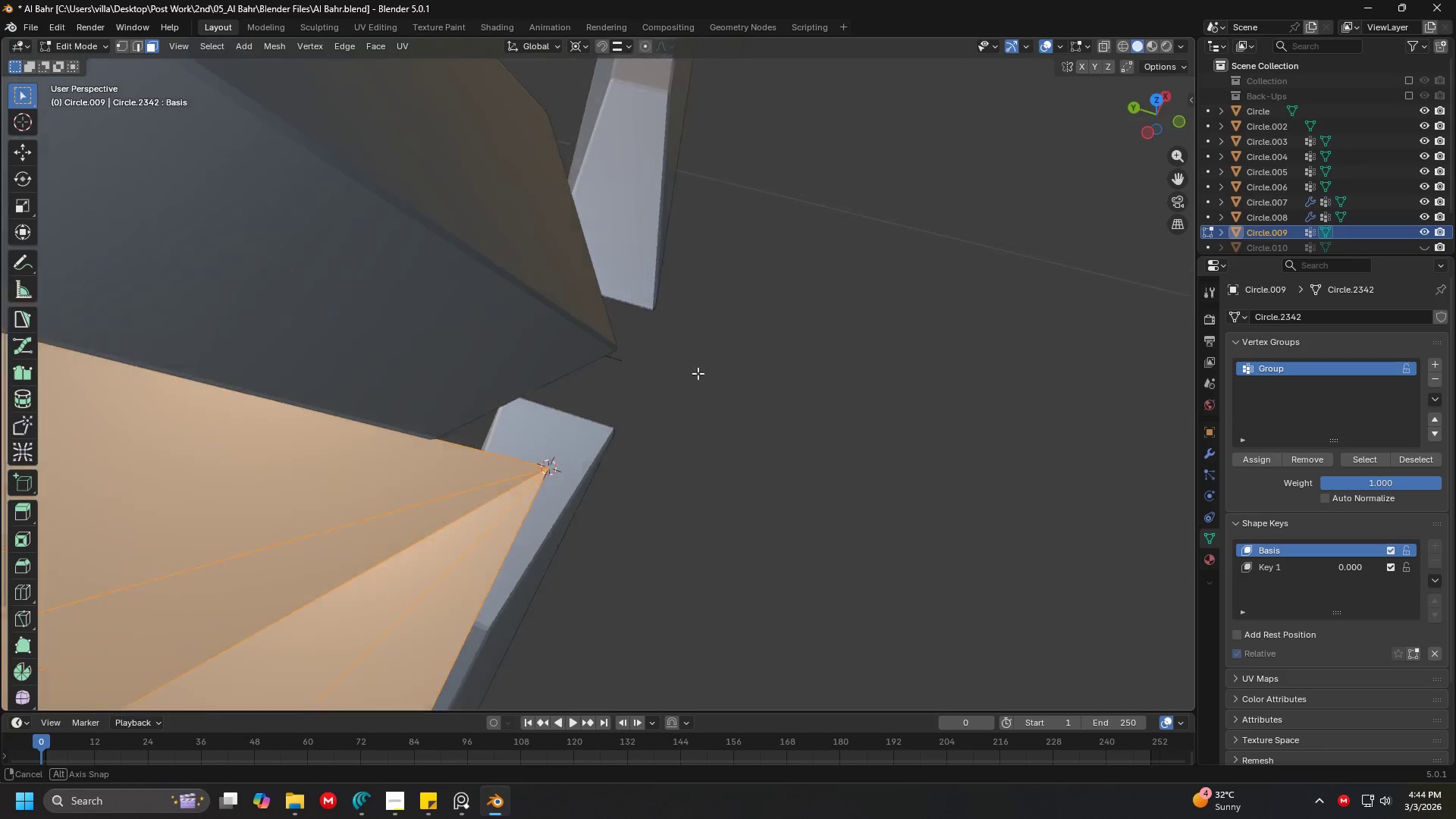 
scroll: coordinate [618, 472], scroll_direction: up, amount: 3.0
 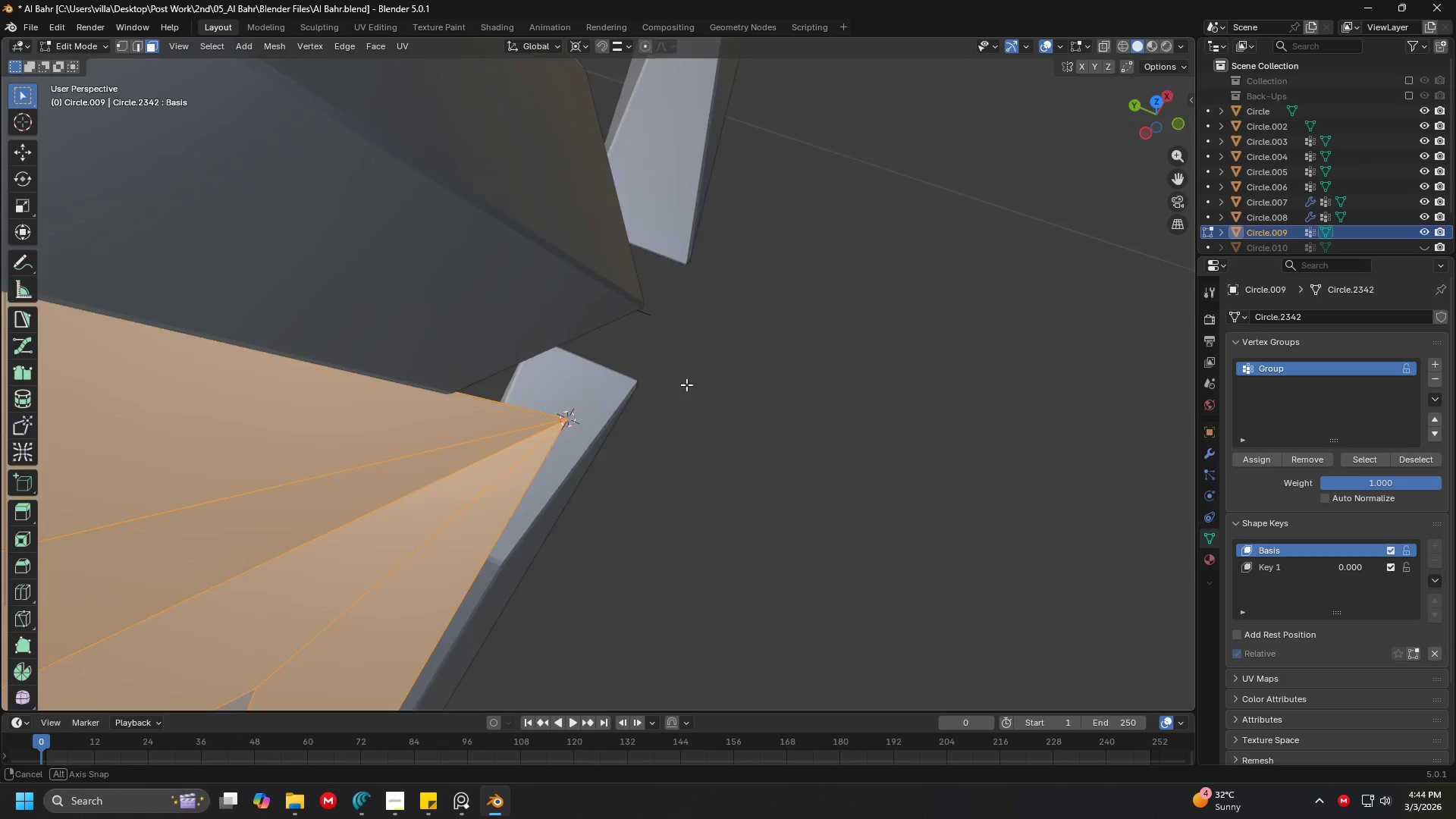 
hold_key(key=ShiftLeft, duration=0.8)
 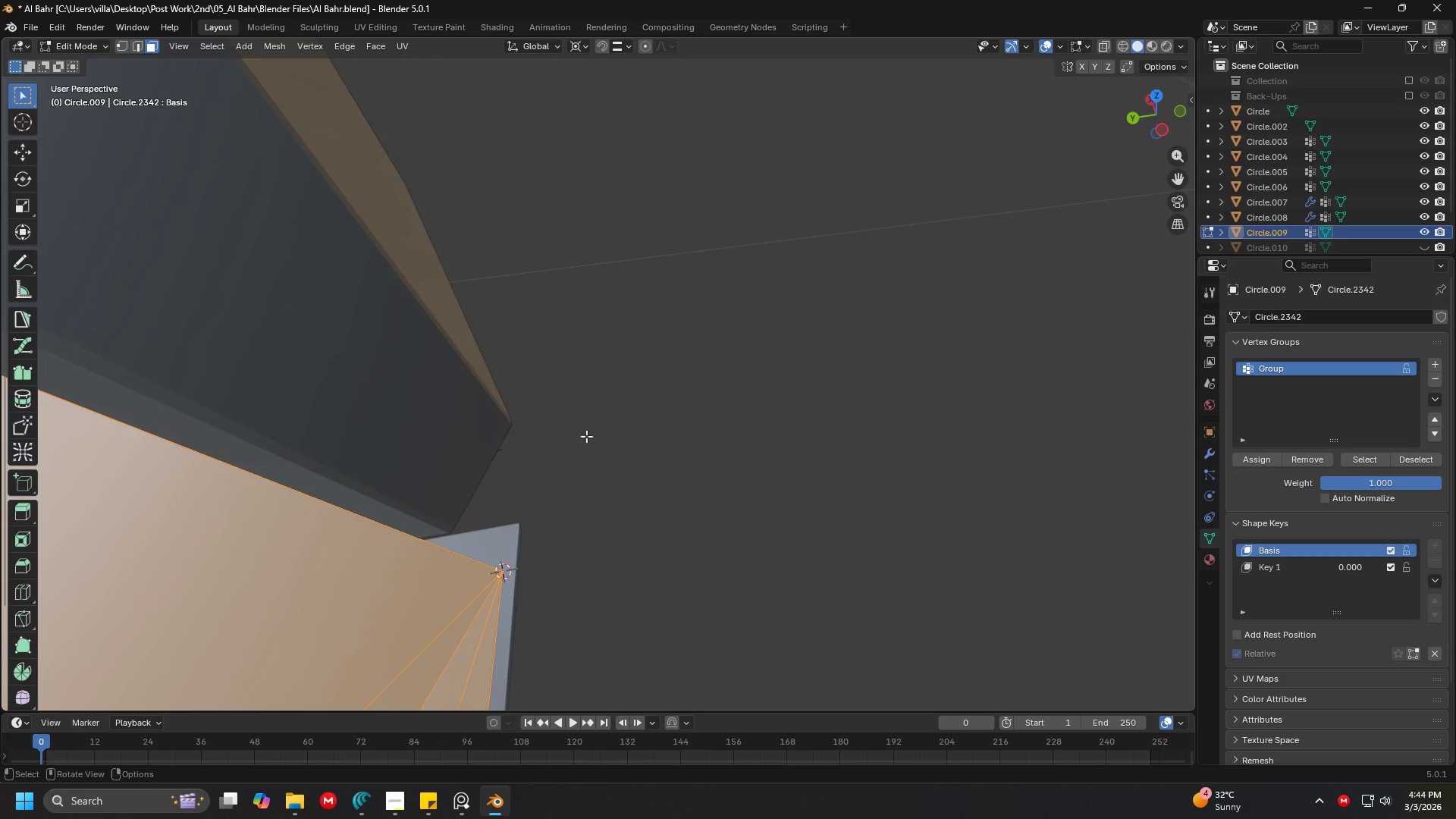 
key(Shift+ShiftLeft)
 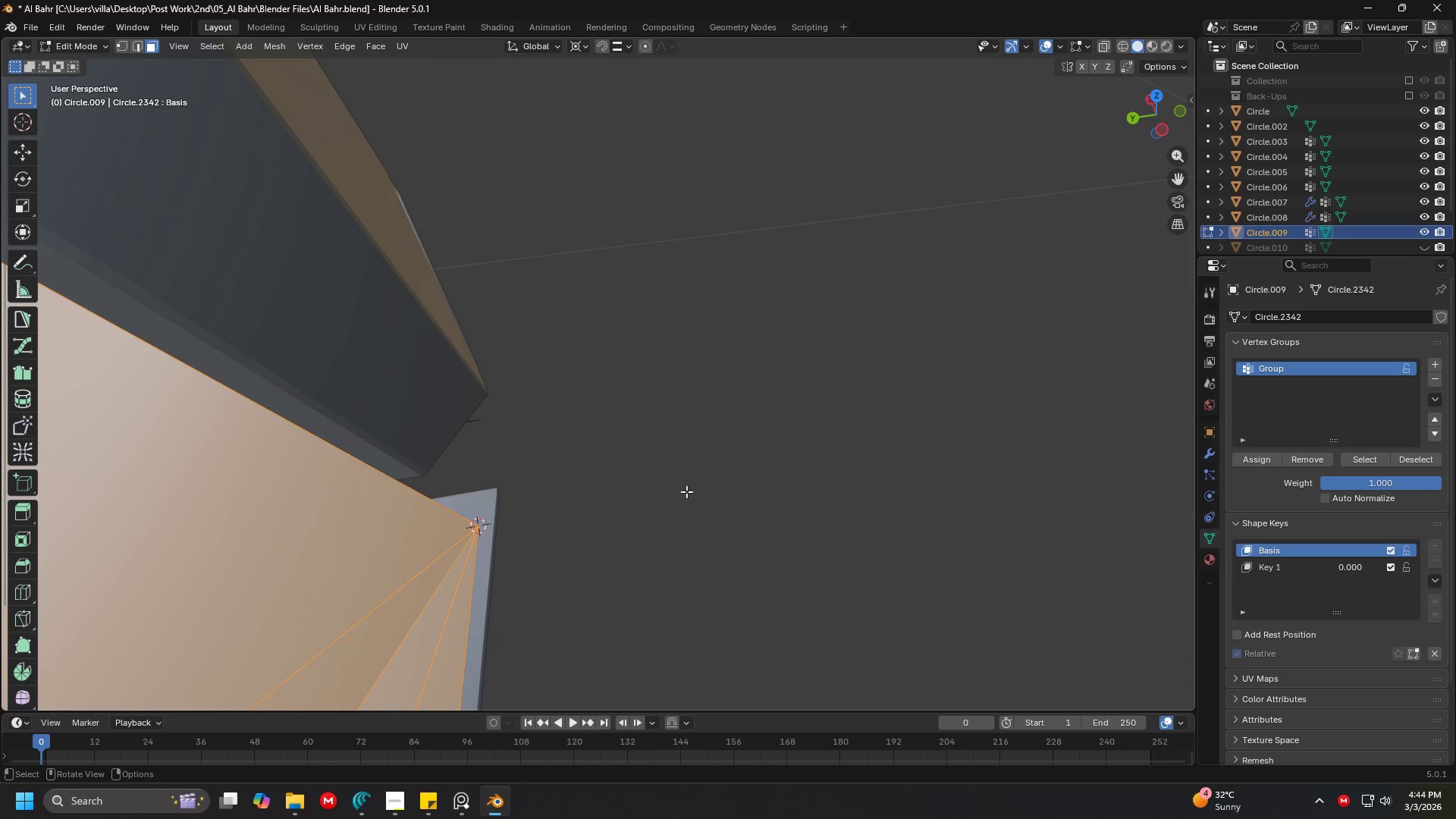 
scroll: coordinate [536, 442], scroll_direction: down, amount: 1.0
 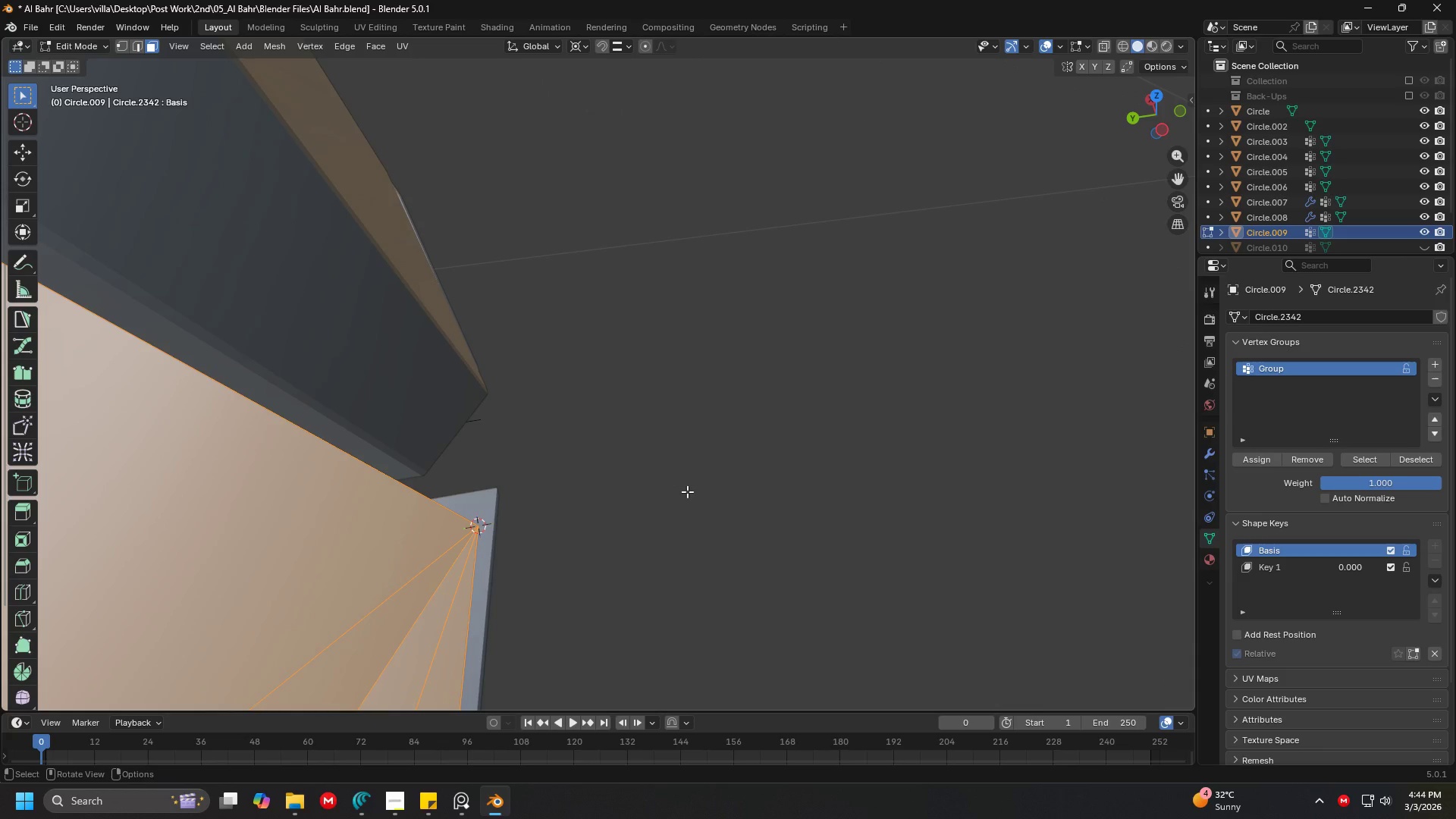 
key(E)
 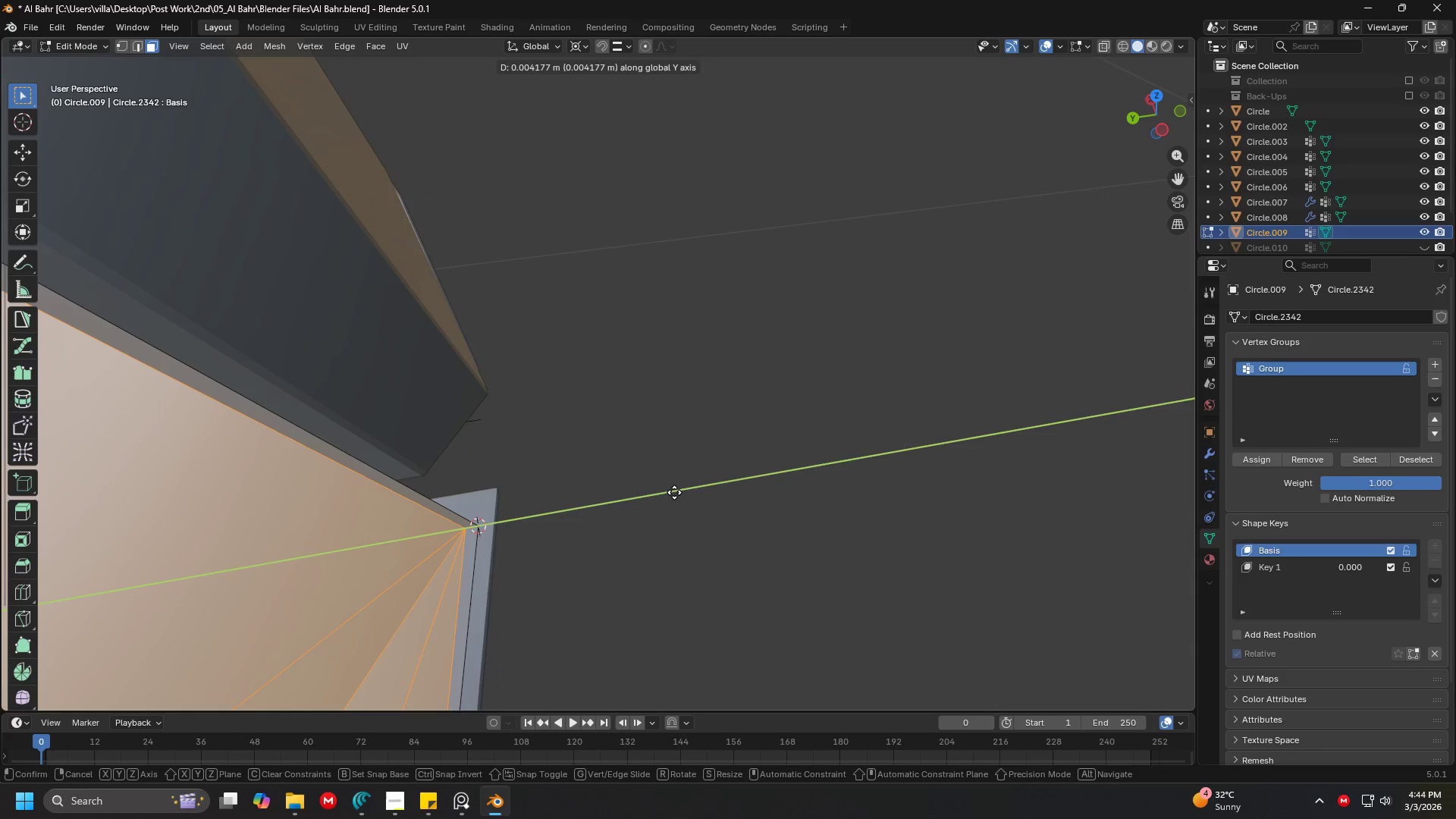 
left_click([674, 492])
 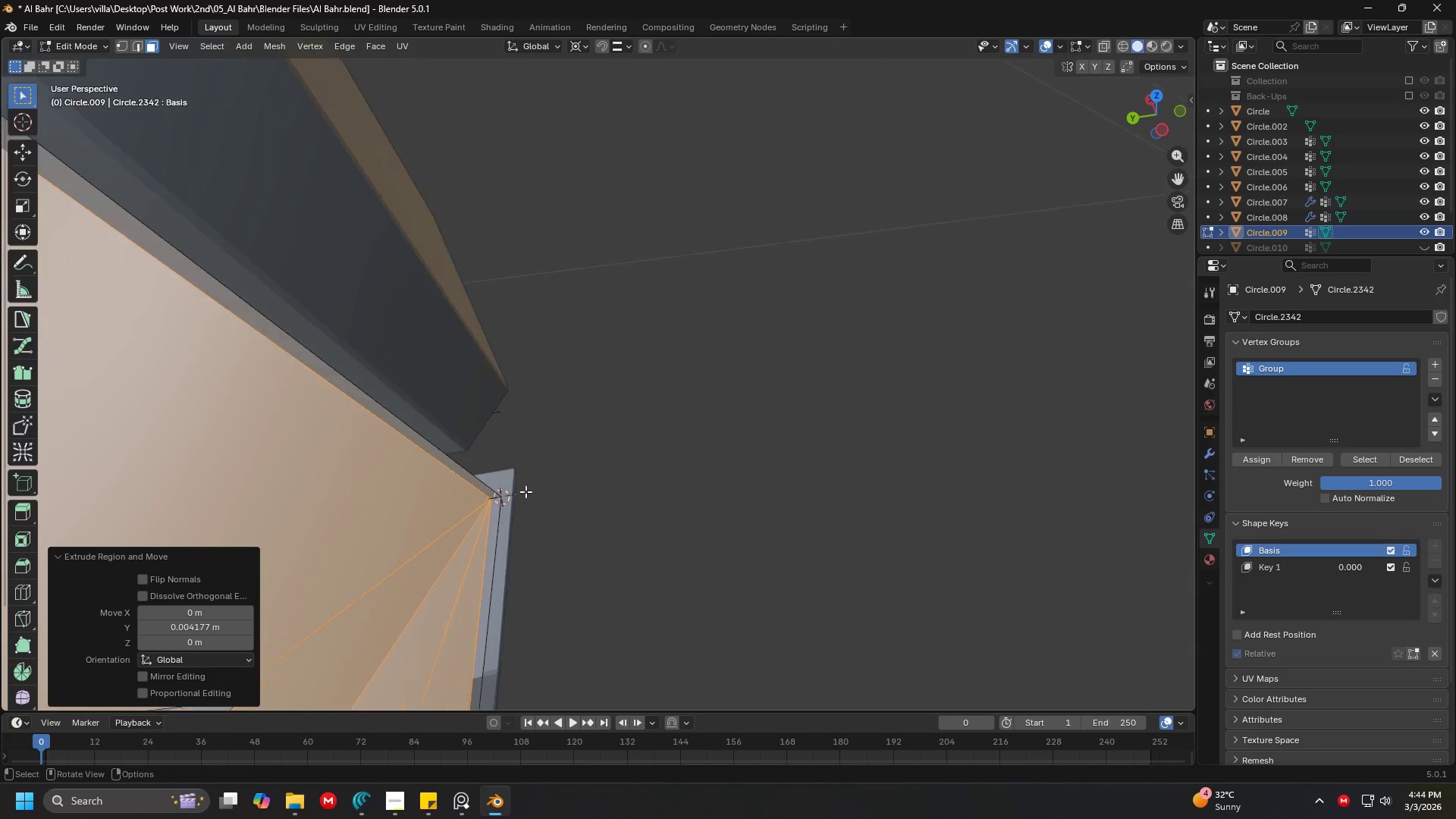 
key(Shift+ShiftLeft)
 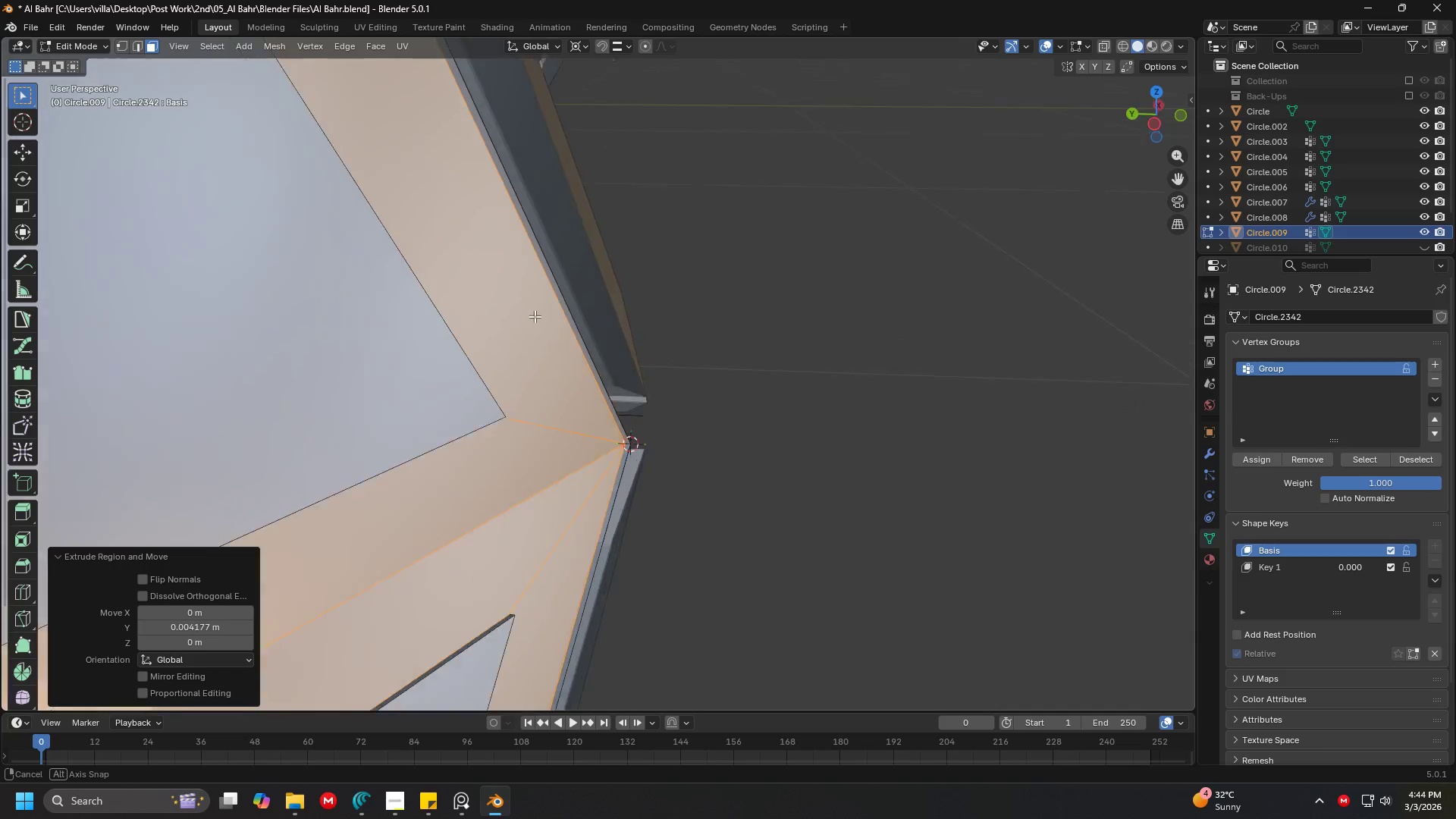 
scroll: coordinate [583, 350], scroll_direction: down, amount: 7.0
 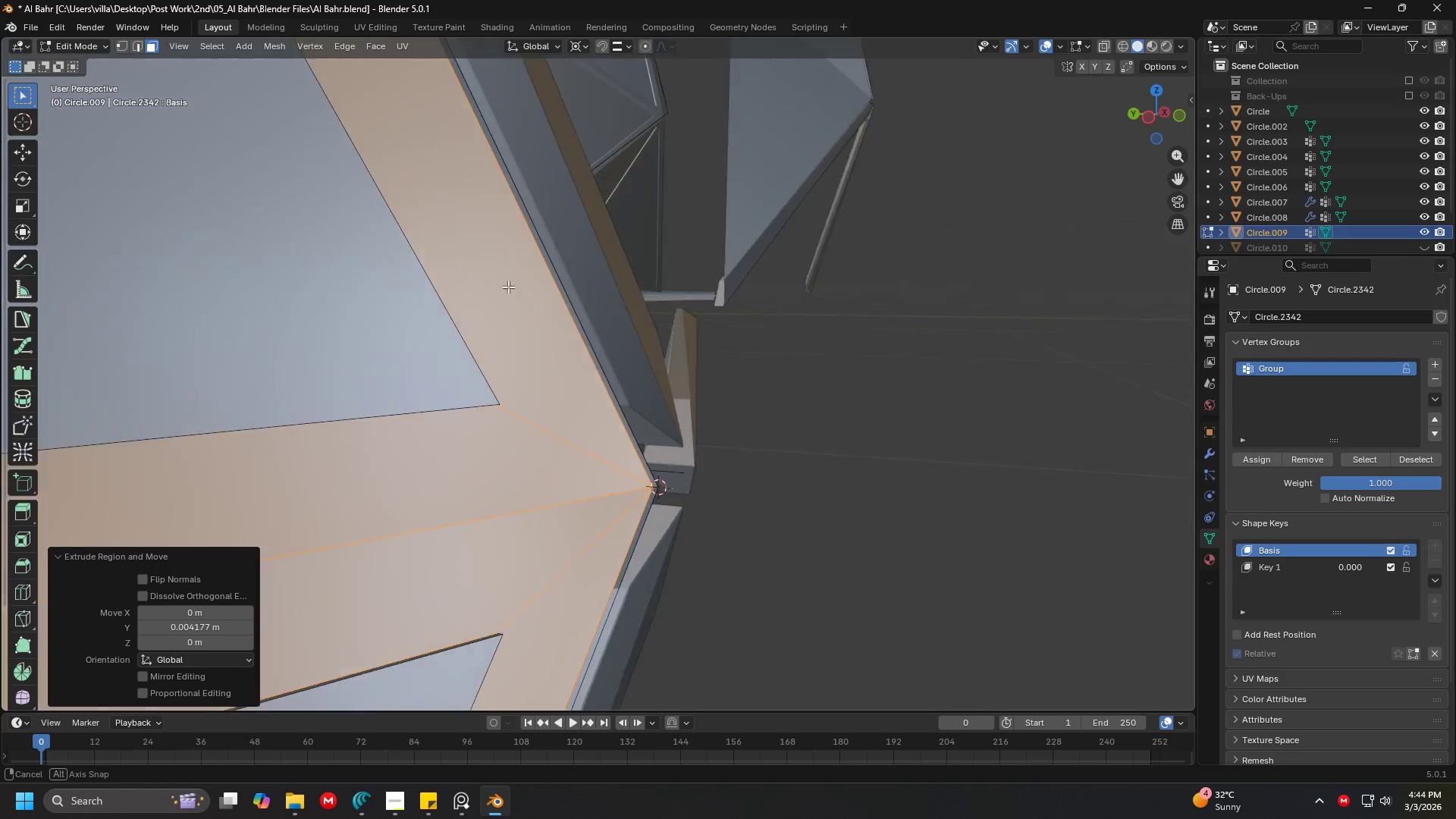 
key(Shift+ShiftLeft)
 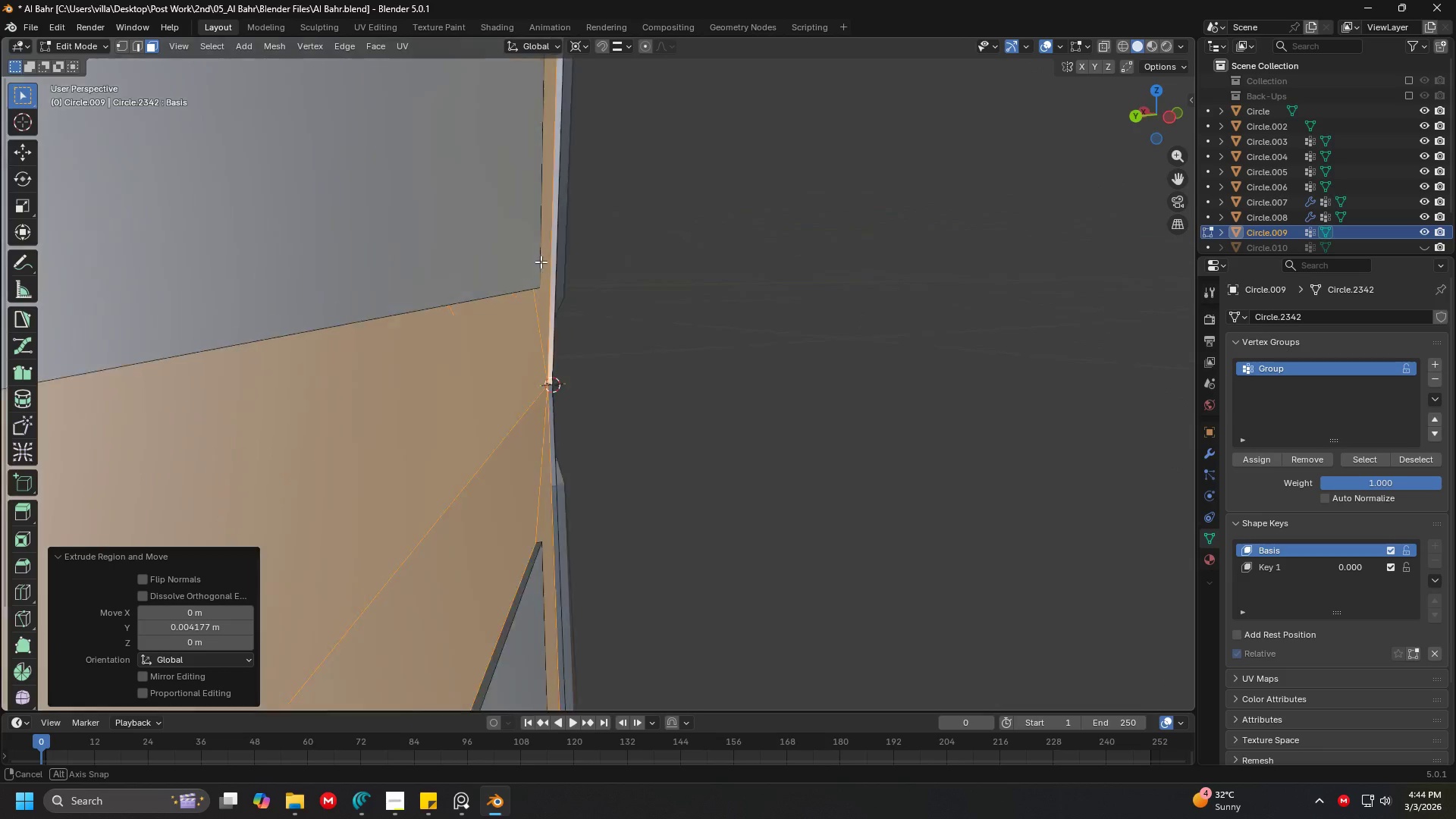 
hold_key(key=ShiftLeft, duration=0.45)
 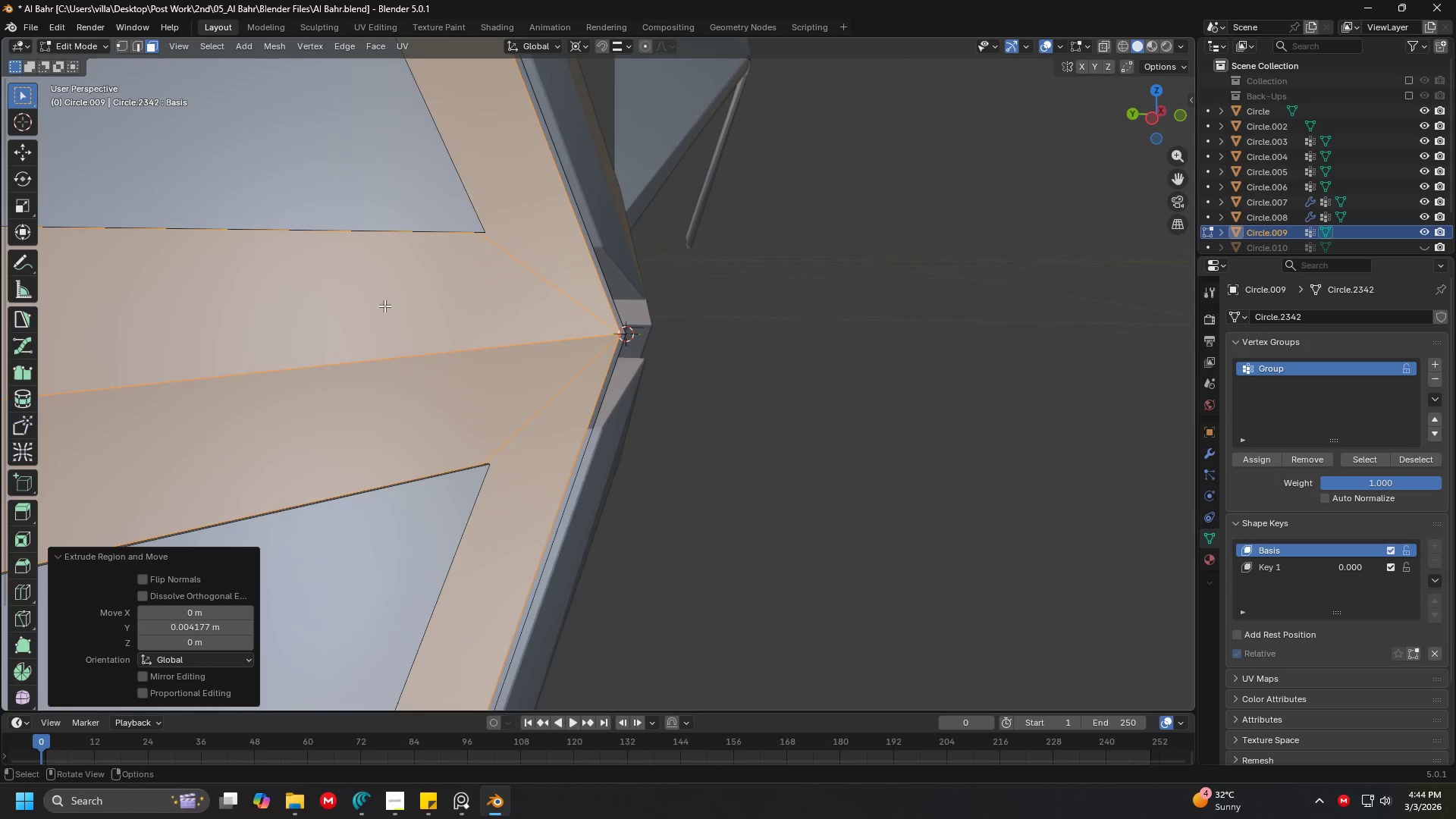 
key(Shift+ShiftLeft)
 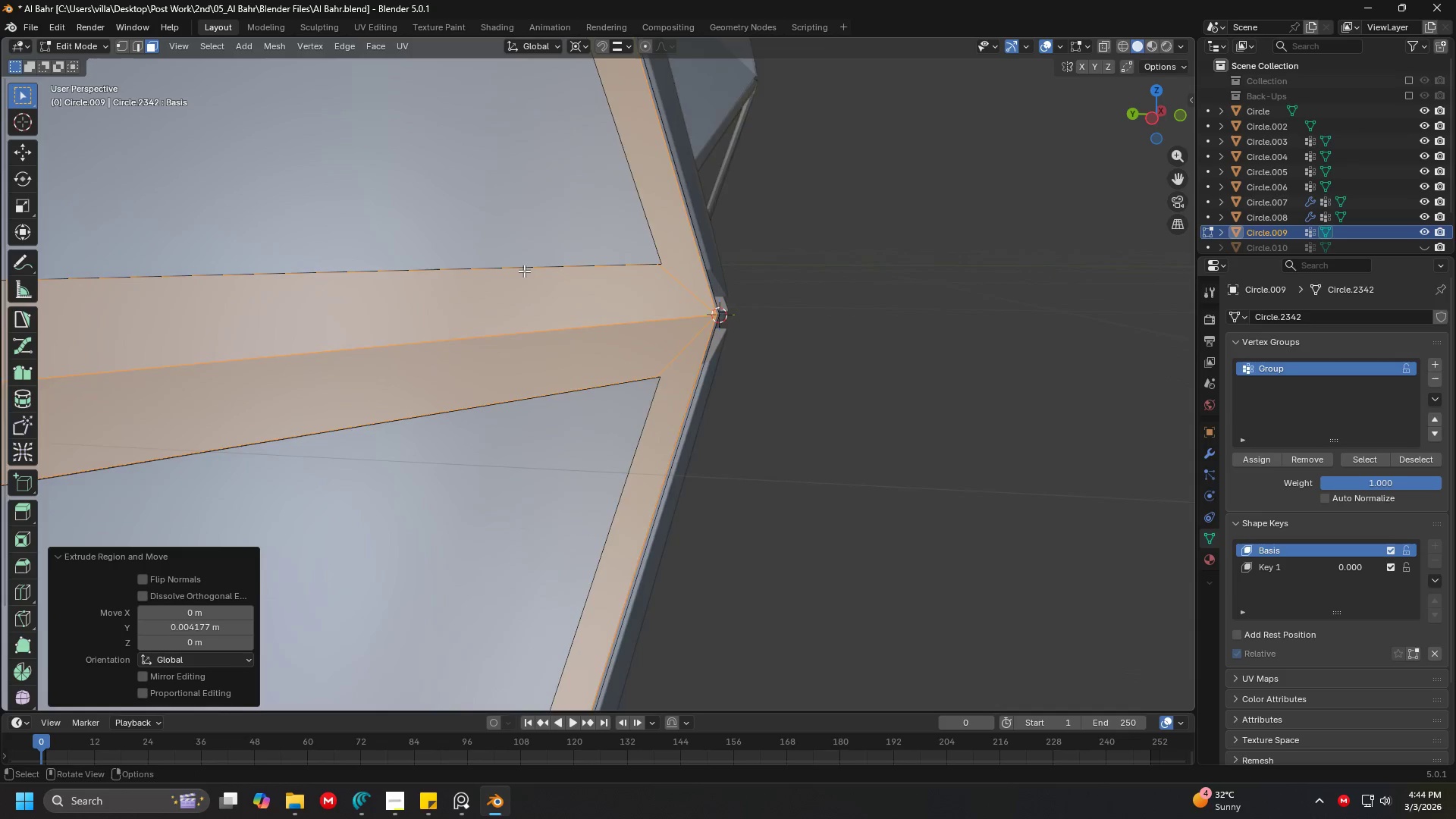 
scroll: coordinate [381, 306], scroll_direction: down, amount: 4.0
 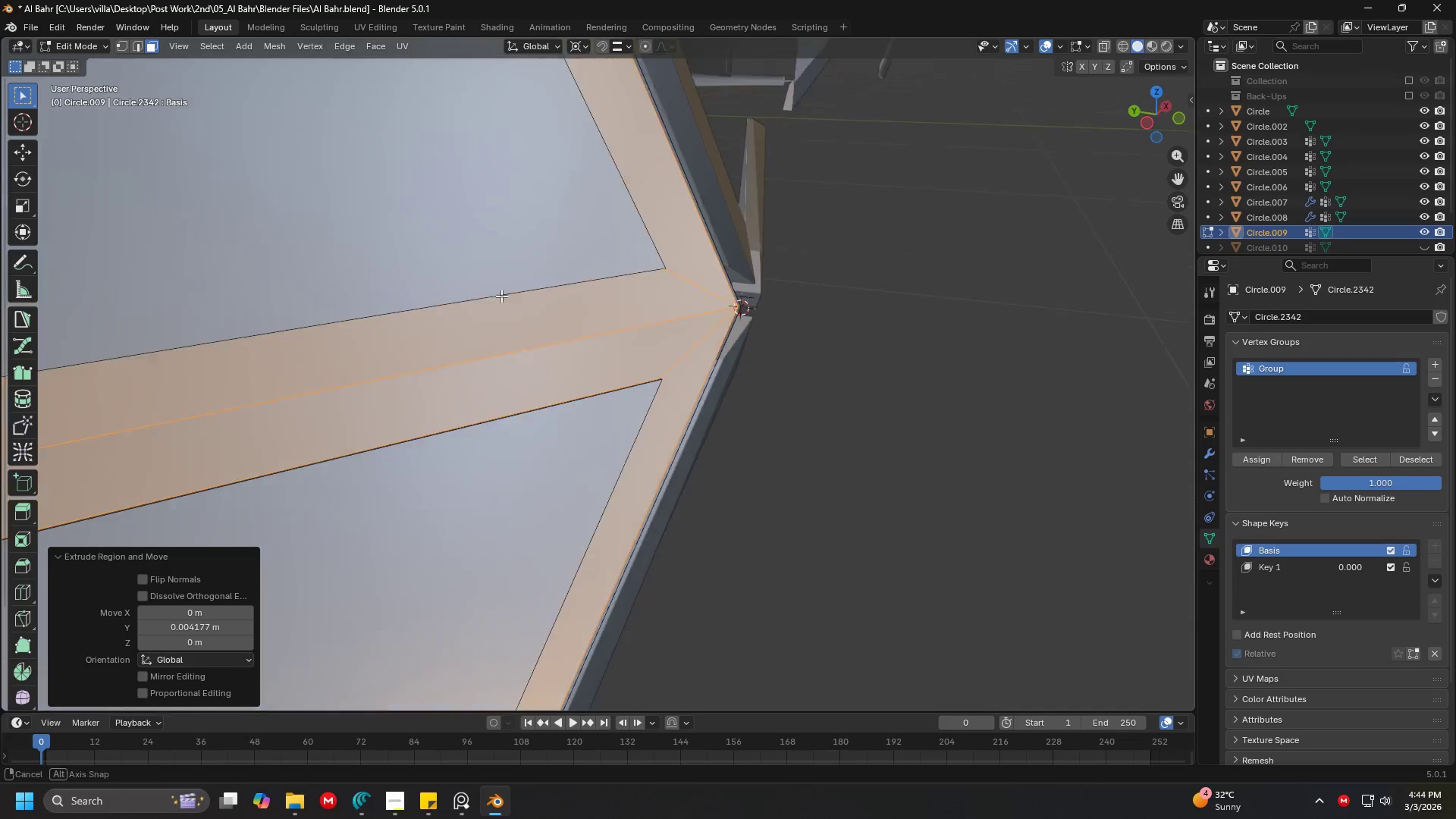 
key(Control+Z)
 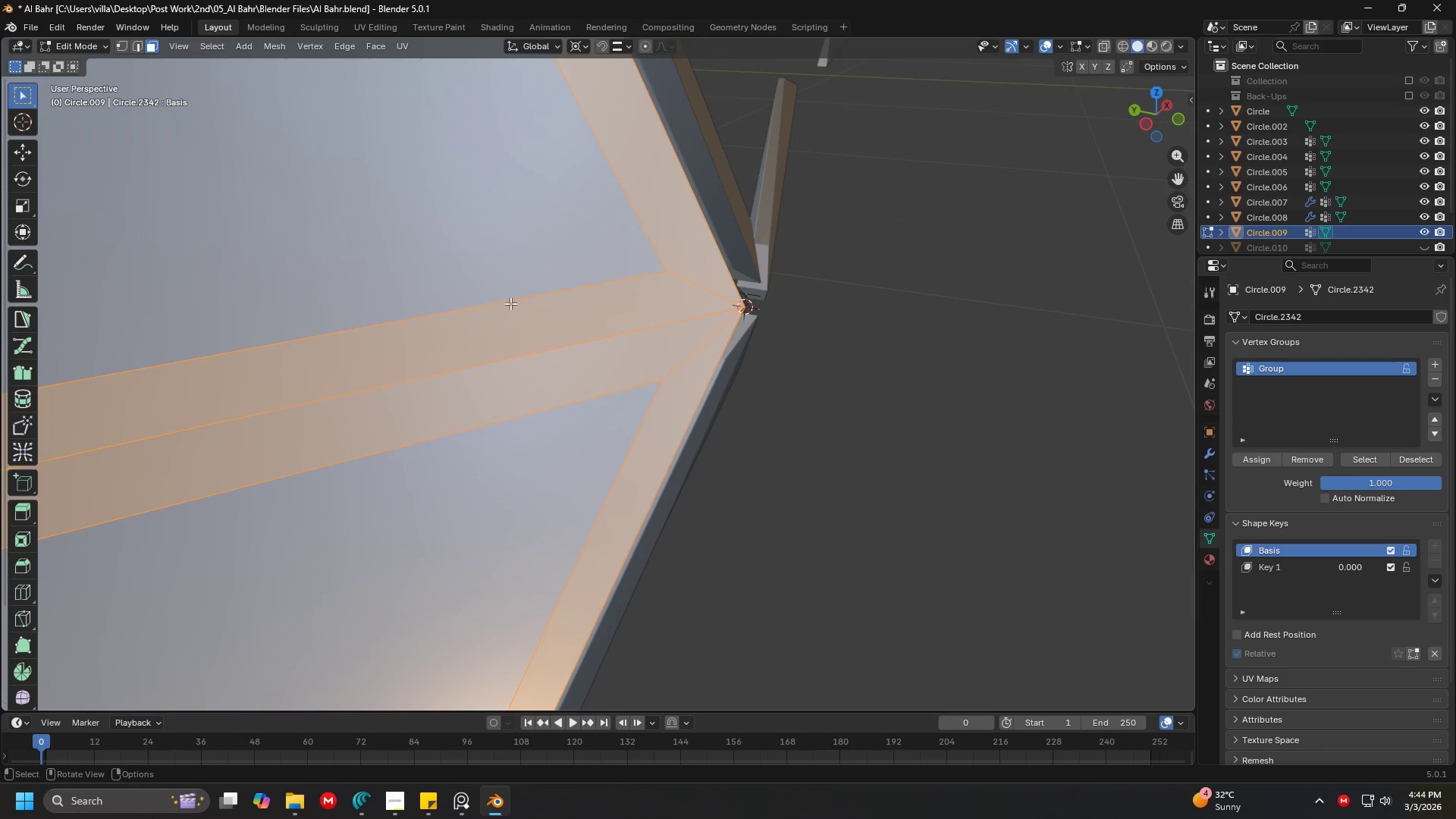 
key(Shift+ShiftLeft)
 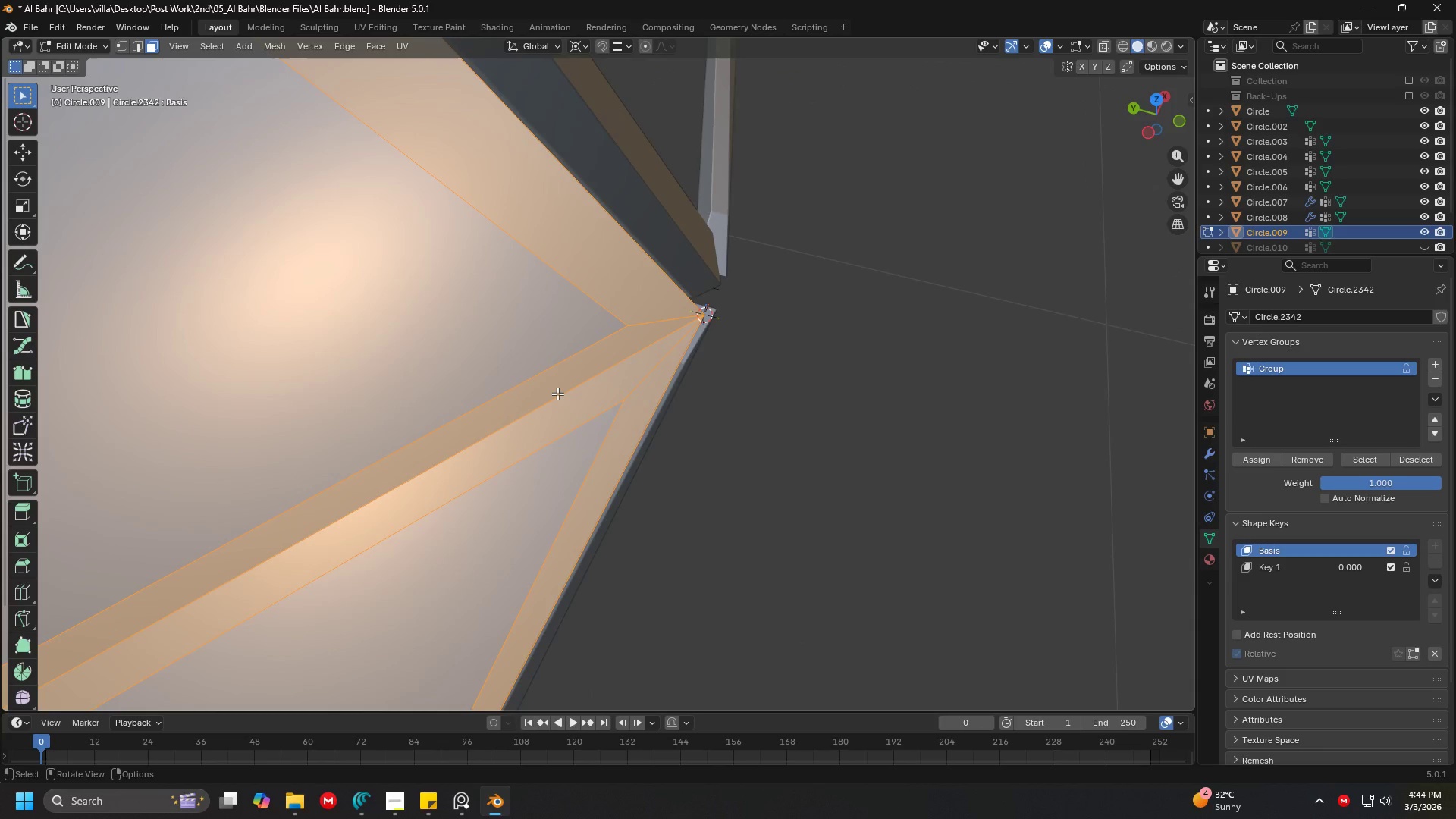 
scroll: coordinate [560, 405], scroll_direction: down, amount: 4.0
 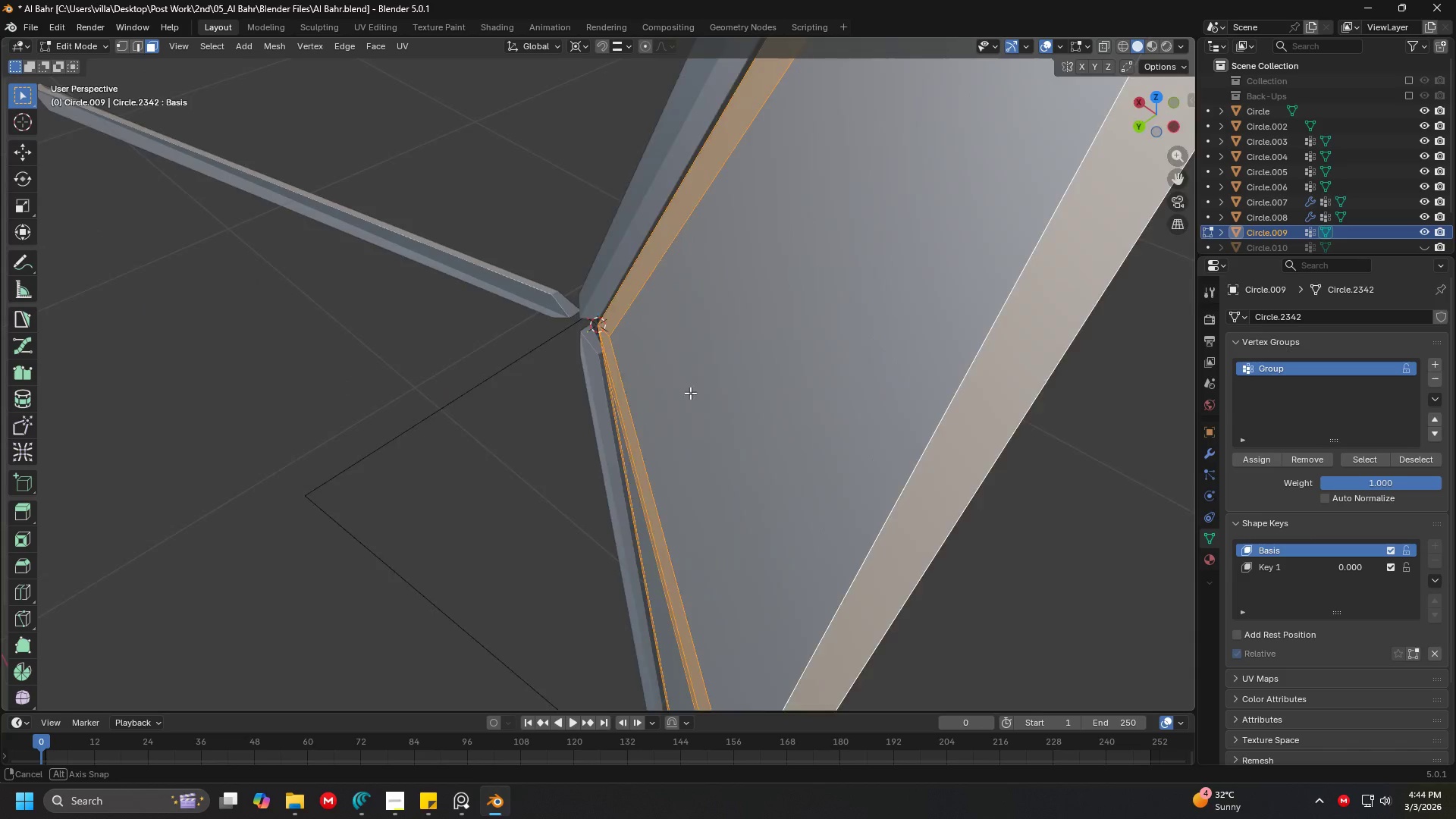 
key(Shift+ShiftLeft)
 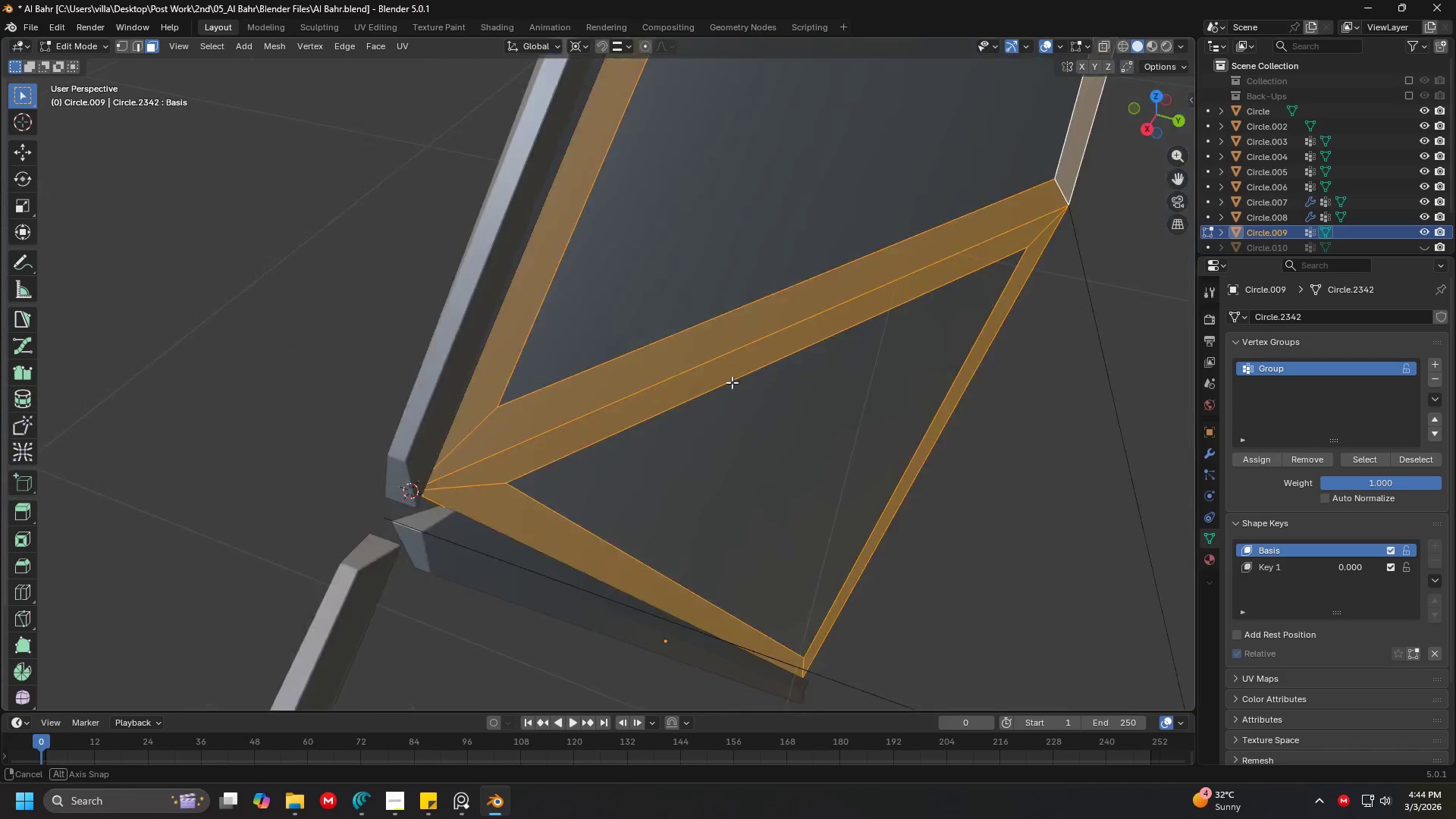 
scroll: coordinate [793, 388], scroll_direction: up, amount: 4.0
 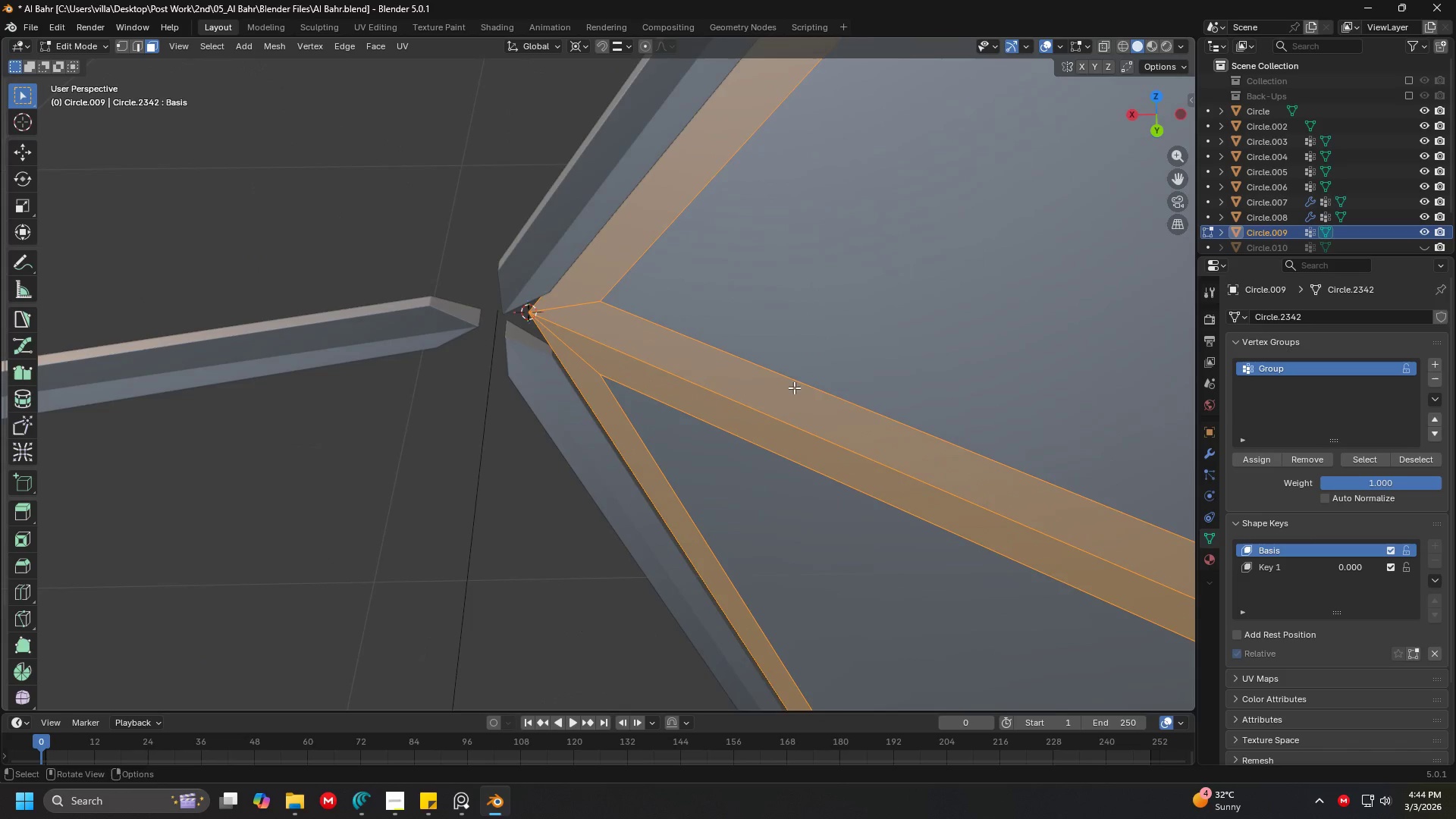 
key(Shift+ShiftLeft)
 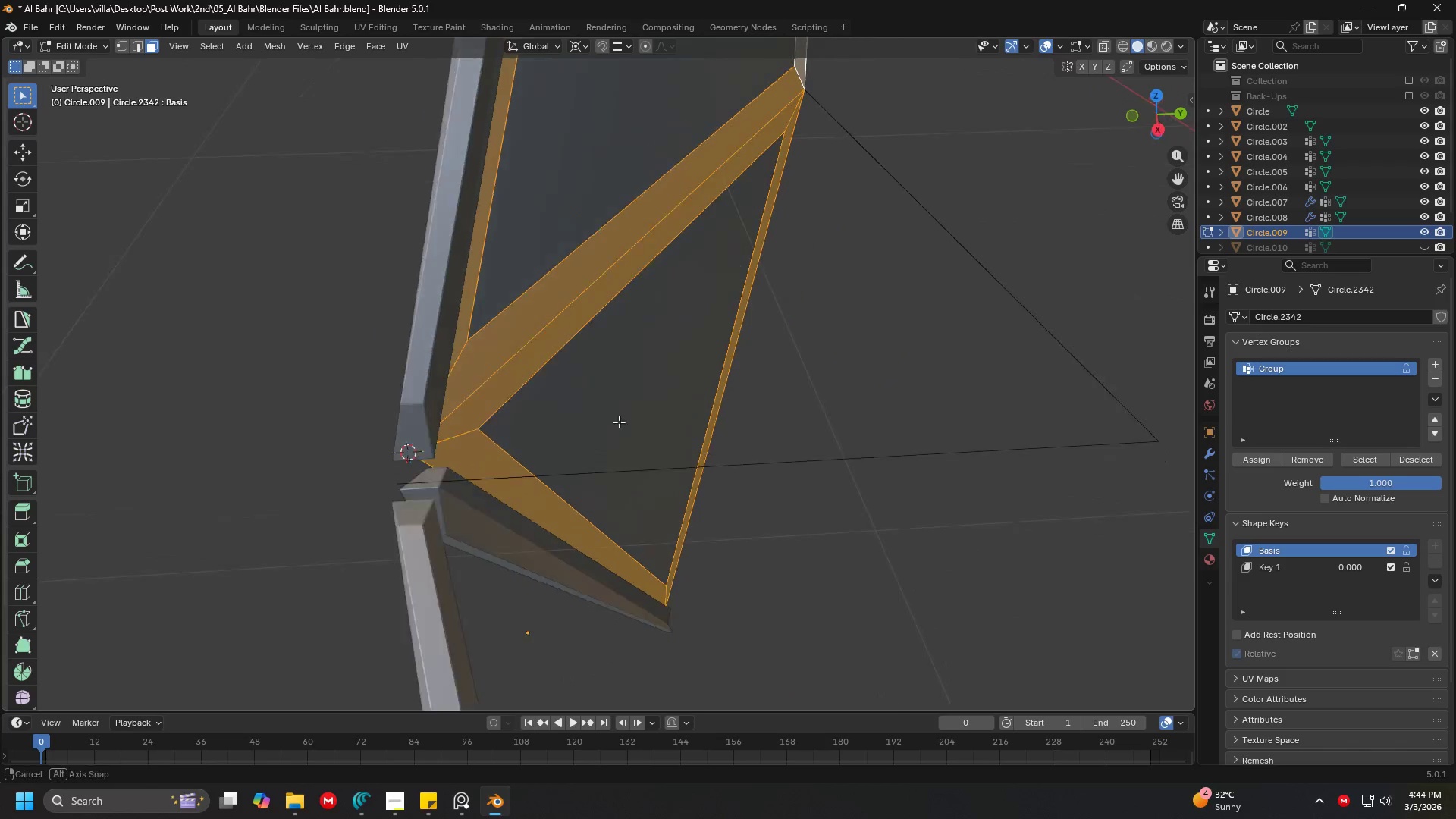 
key(Shift+ShiftLeft)
 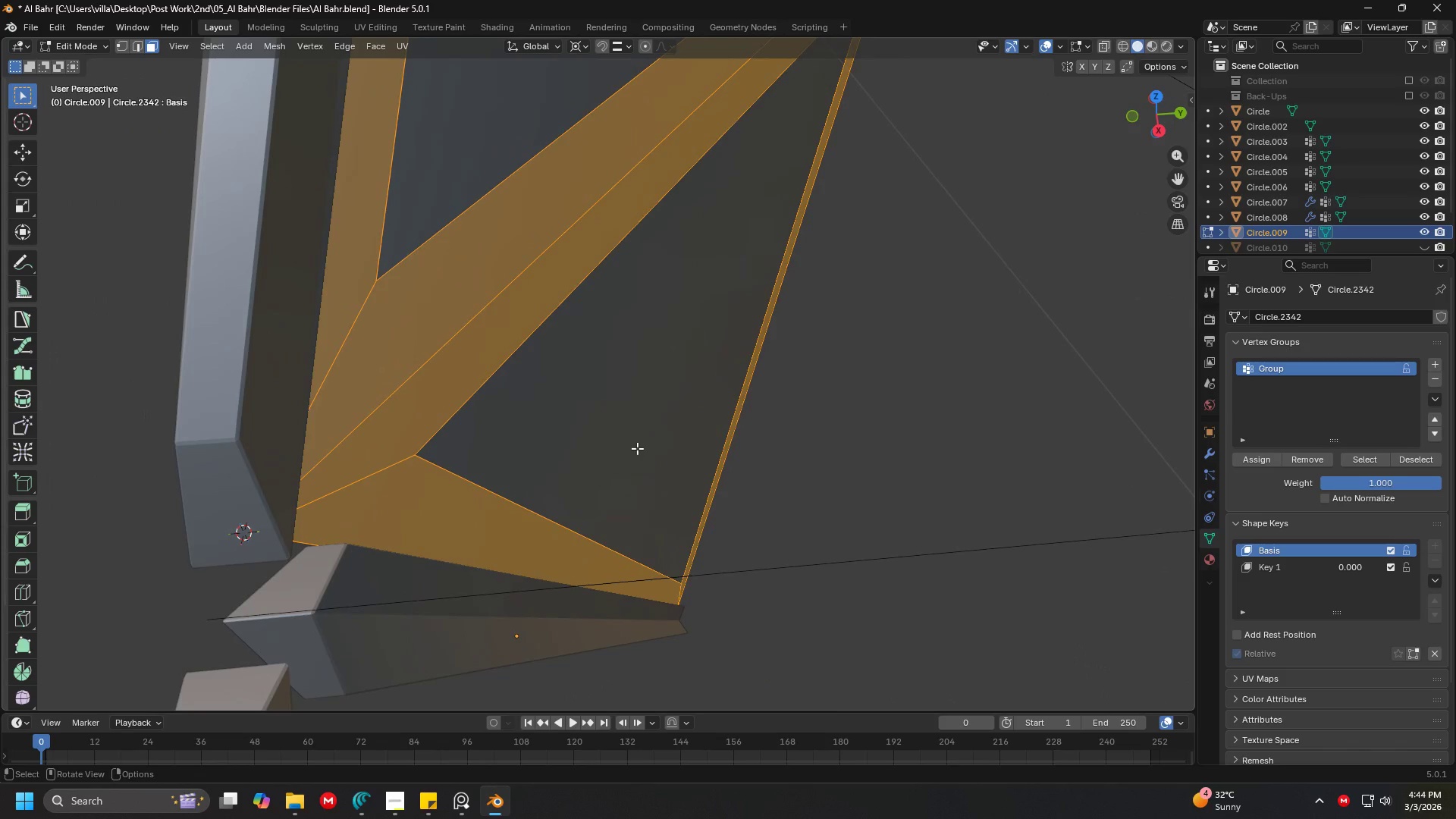 
scroll: coordinate [630, 434], scroll_direction: up, amount: 4.0
 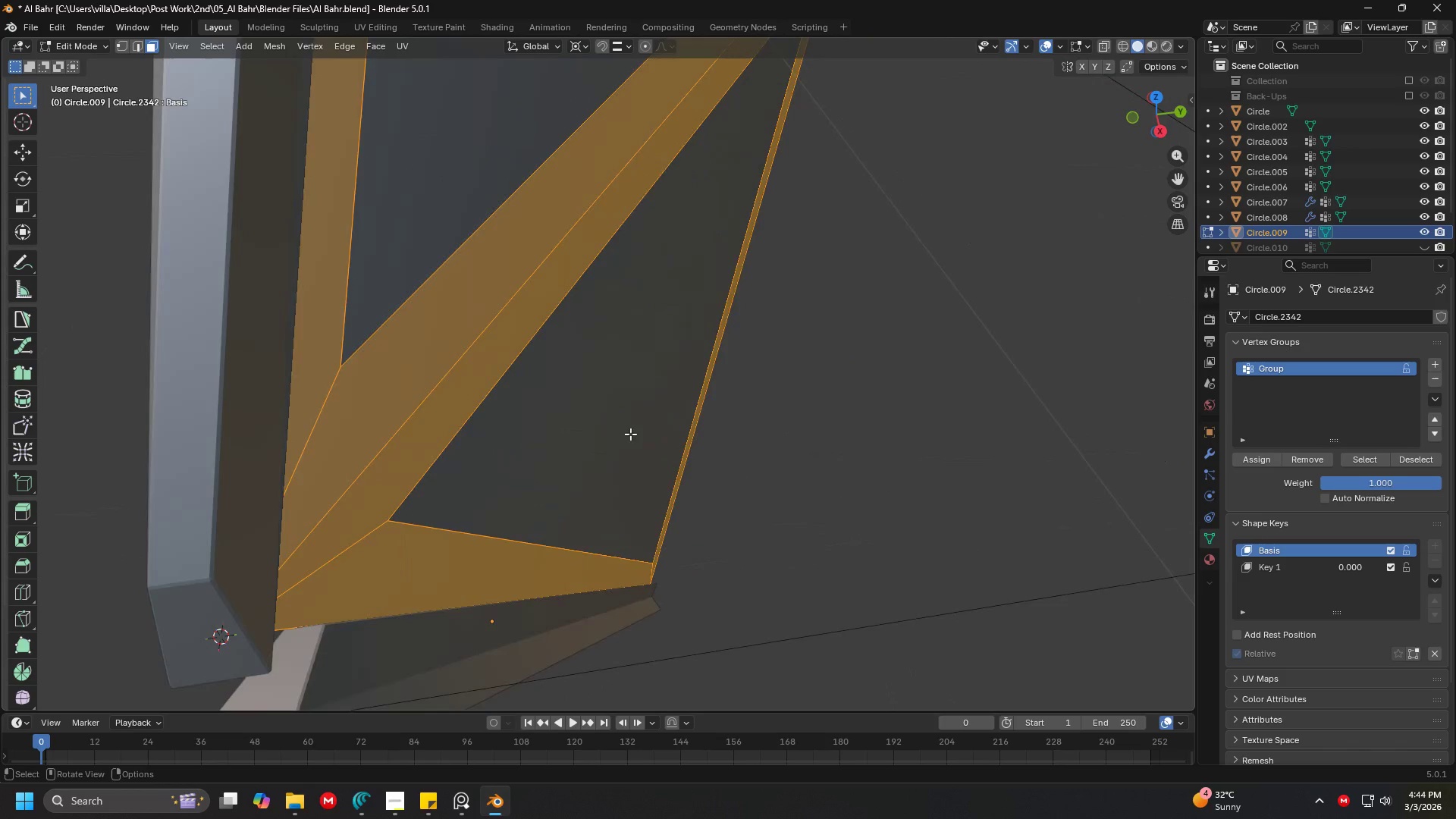 
key(P)
 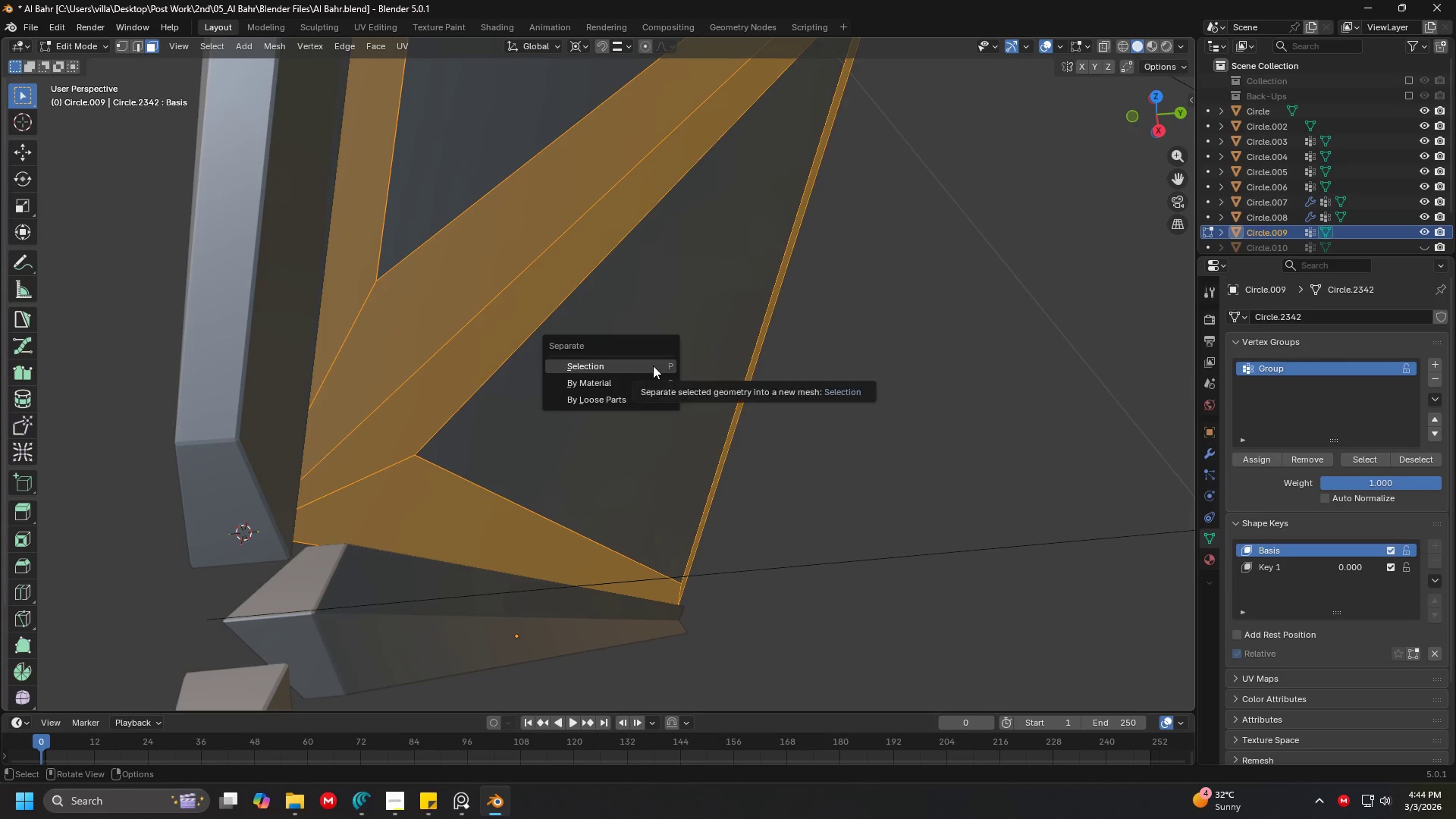 
left_click([653, 366])
 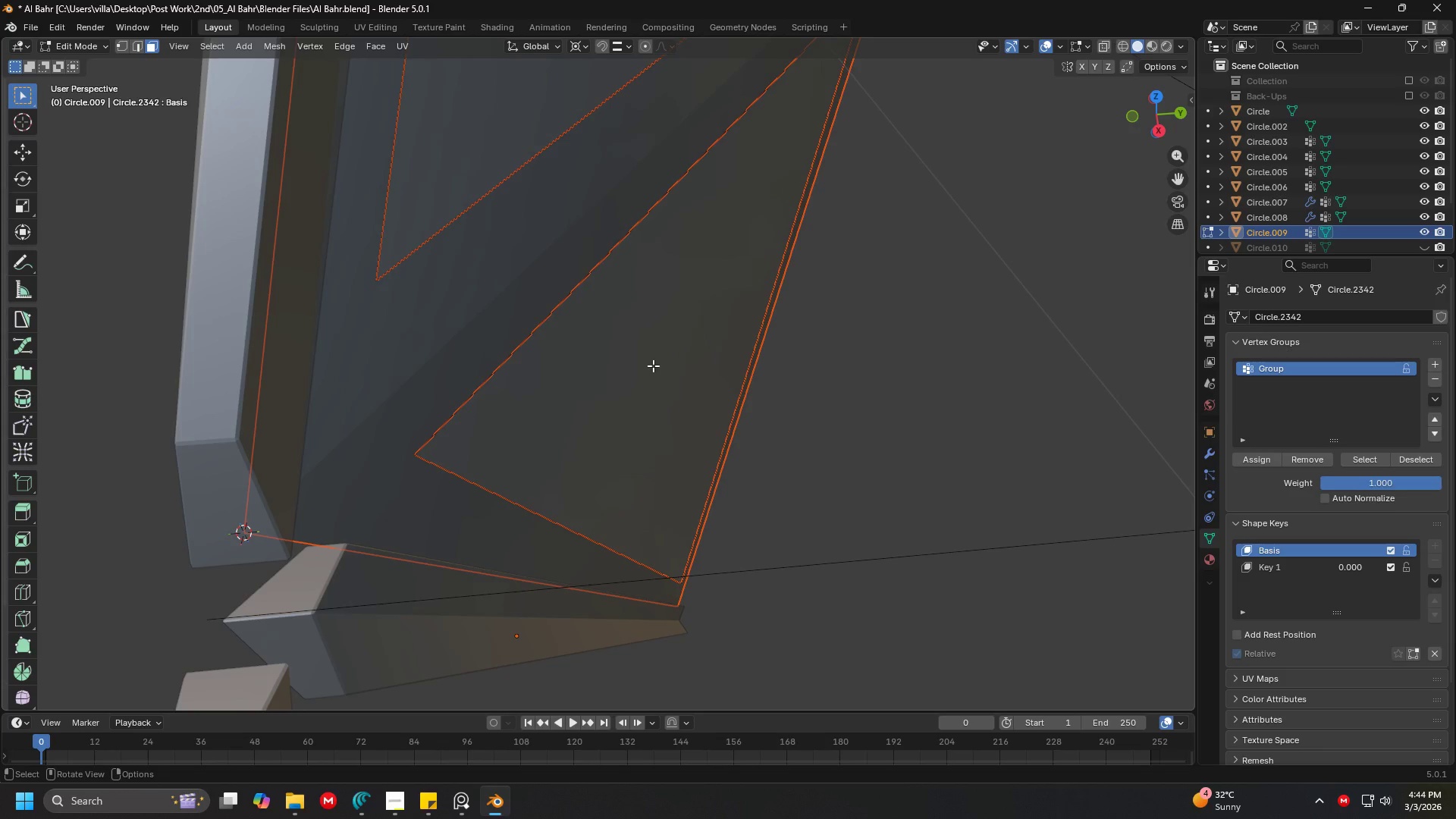 
key(Tab)
 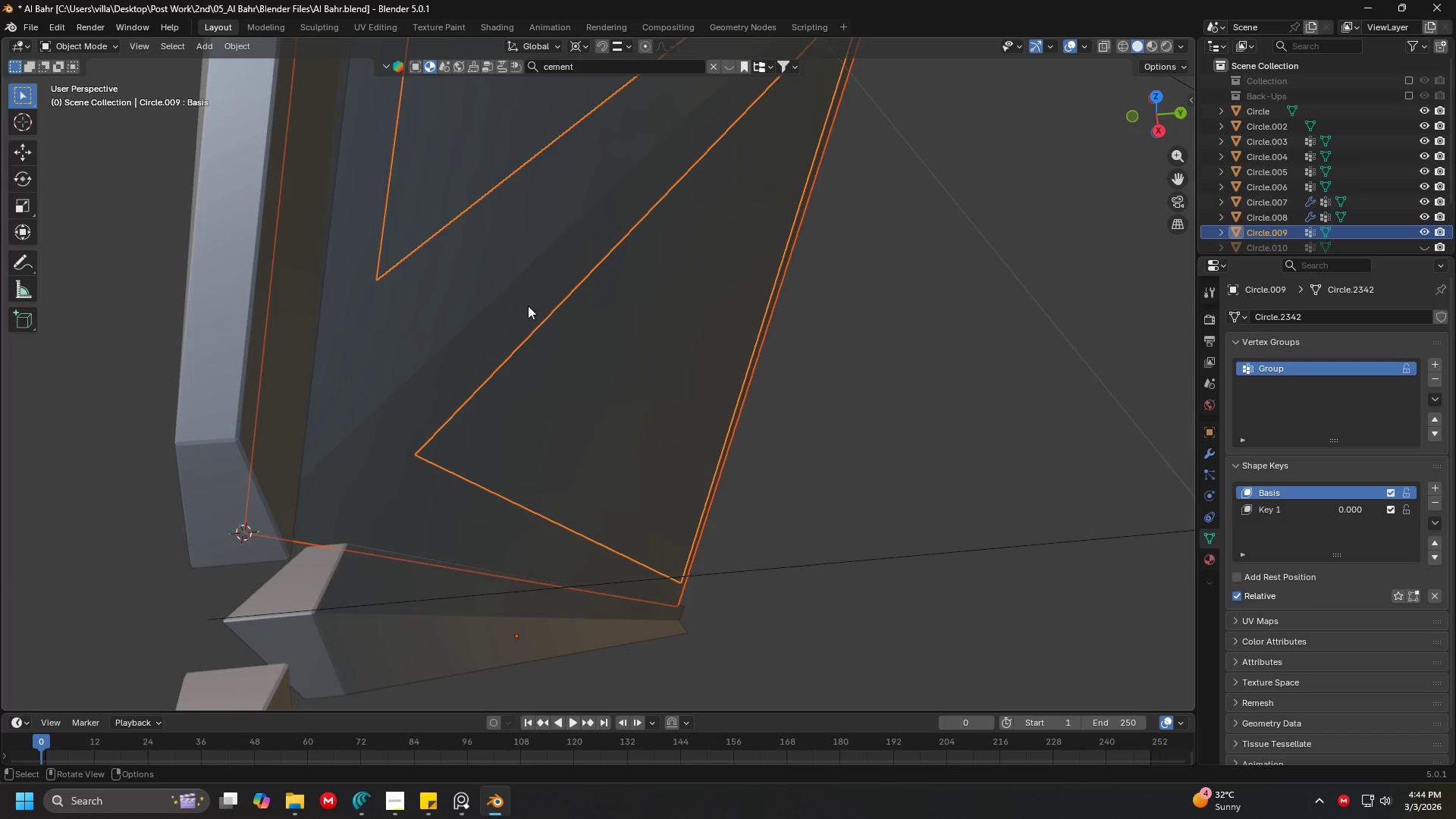 
left_click([527, 306])
 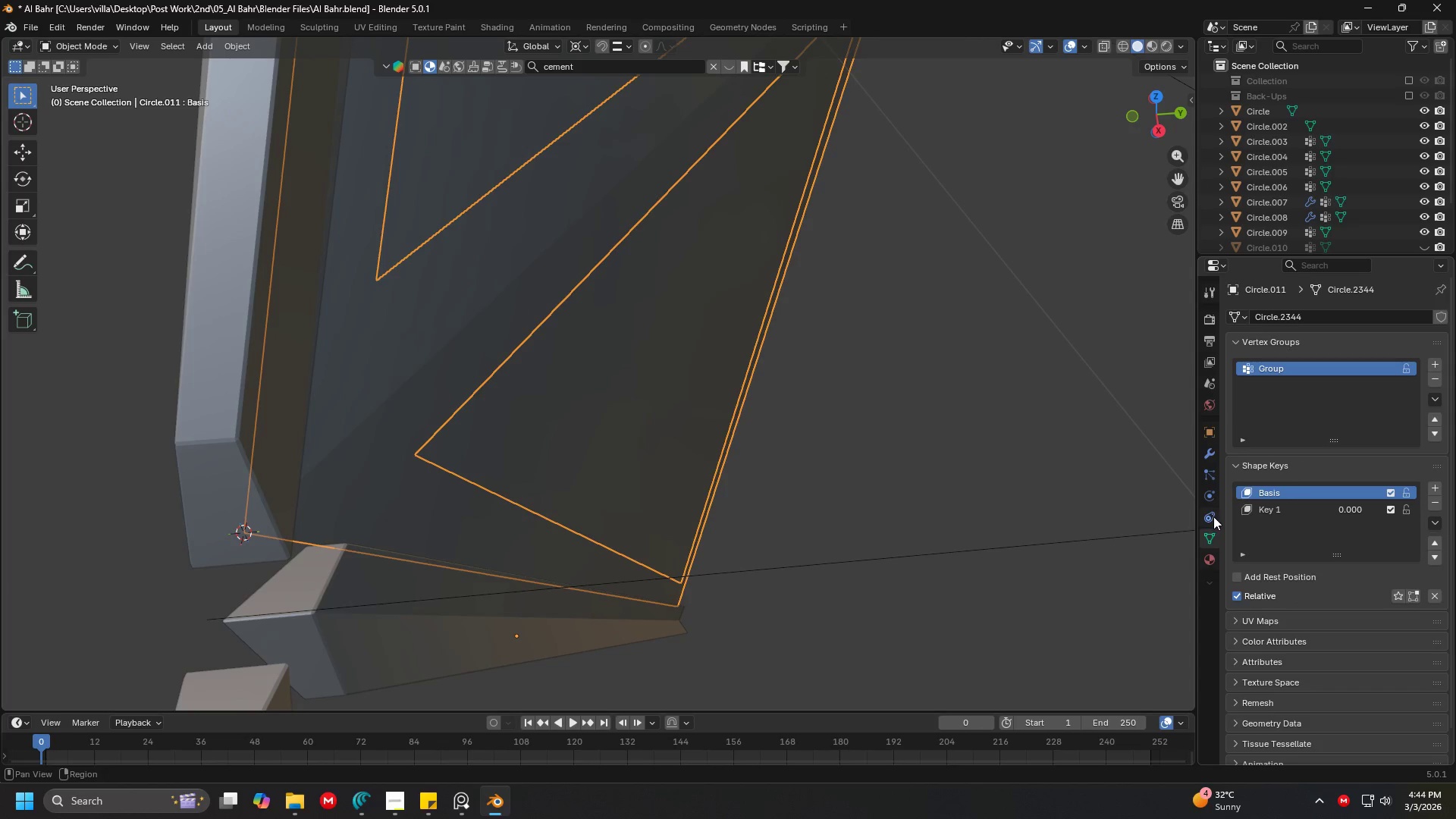 
left_click([642, 430])
 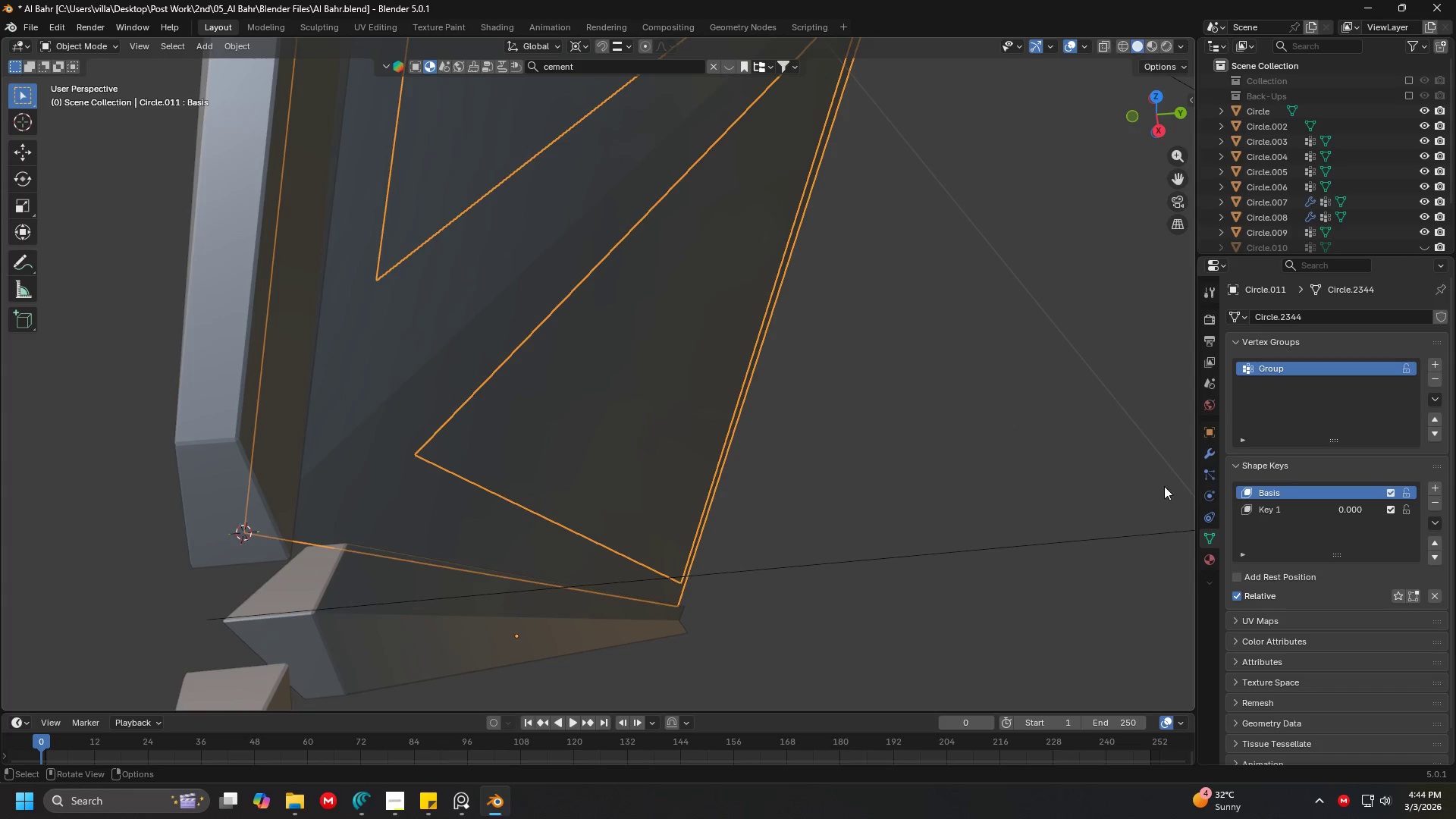 
left_click([1214, 450])
 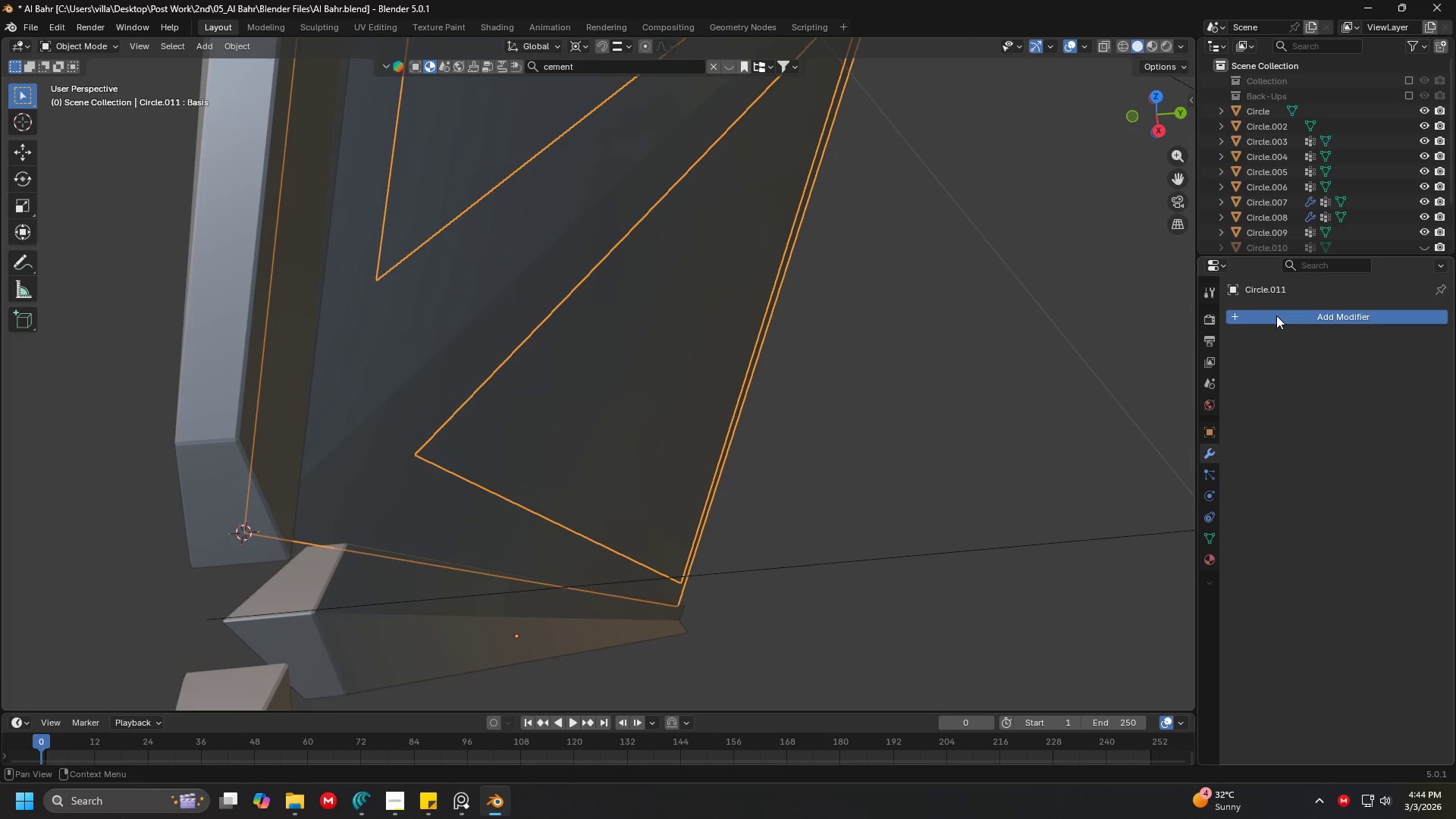 
double_click([1276, 315])
 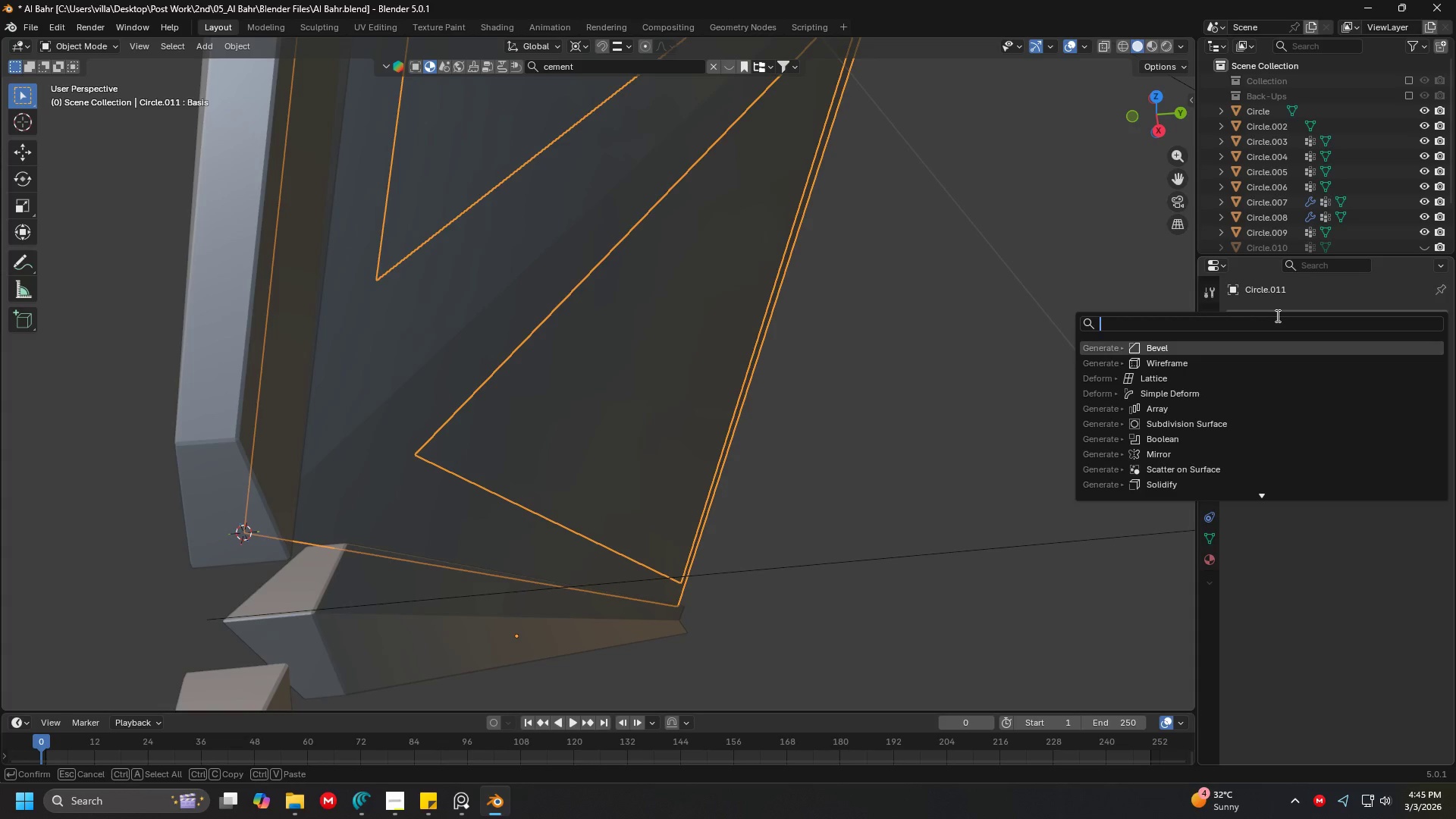 
wait(5.52)
 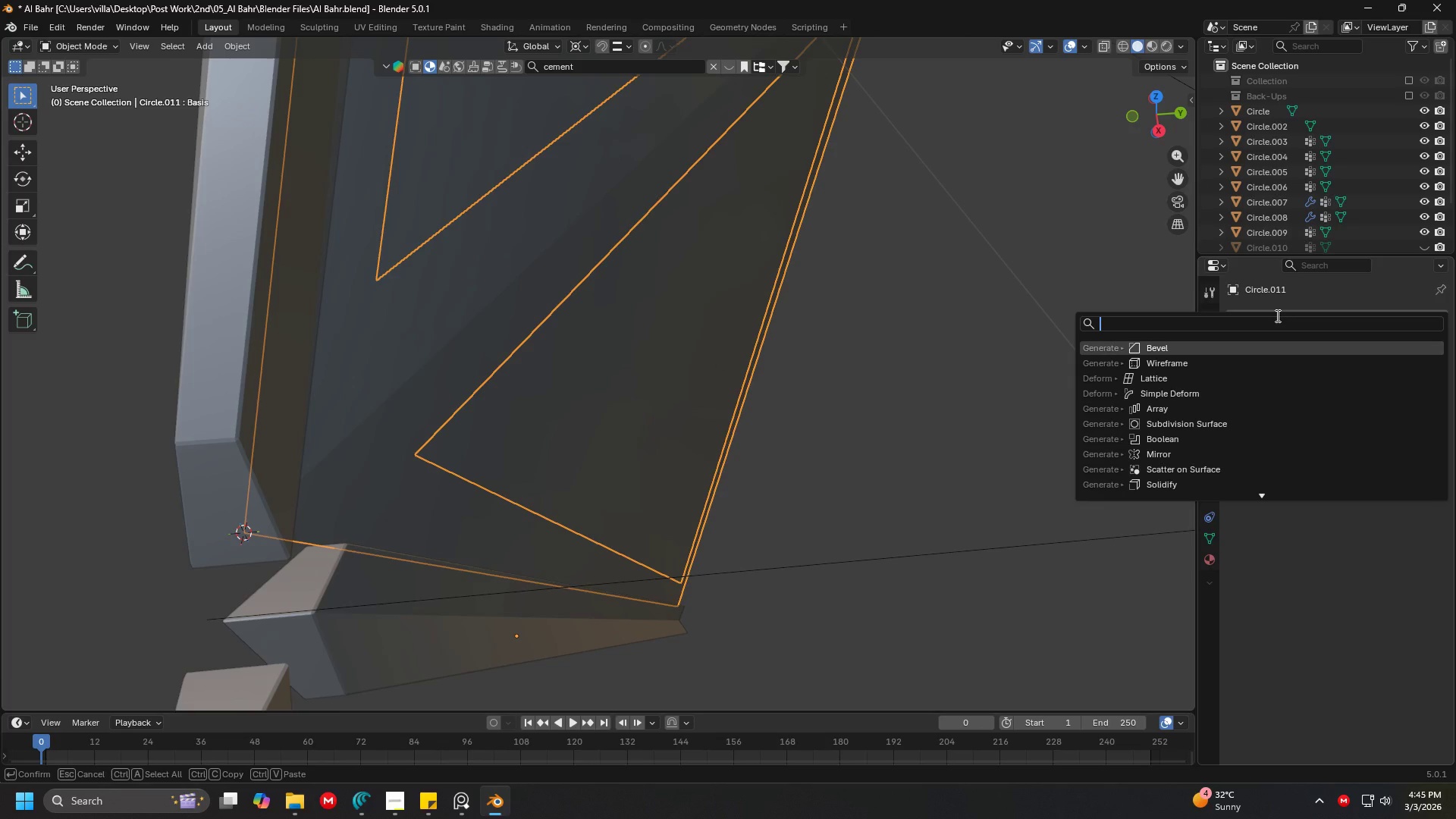 
type(sol)
 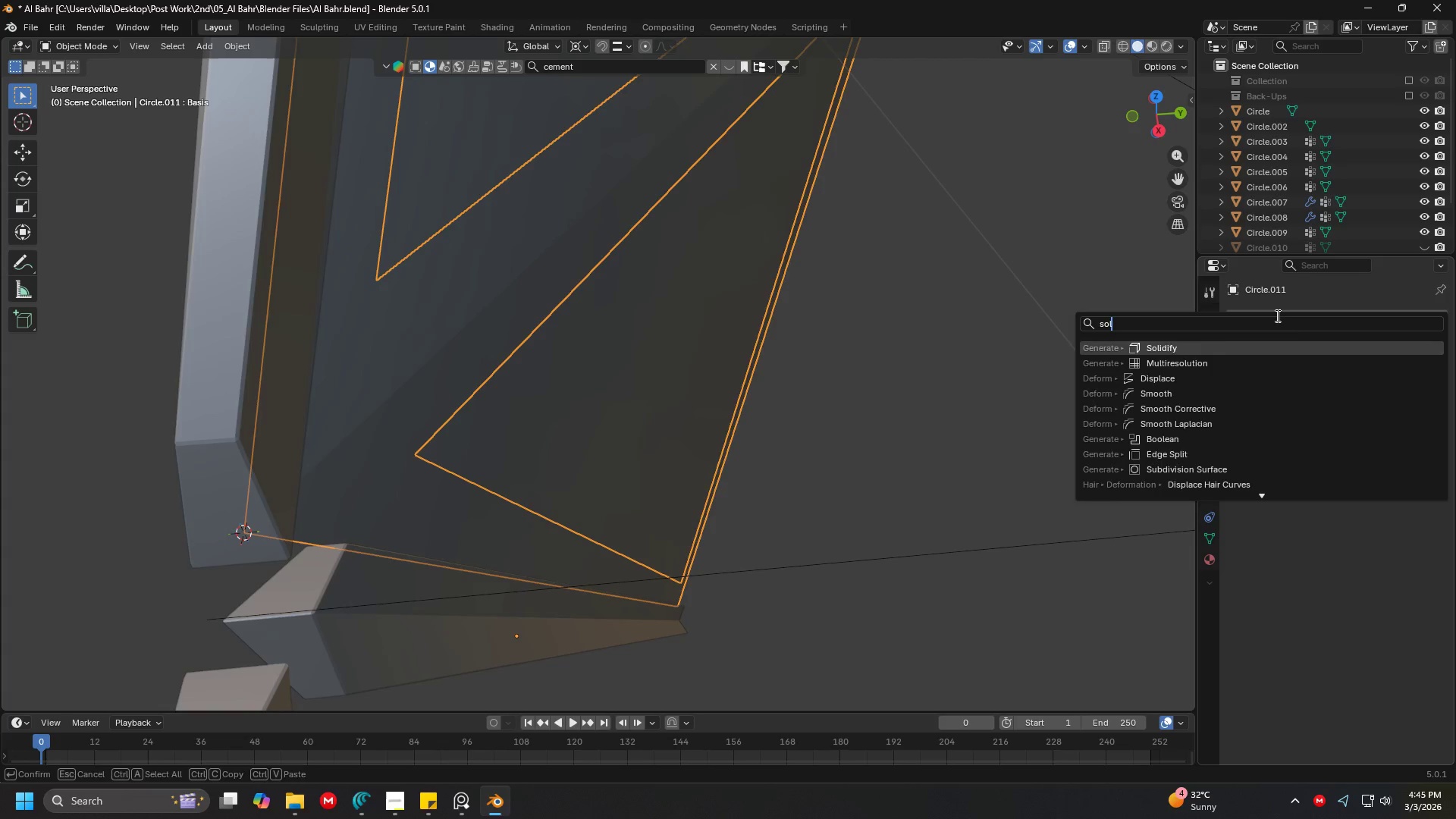 
key(Enter)
 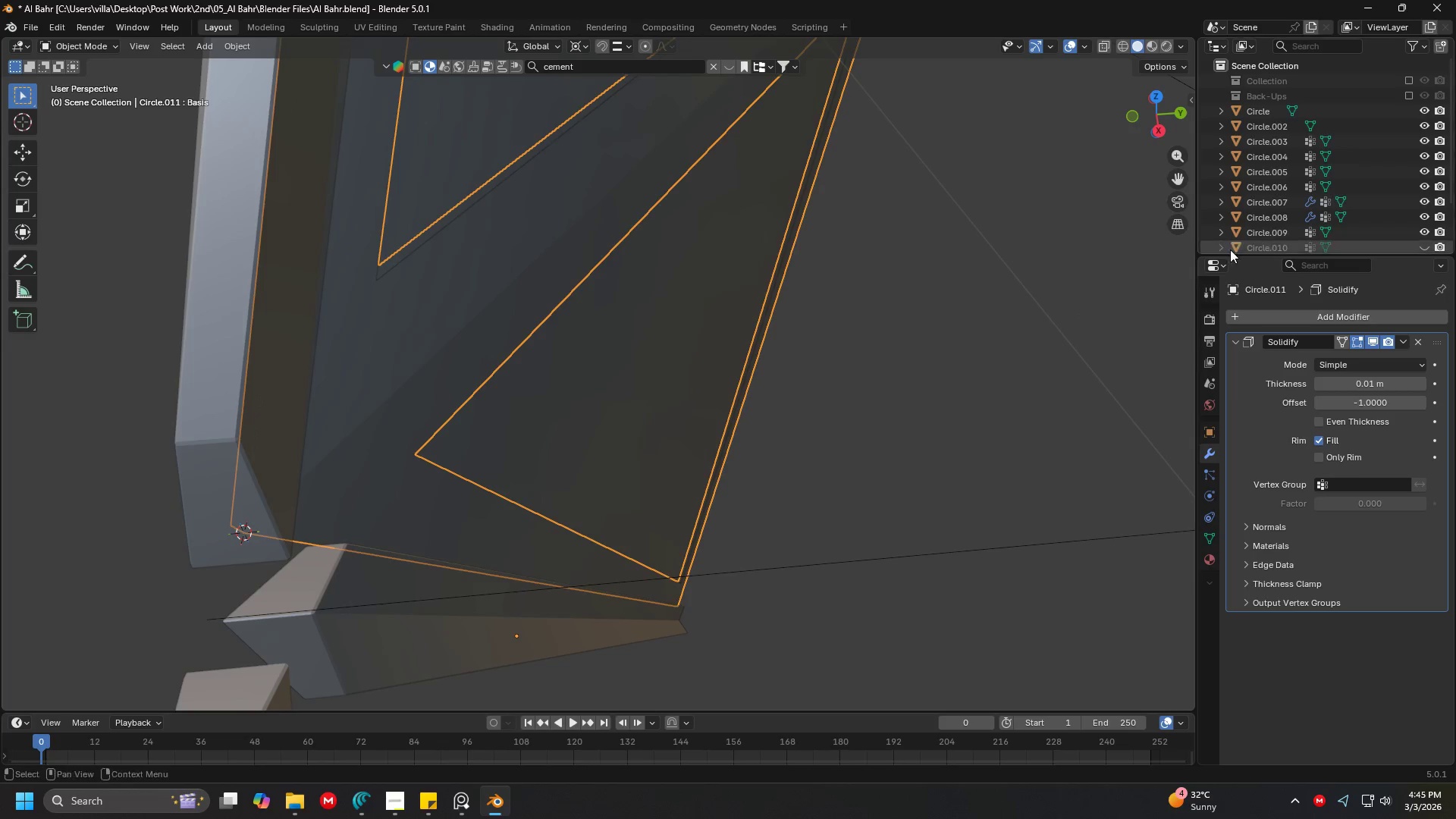 
scroll: coordinate [773, 418], scroll_direction: down, amount: 5.0
 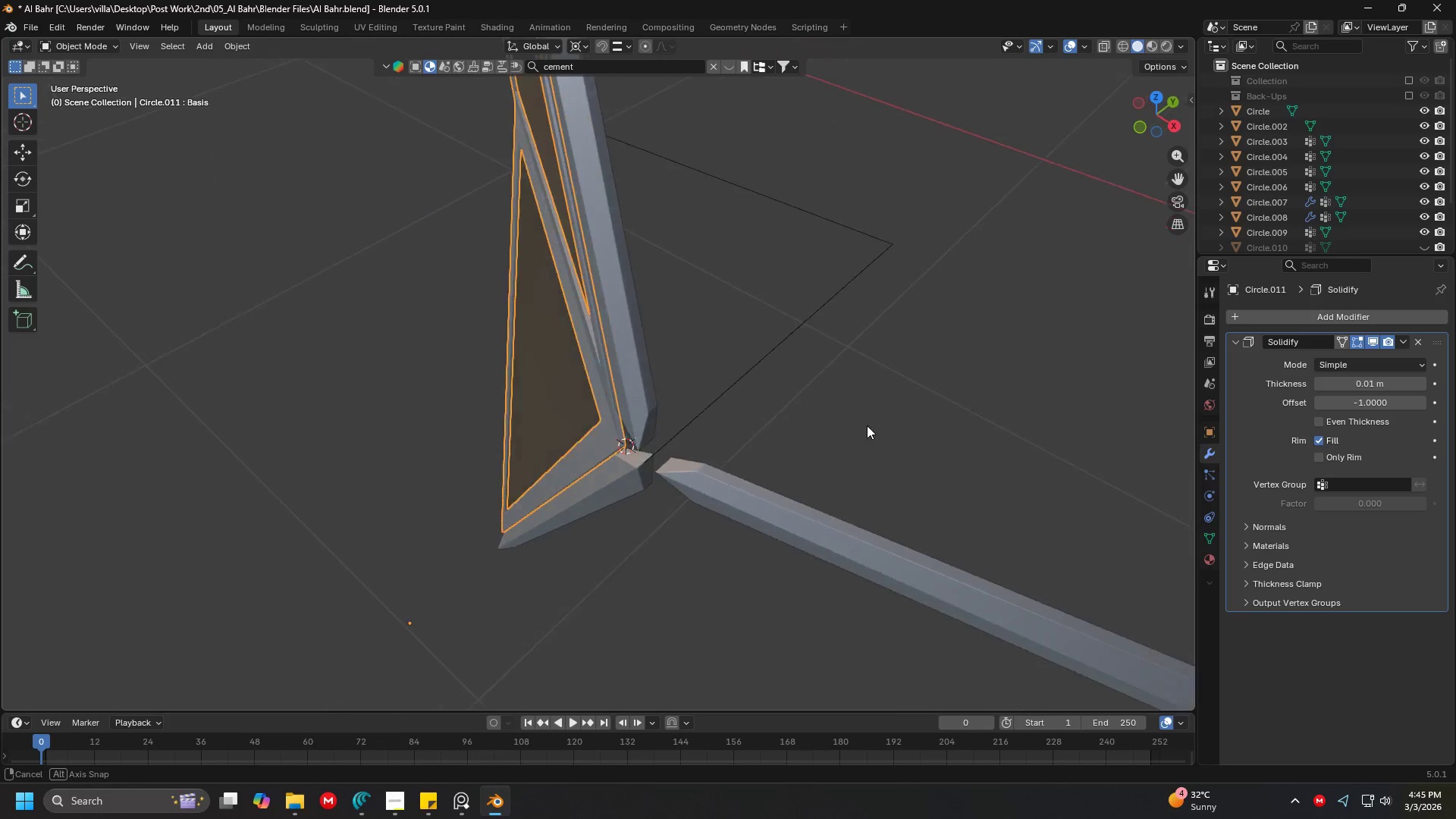 
key(Shift+ShiftLeft)
 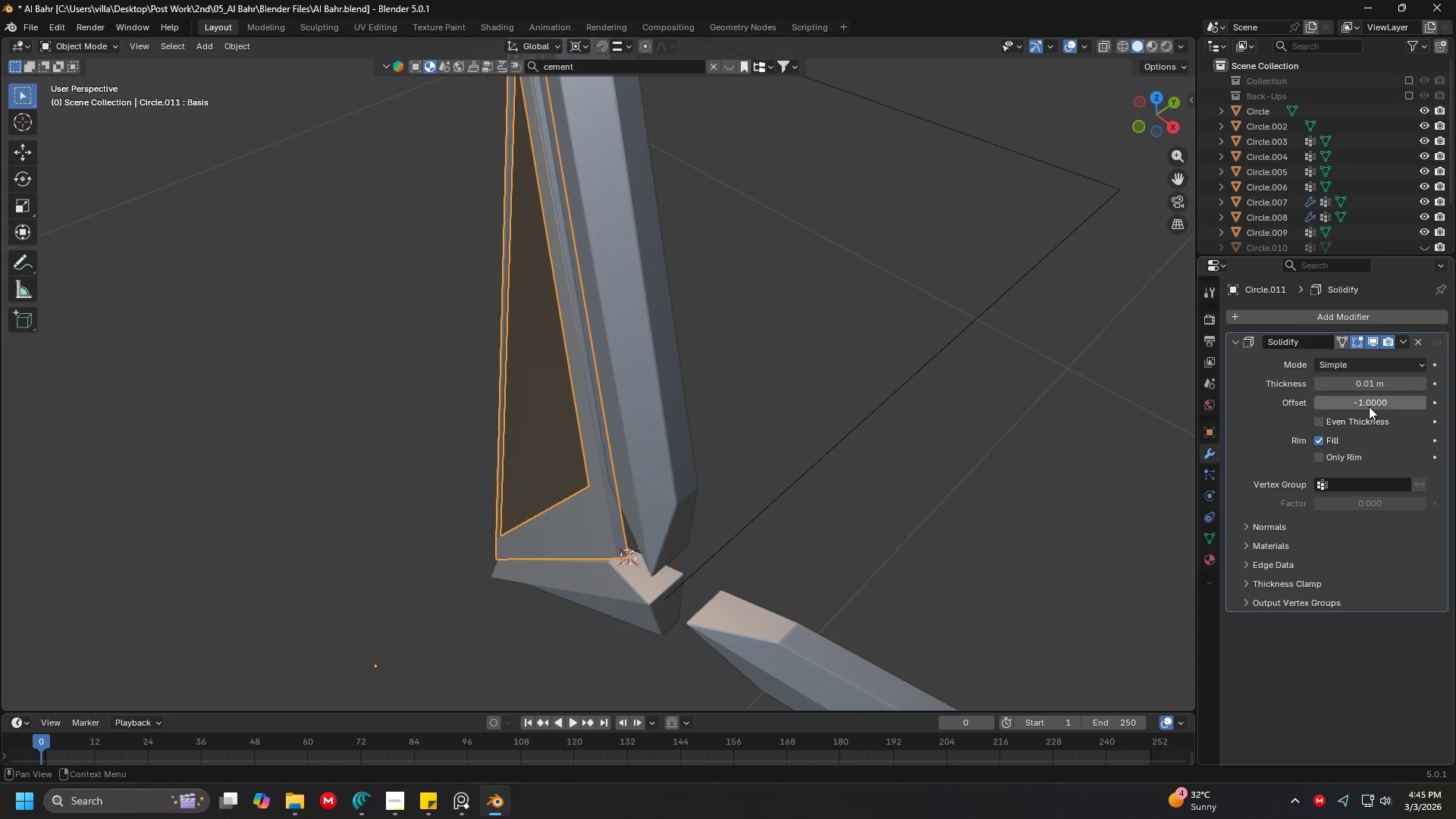 
scroll: coordinate [868, 425], scroll_direction: up, amount: 4.0
 